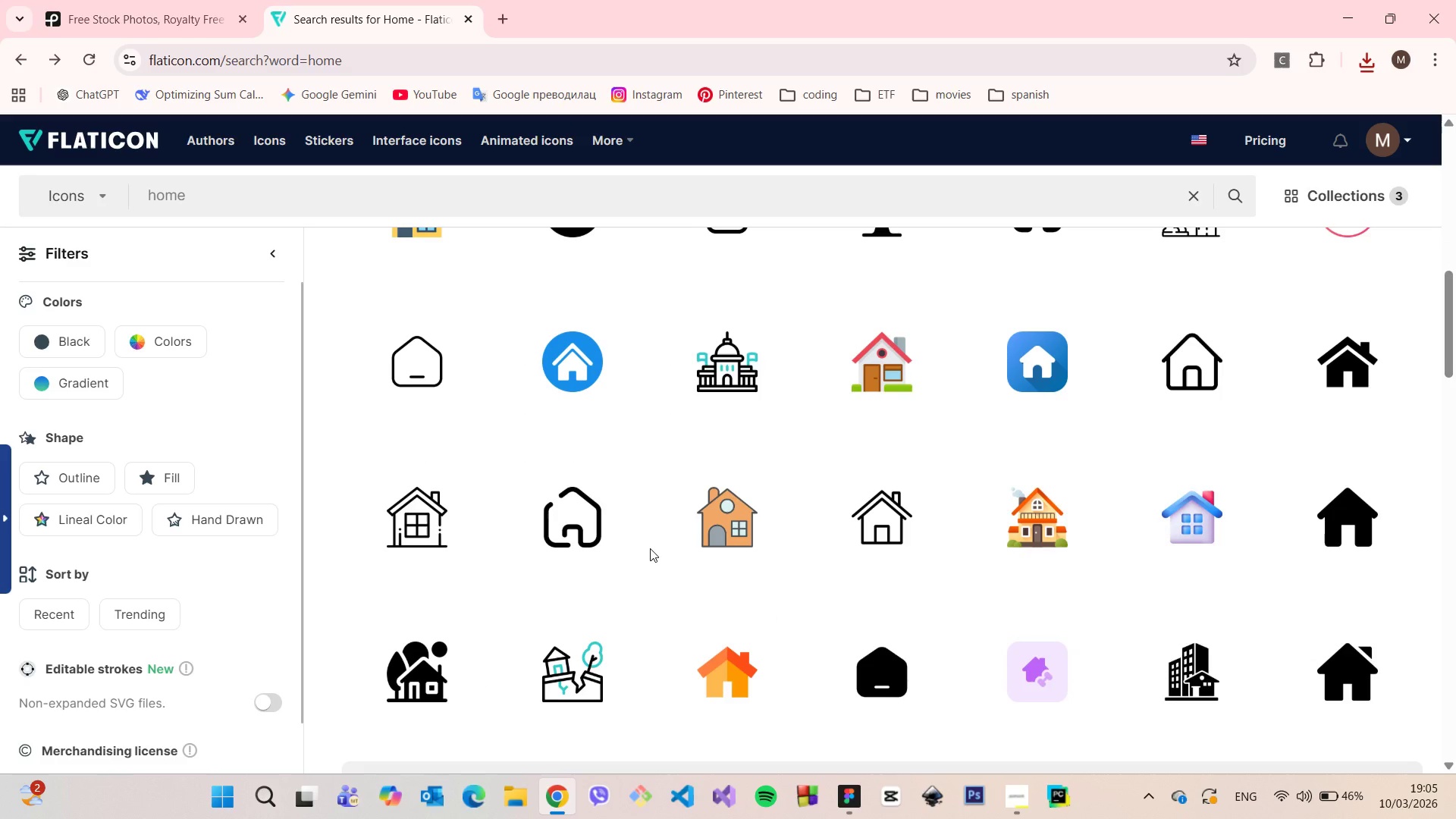 
scroll: coordinate [649, 556], scroll_direction: up, amount: 8.0
 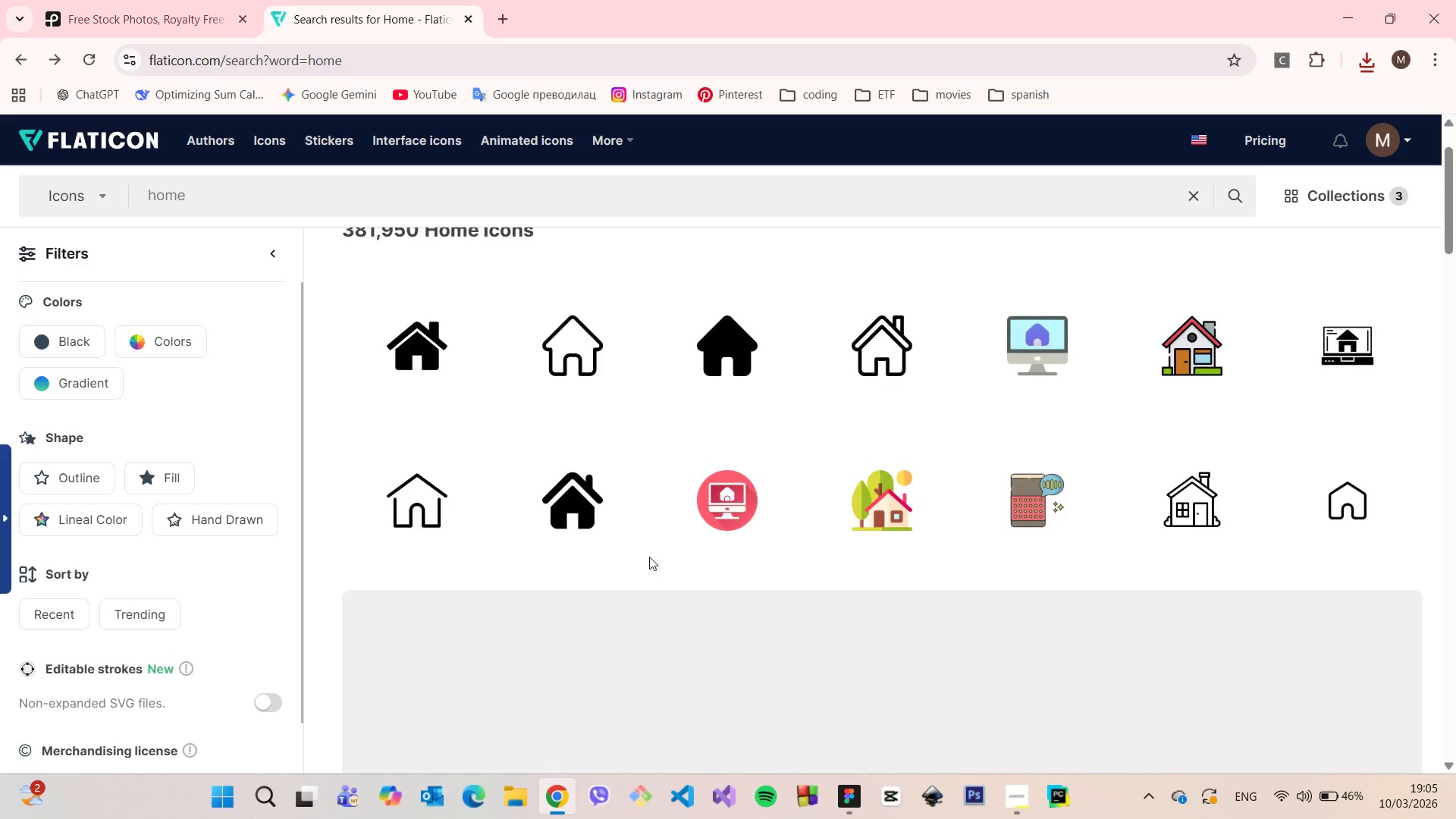 
scroll: coordinate [649, 557], scroll_direction: down, amount: 17.0
 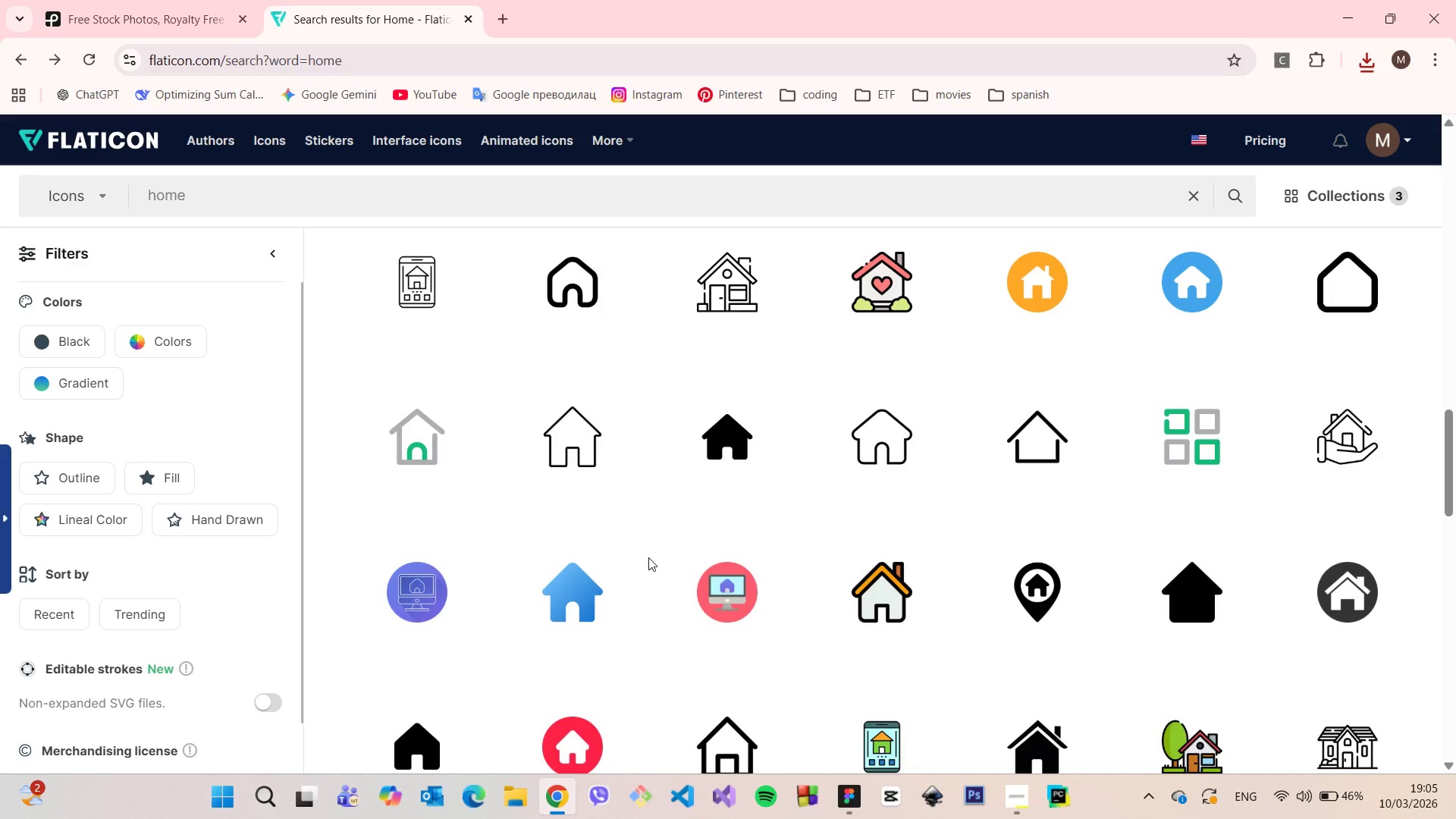 
scroll: coordinate [653, 596], scroll_direction: up, amount: 12.0
 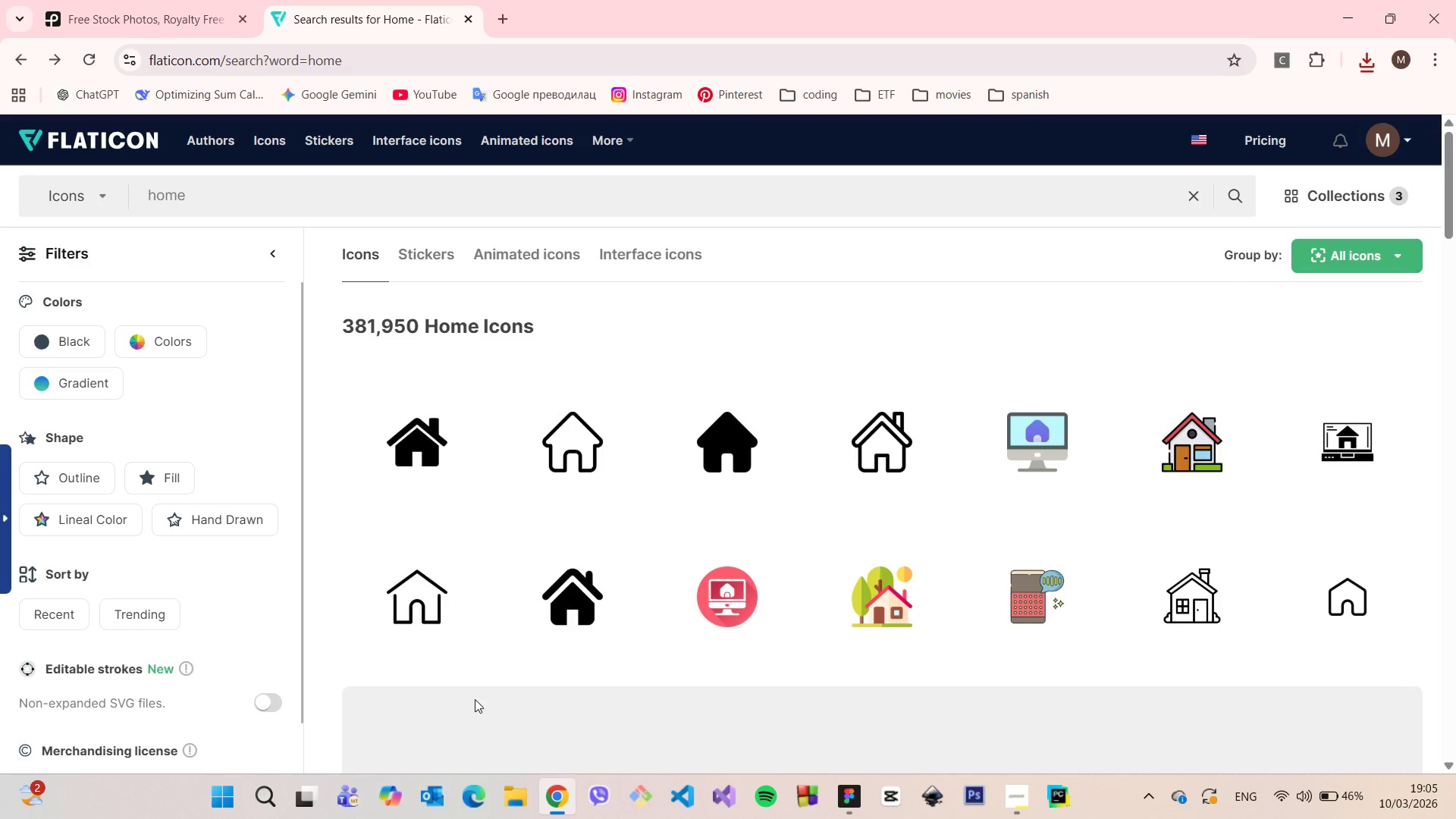 
wait(6.54)
 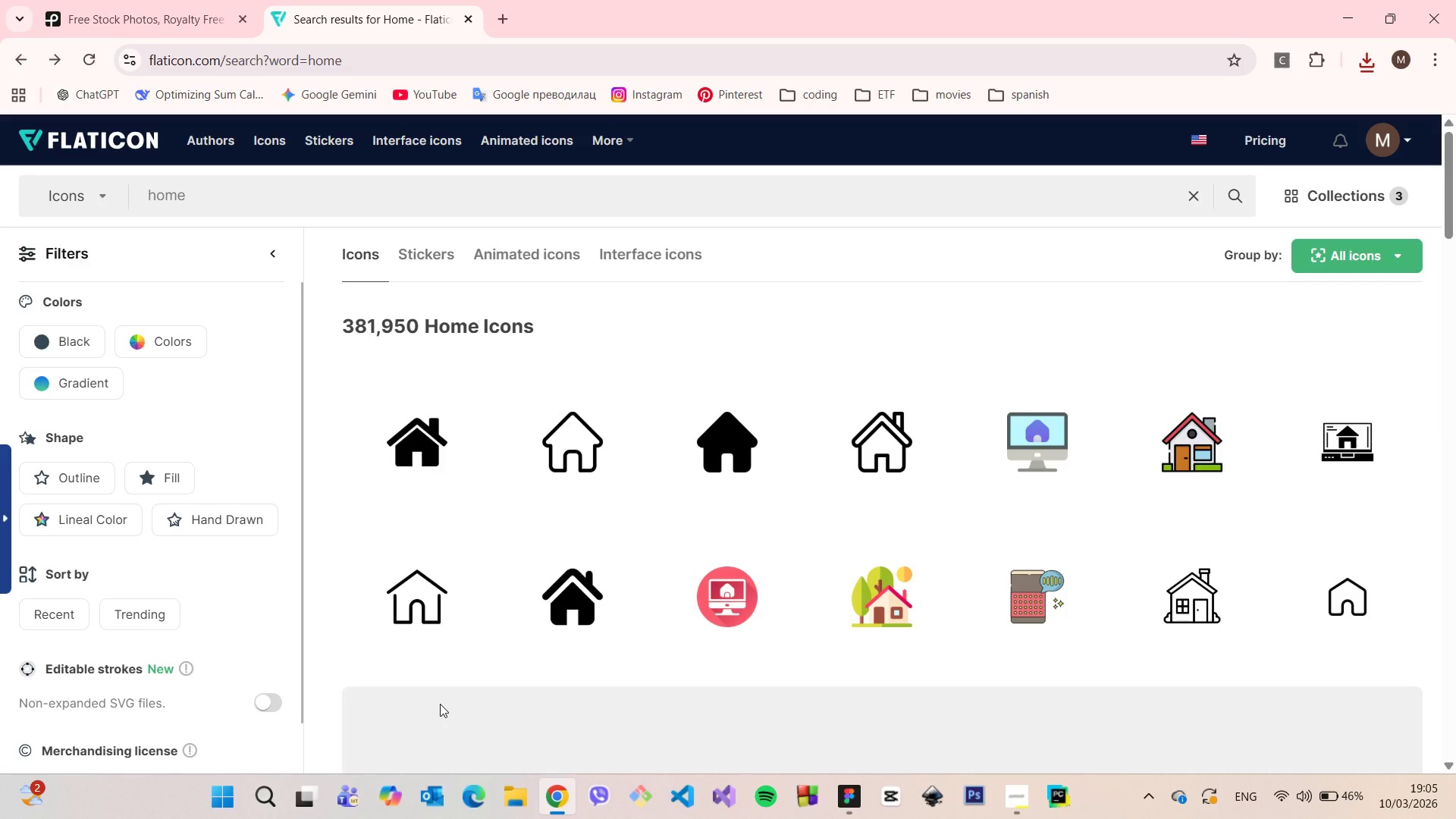 
left_click([585, 631])
 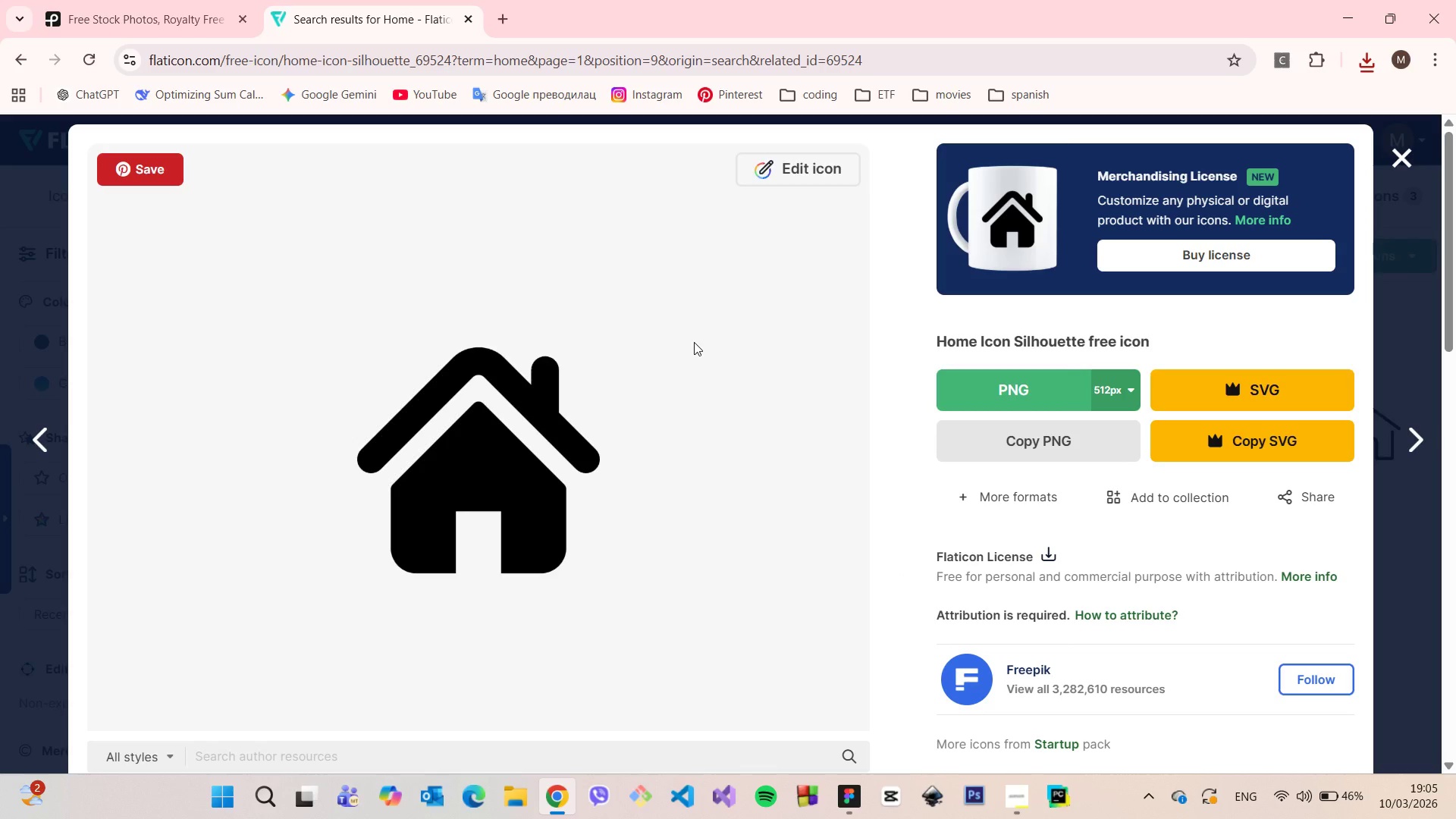 
left_click([801, 175])
 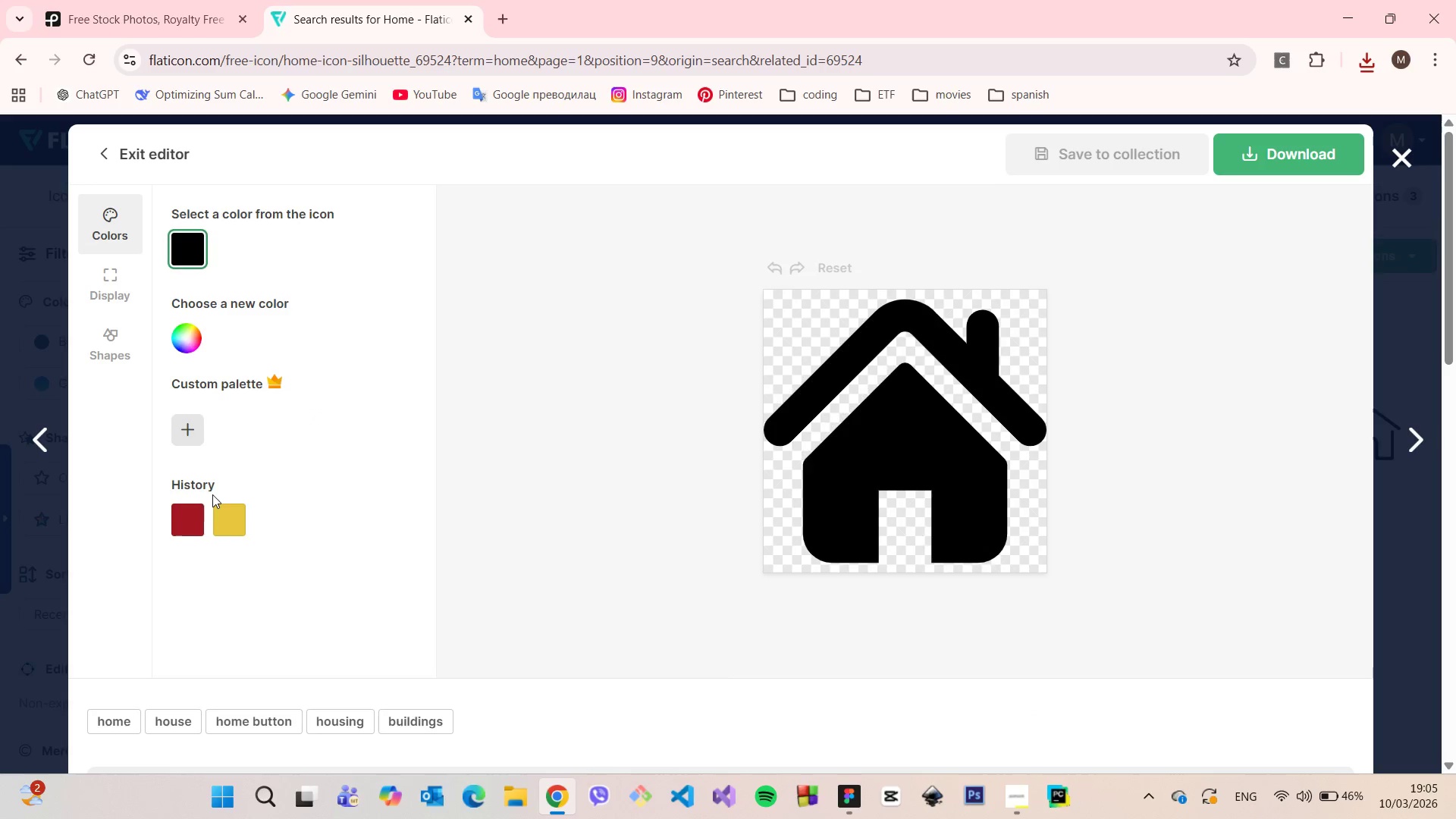 
left_click([188, 515])
 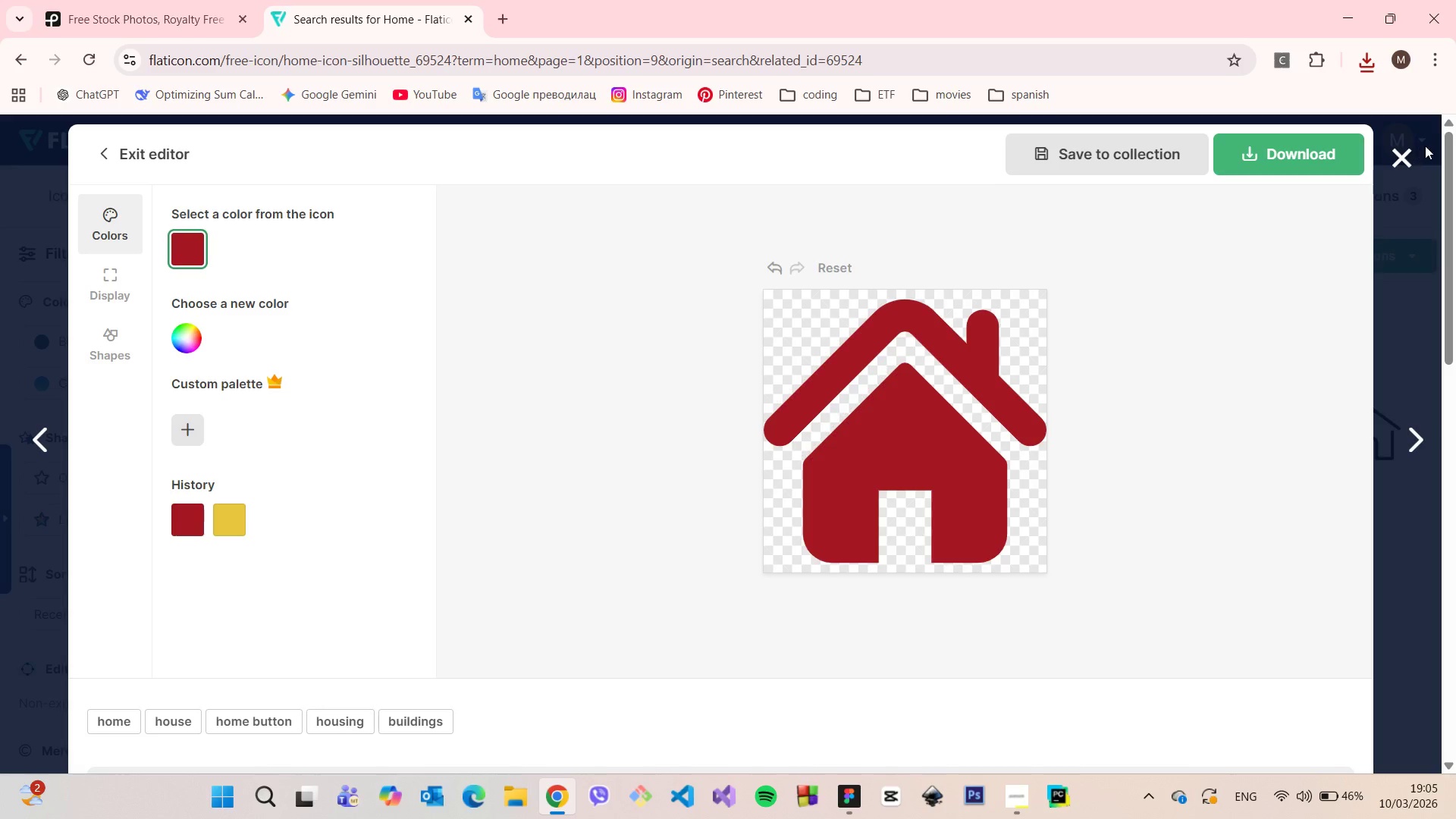 
left_click([1412, 151])
 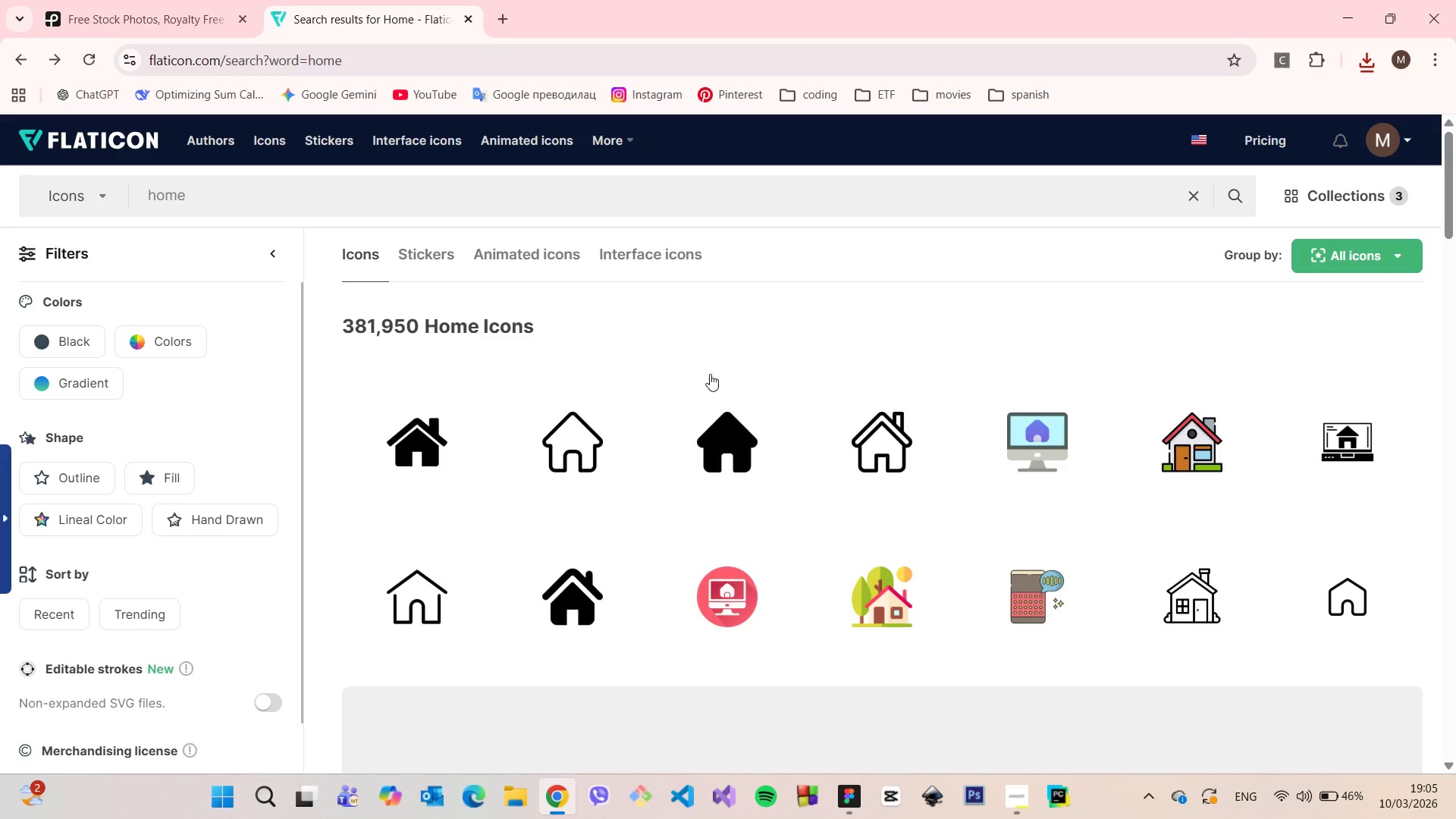 
mouse_move([664, 378])
 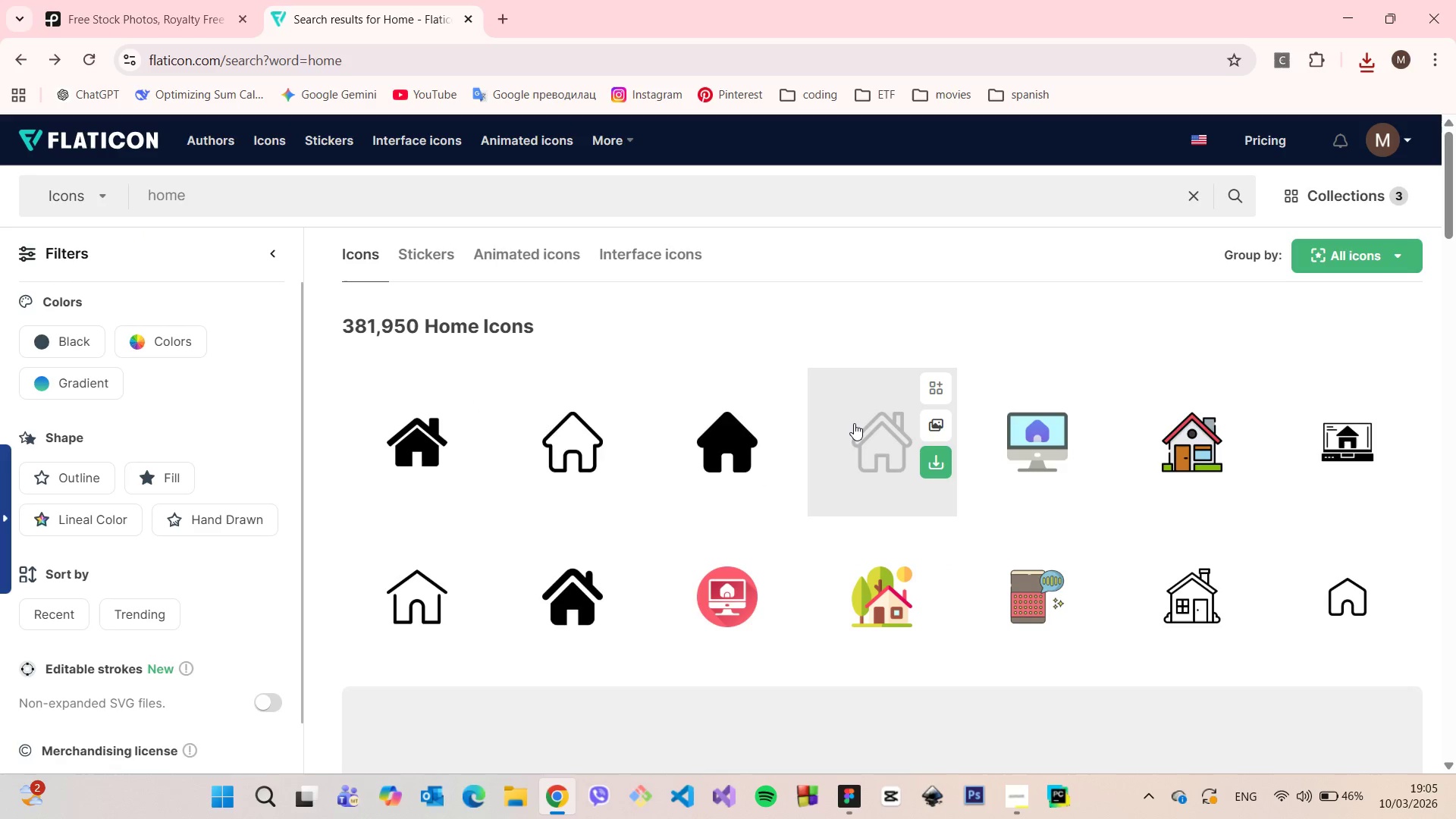 
left_click([854, 423])
 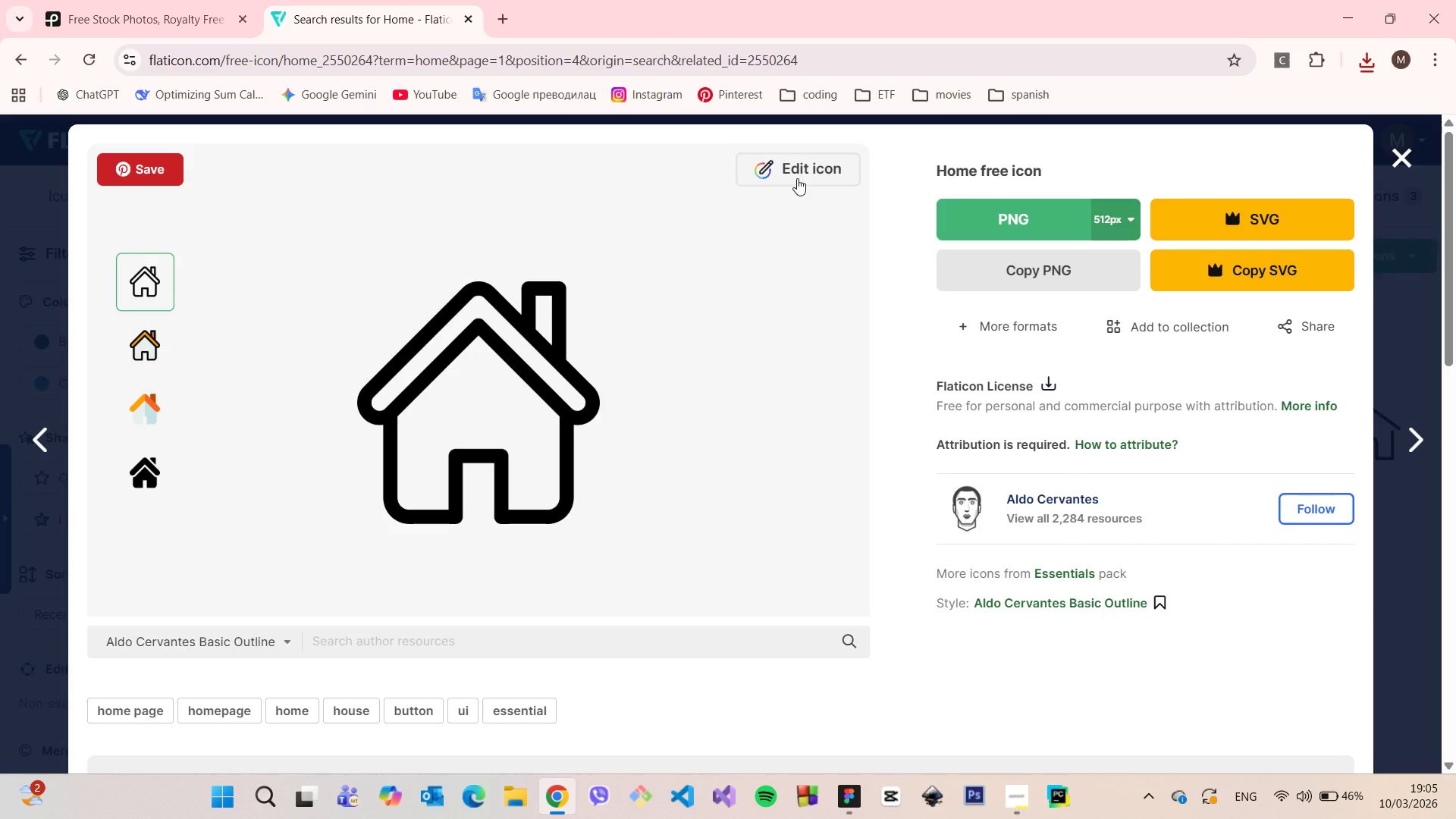 
left_click([797, 178])
 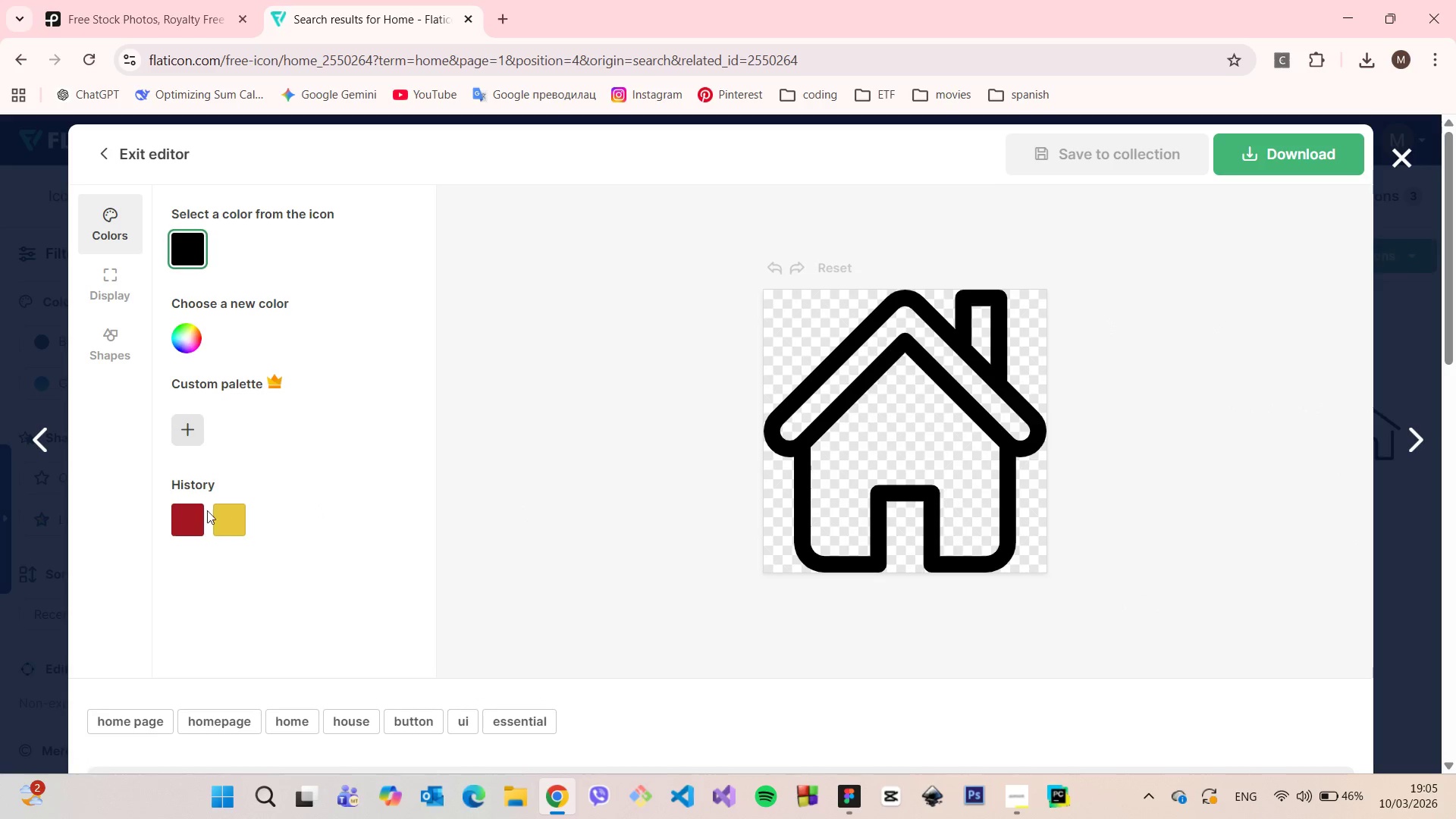 
left_click([191, 510])
 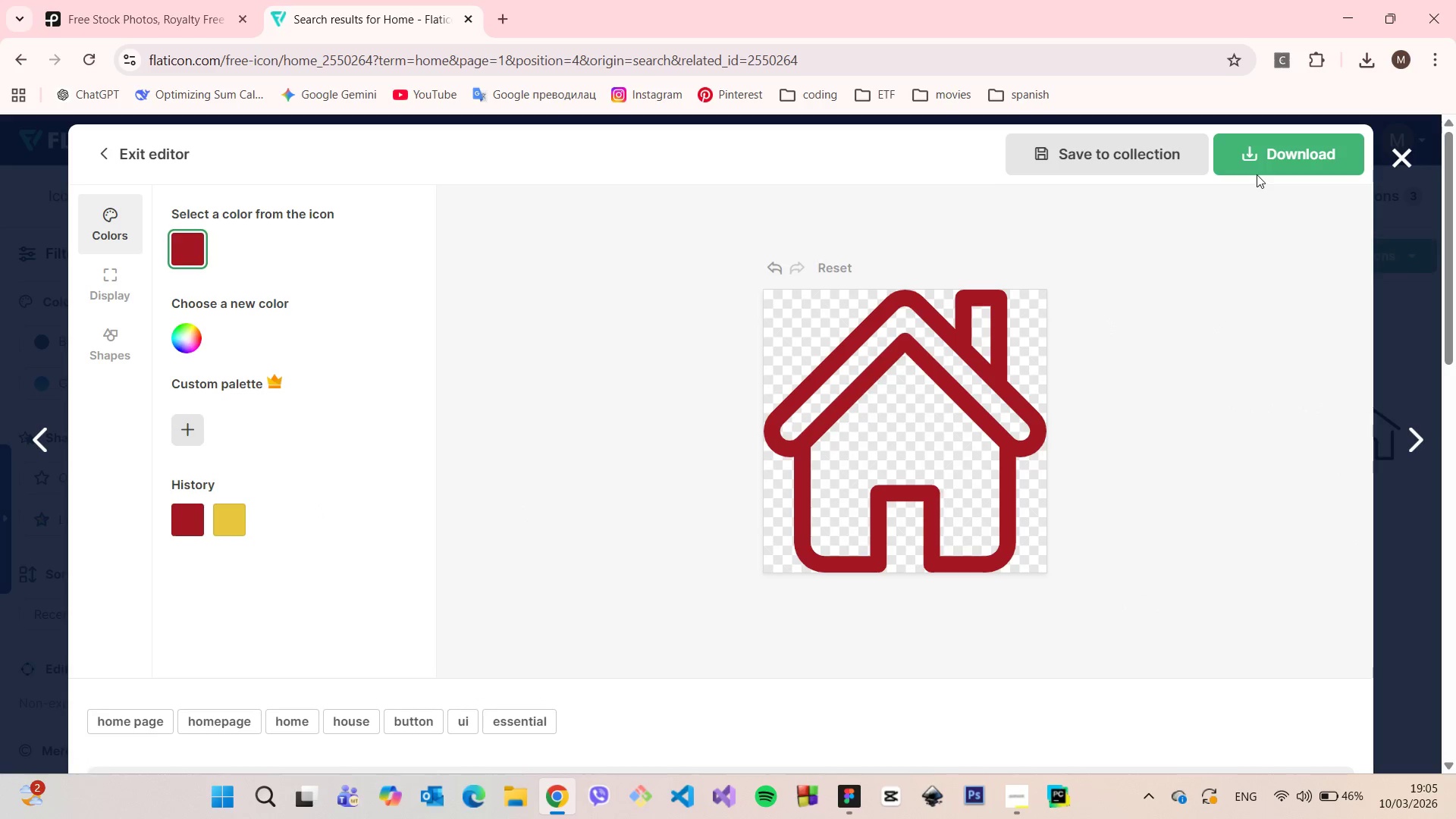 
double_click([1257, 168])
 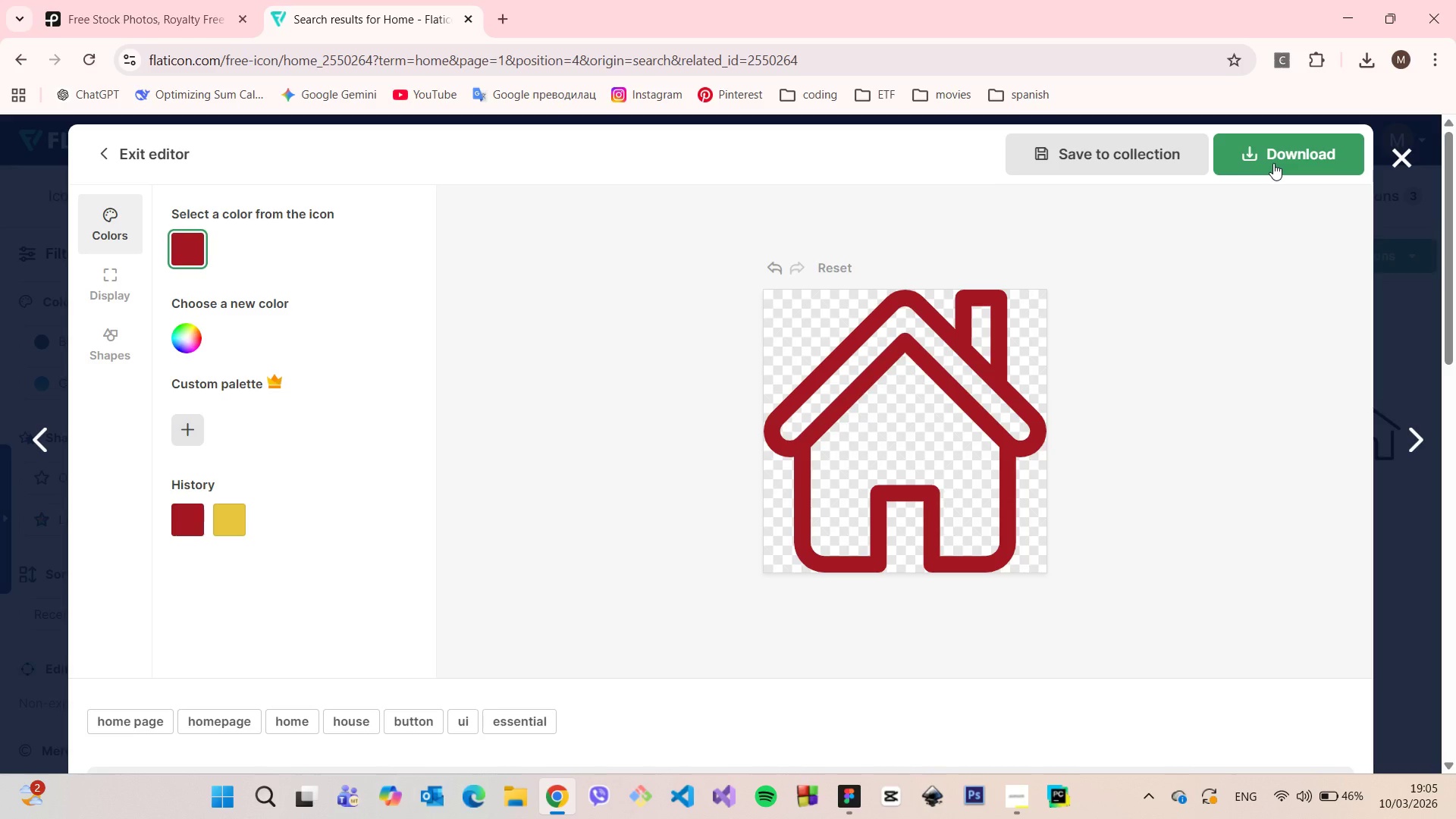 
left_click([1263, 157])
 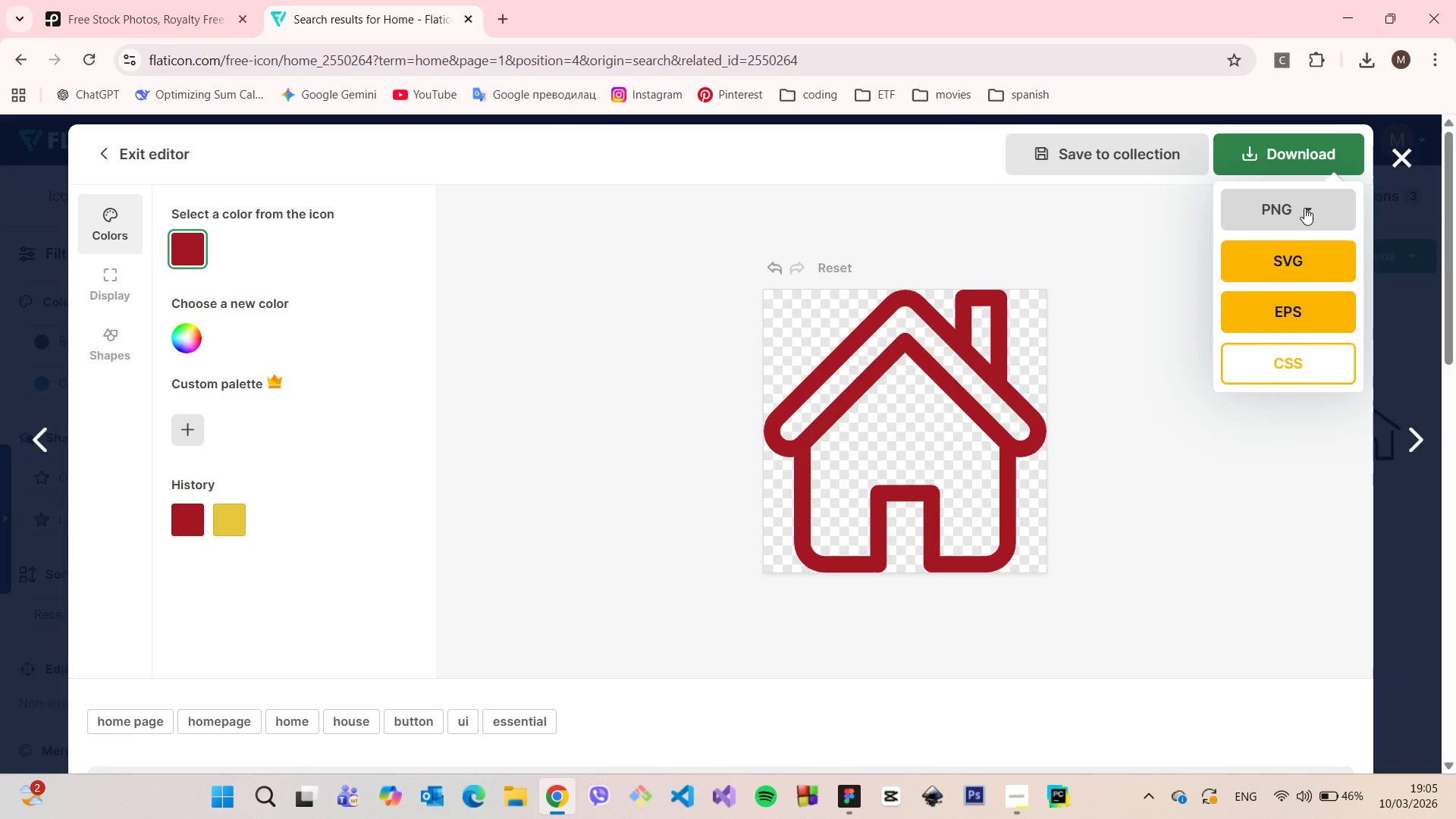 
left_click([1306, 209])
 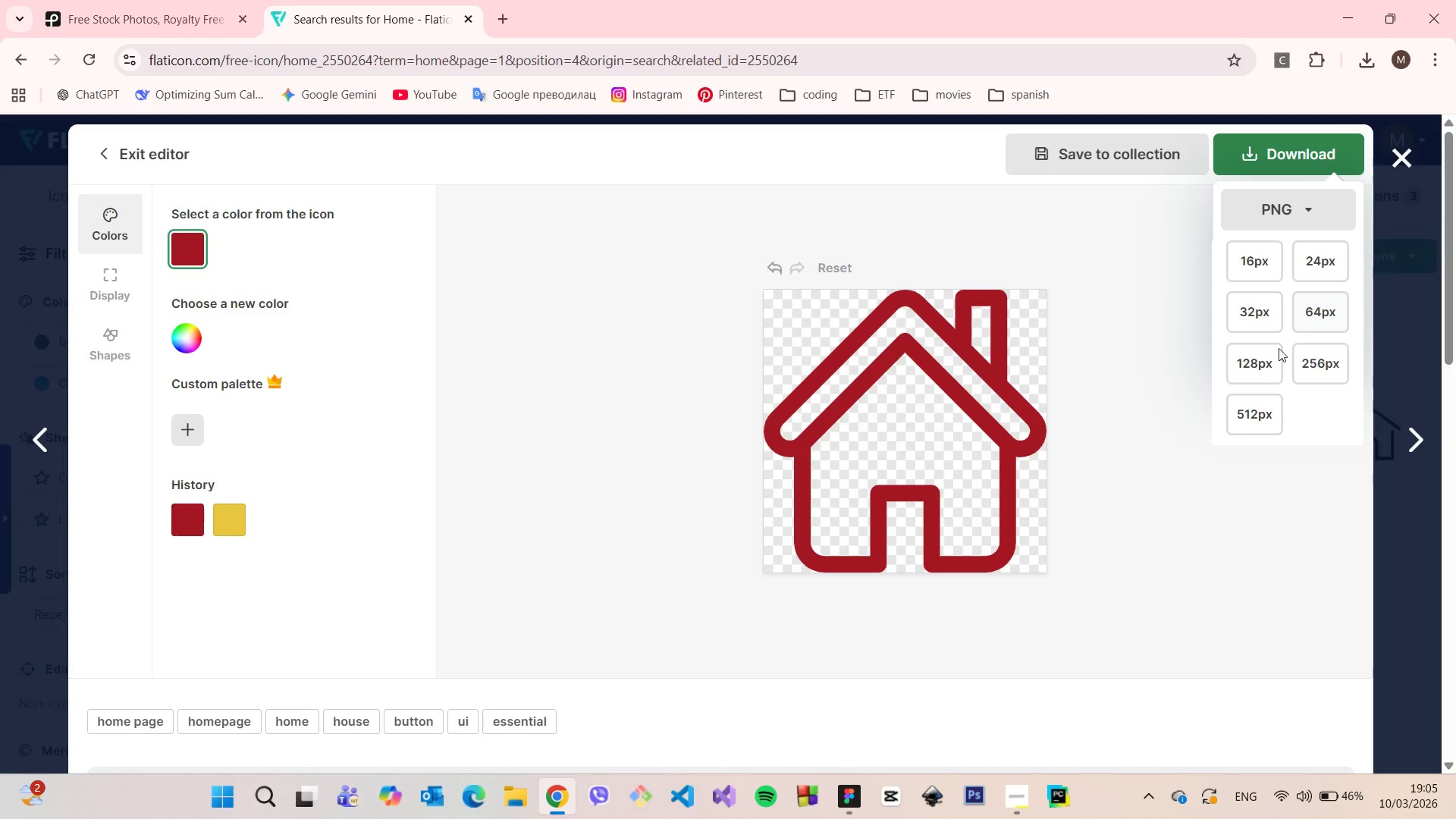 
left_click([1250, 360])
 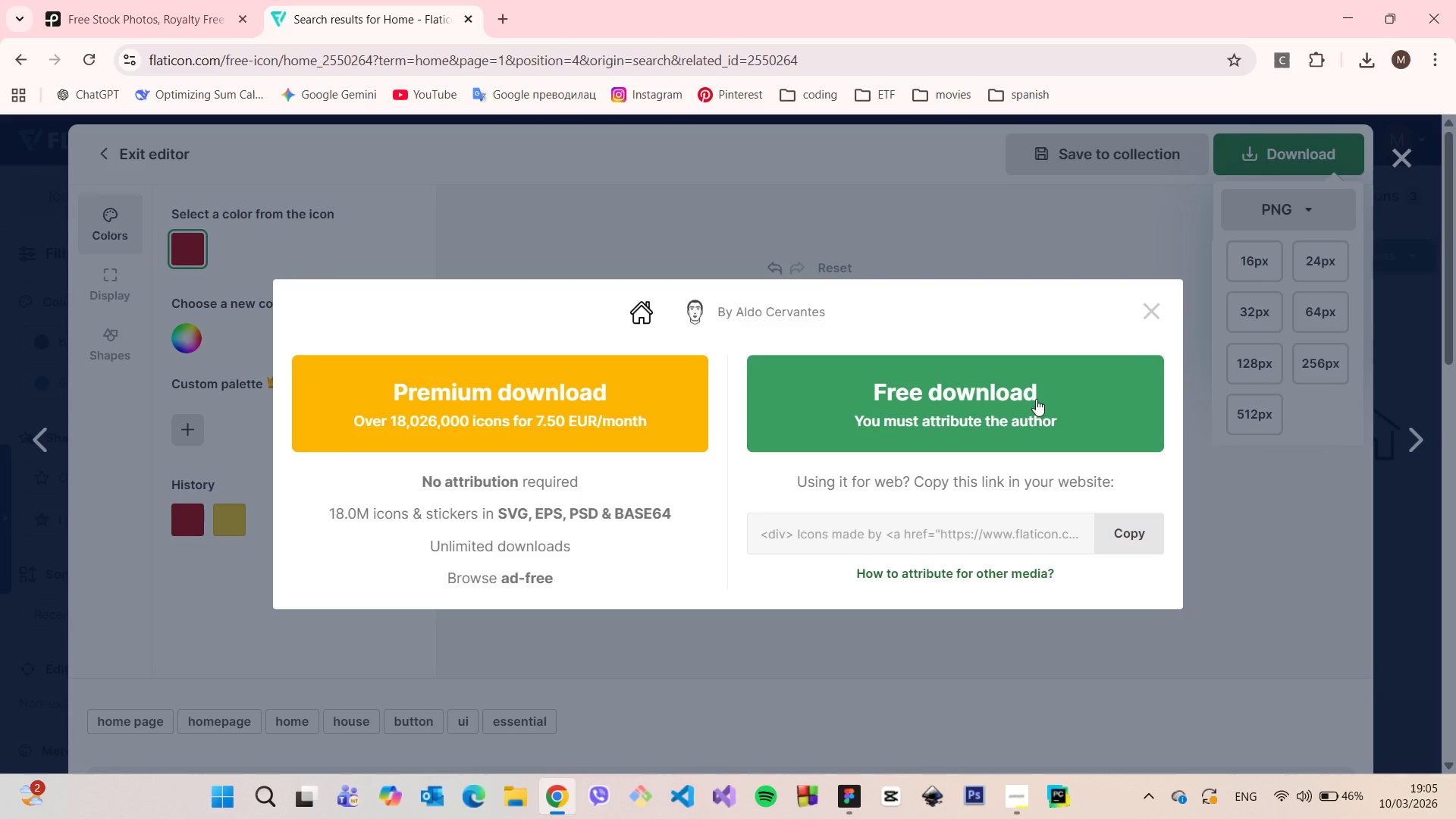 
left_click([1036, 399])
 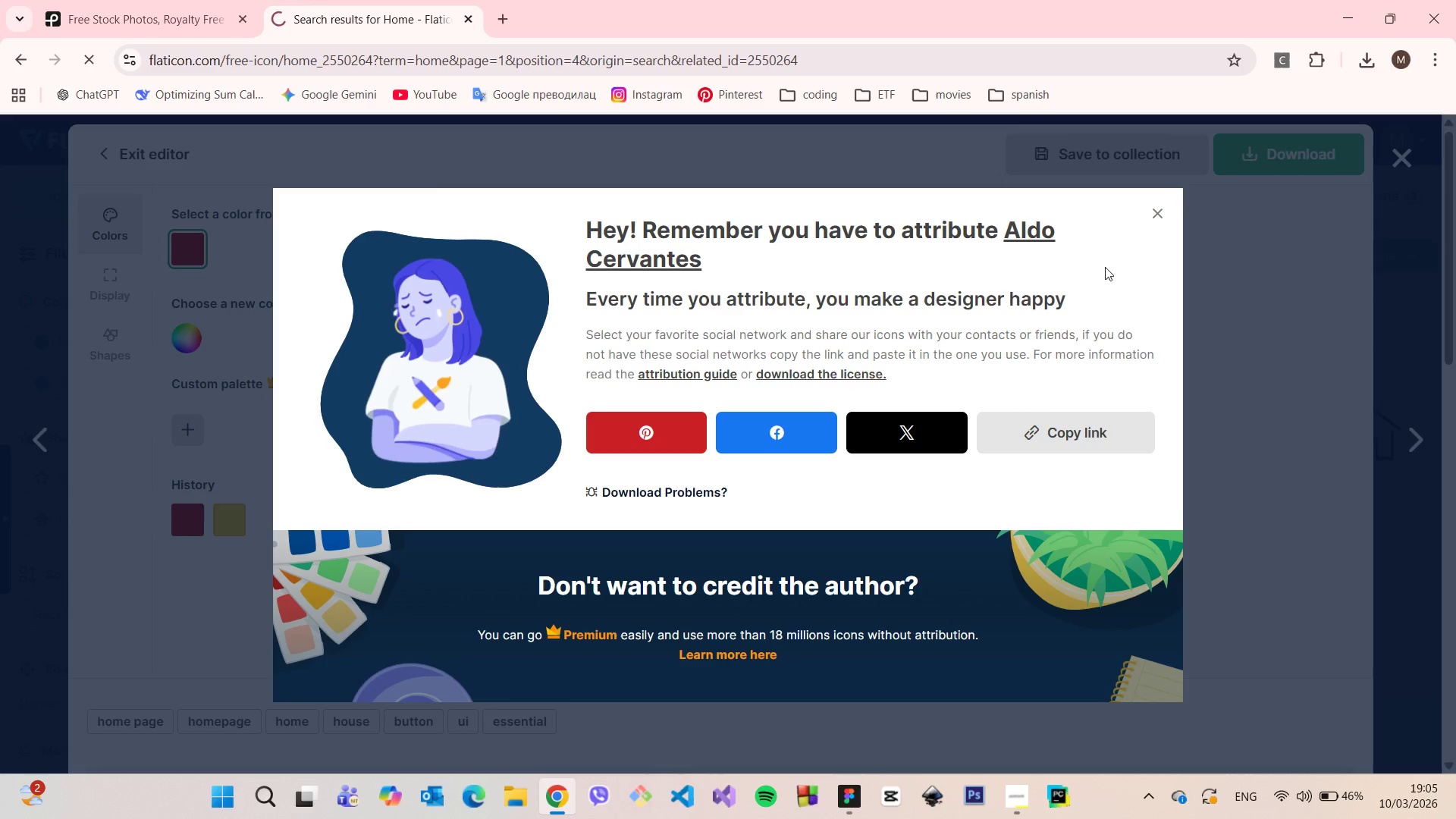 
mouse_move([1125, 221])
 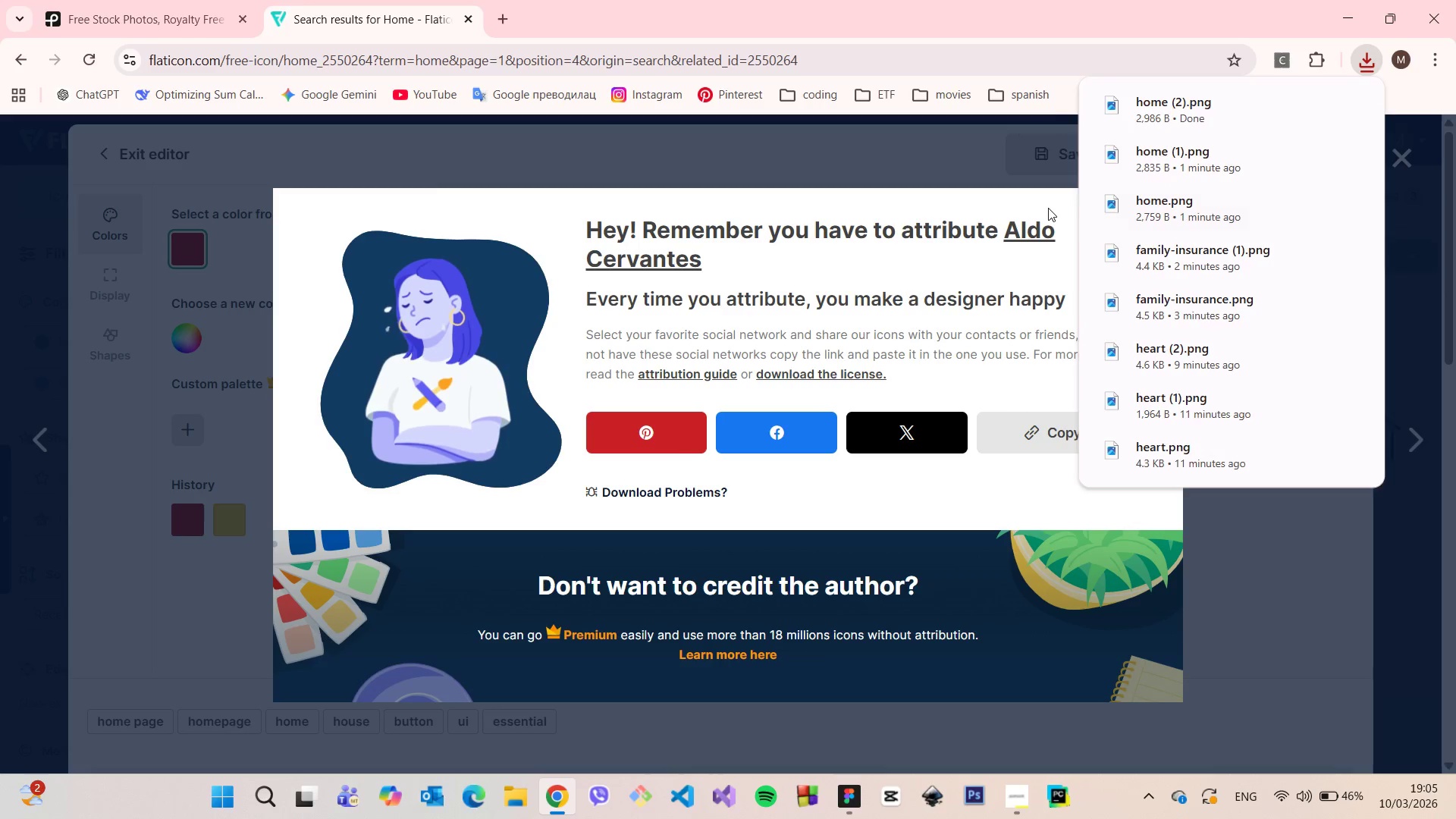 
left_click([1048, 208])
 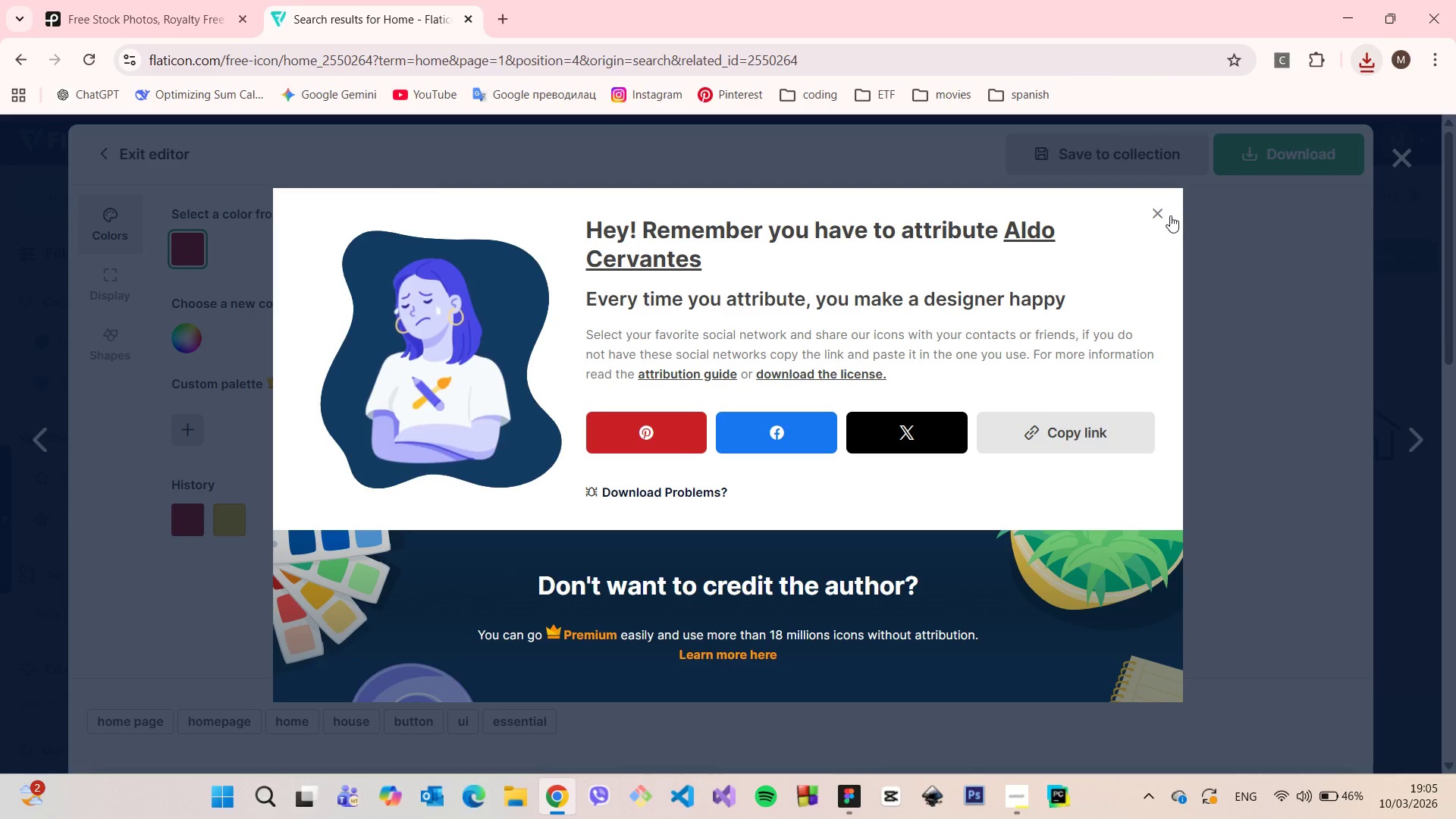 
left_click([1168, 217])
 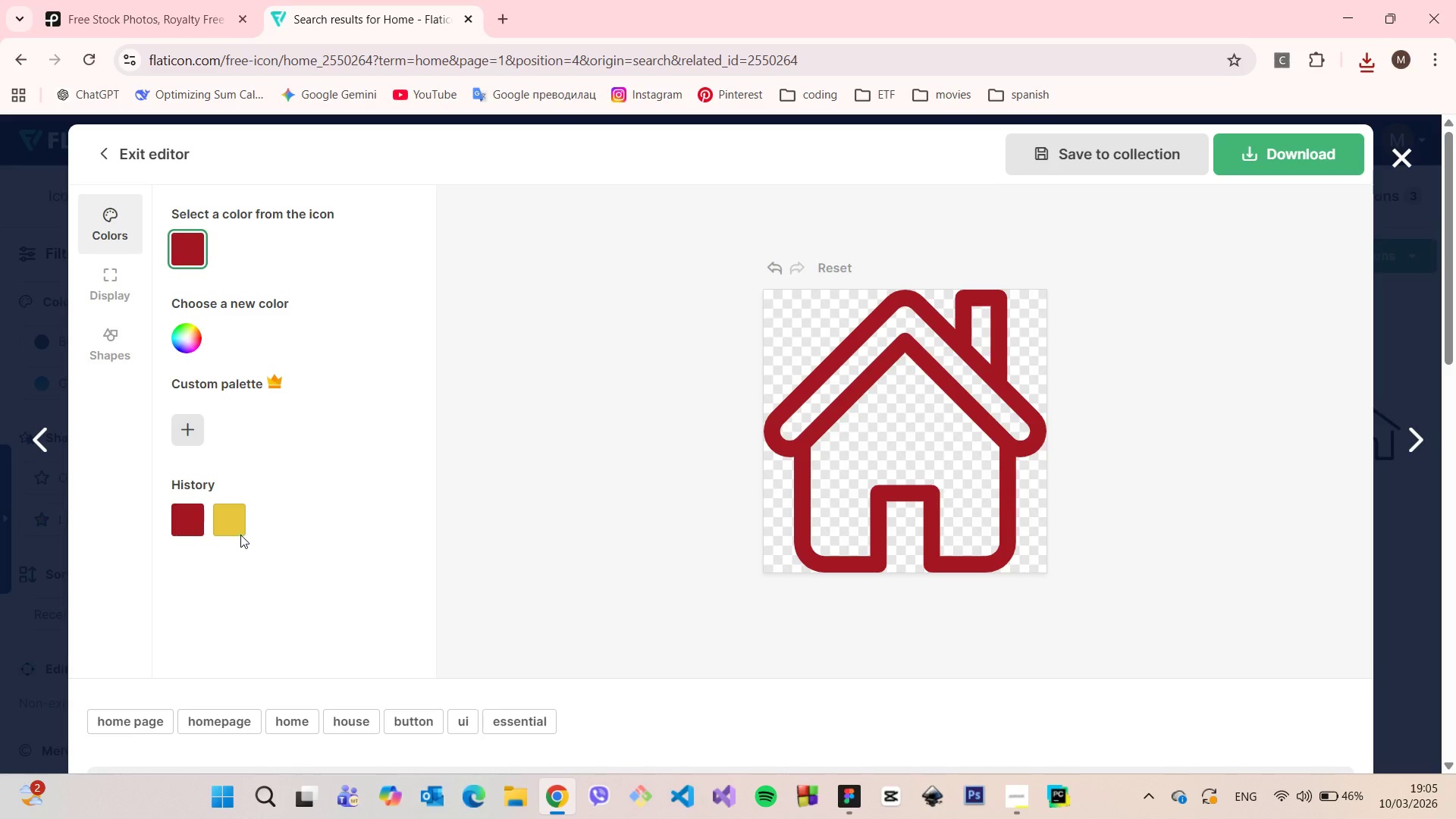 
left_click([237, 529])
 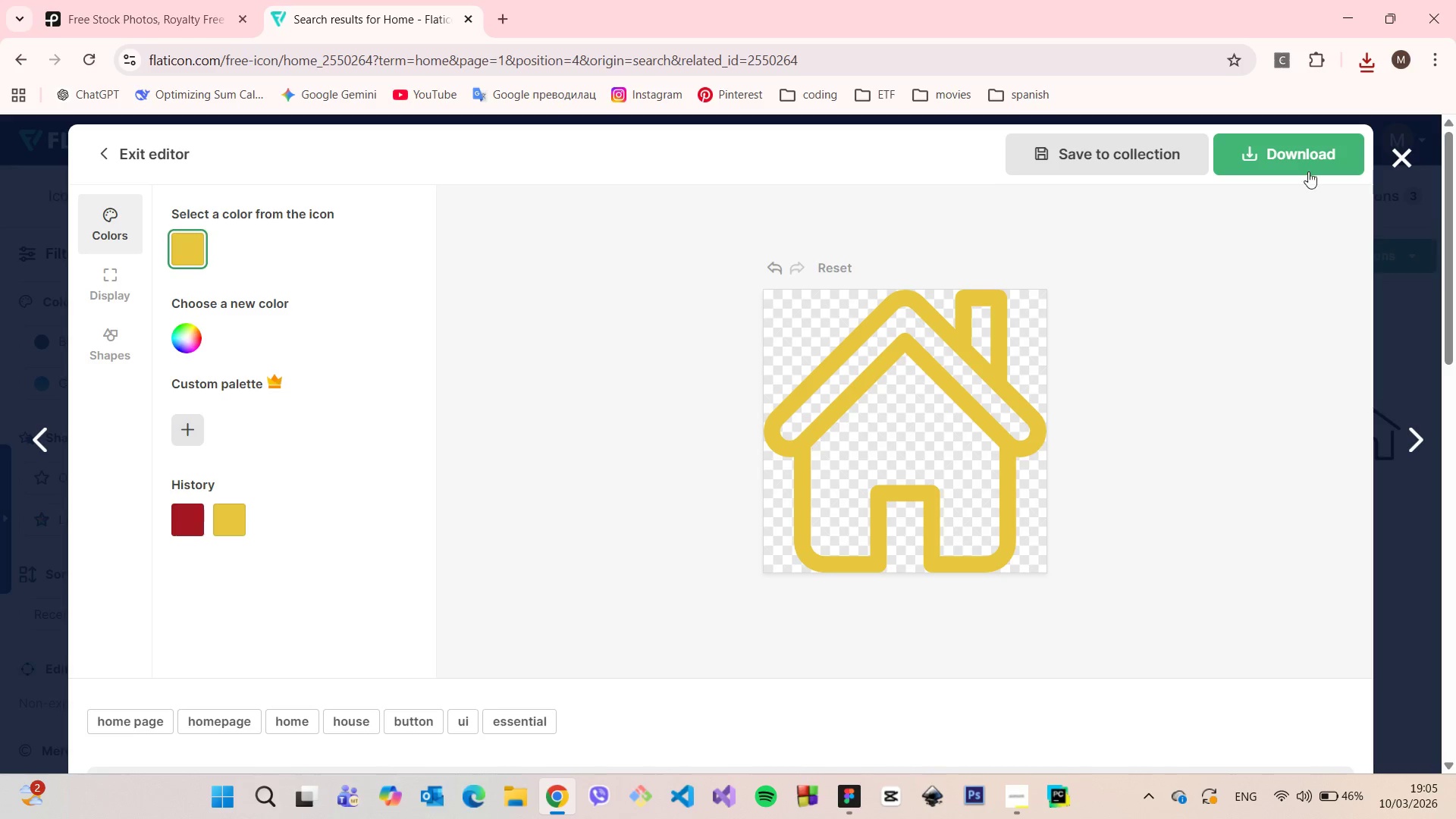 
left_click([1307, 155])
 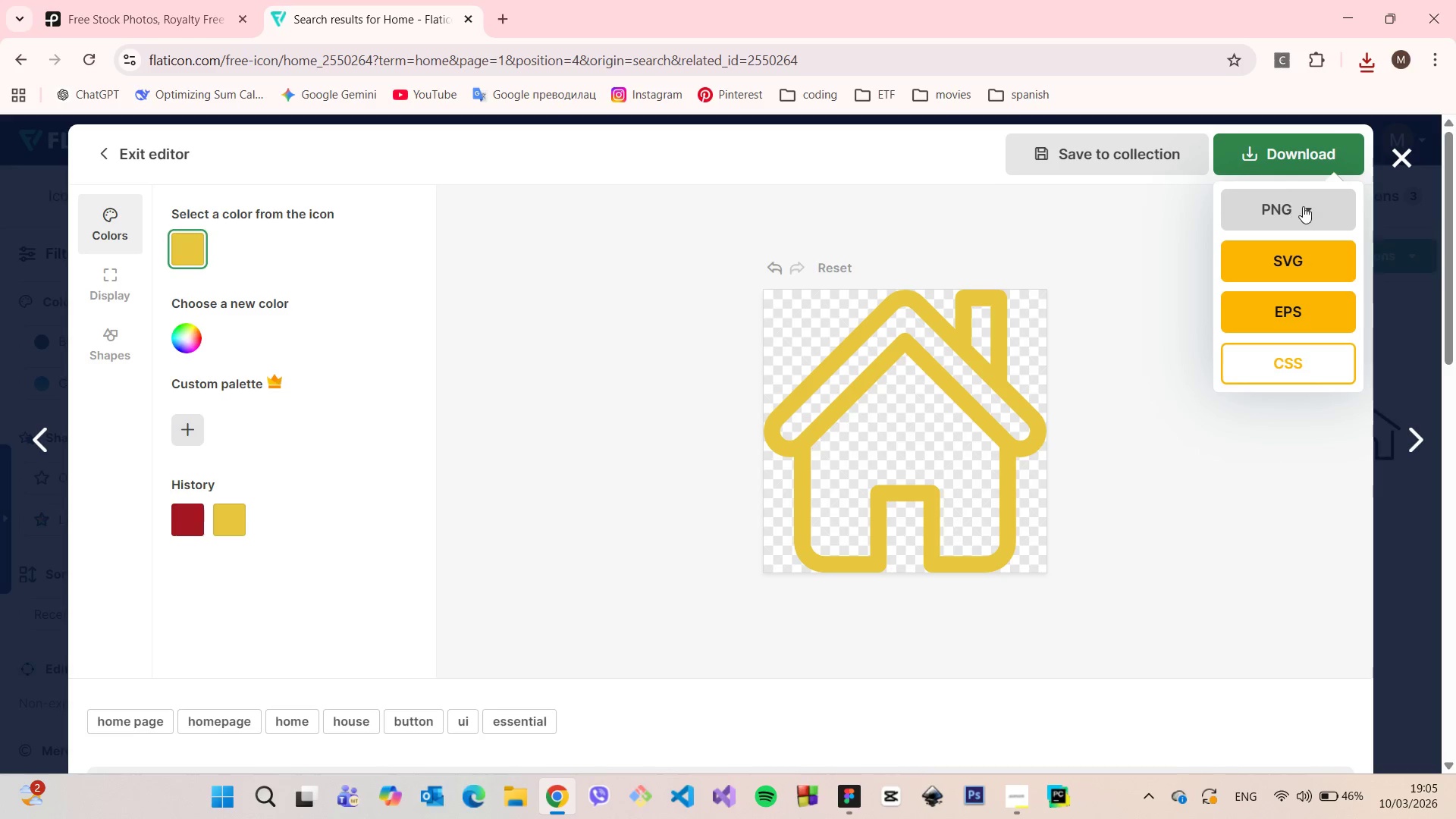 
left_click([1303, 206])
 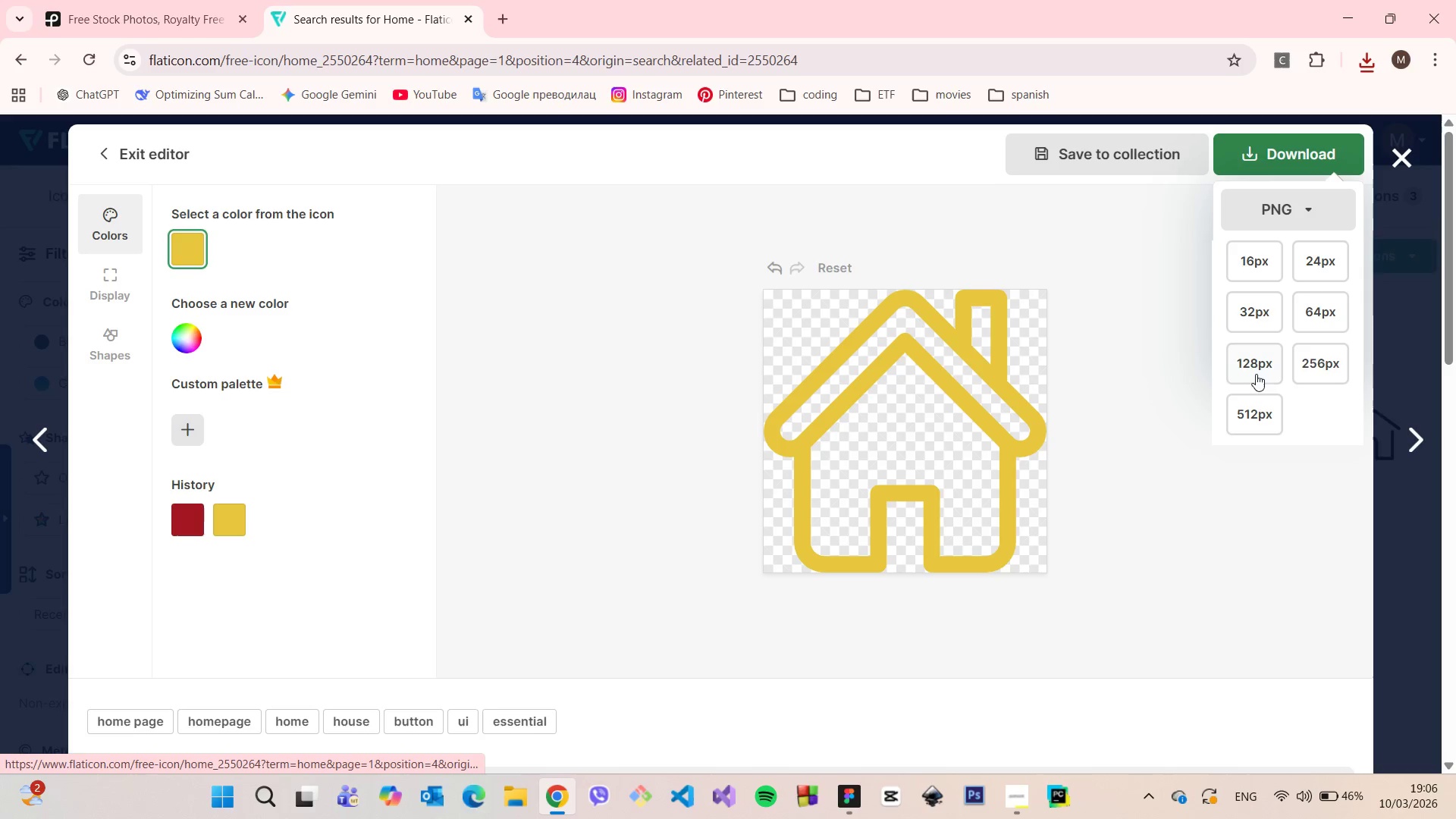 
left_click([1257, 369])
 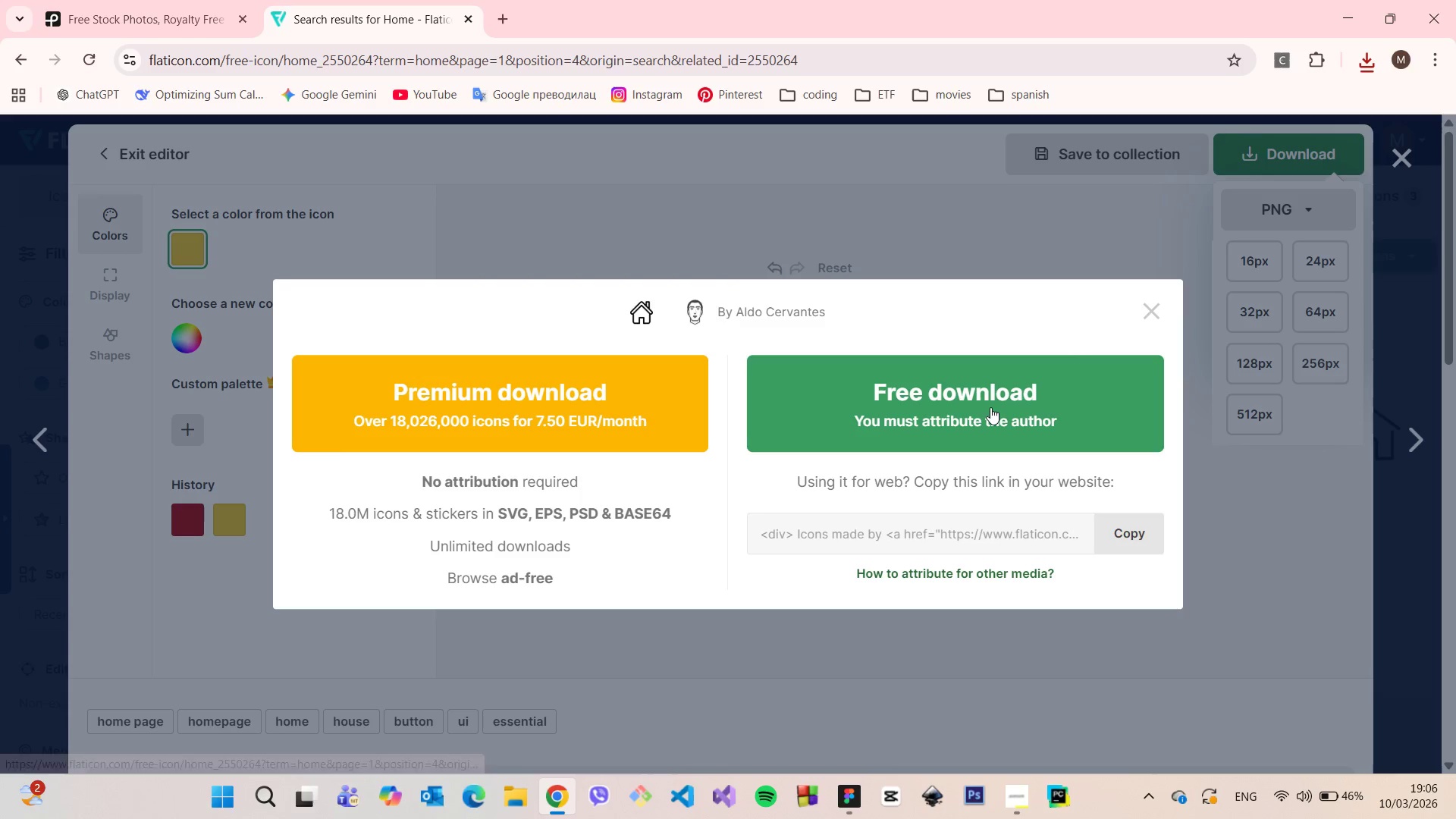 
left_click([990, 407])
 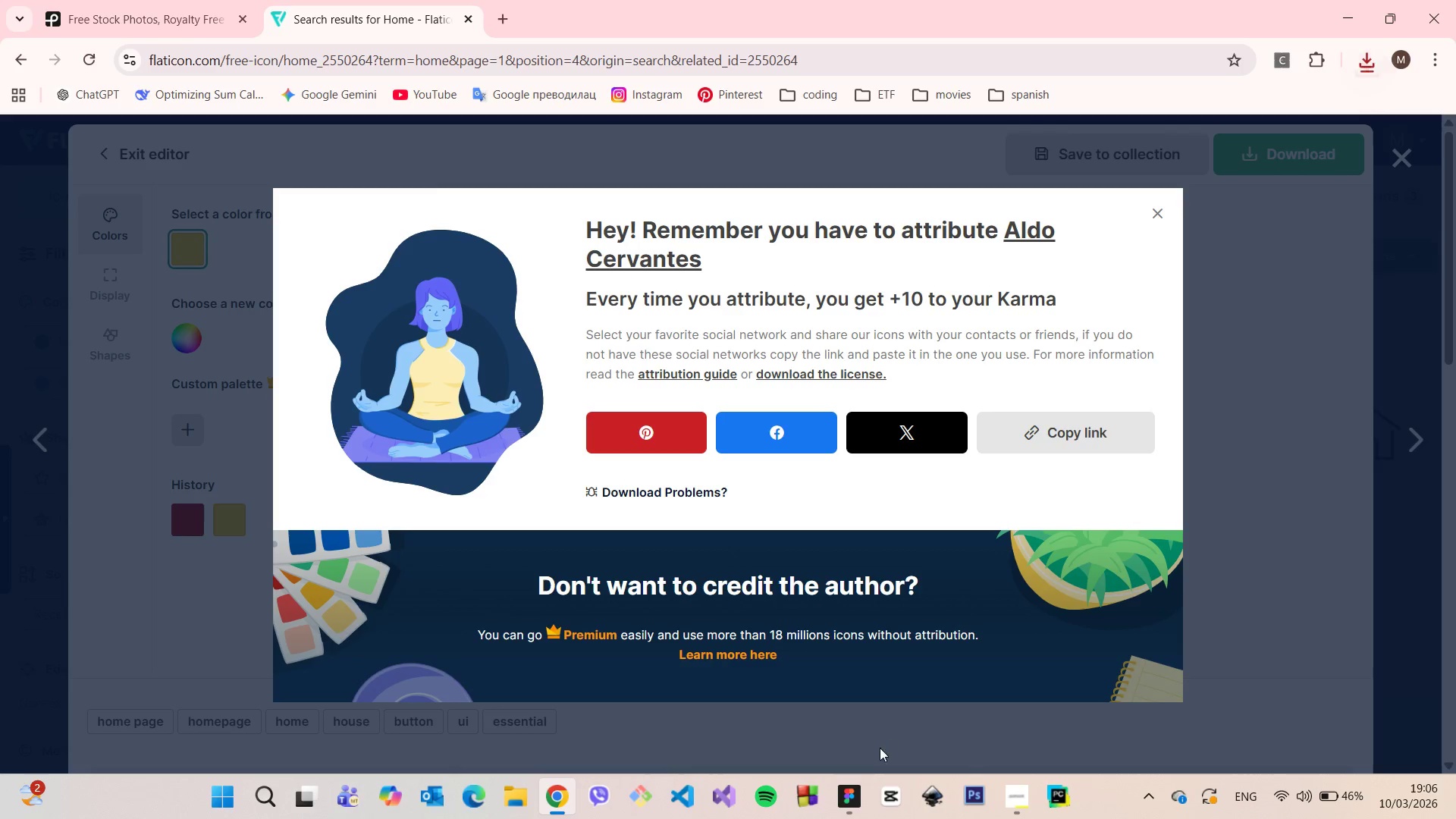 
left_click([850, 802])
 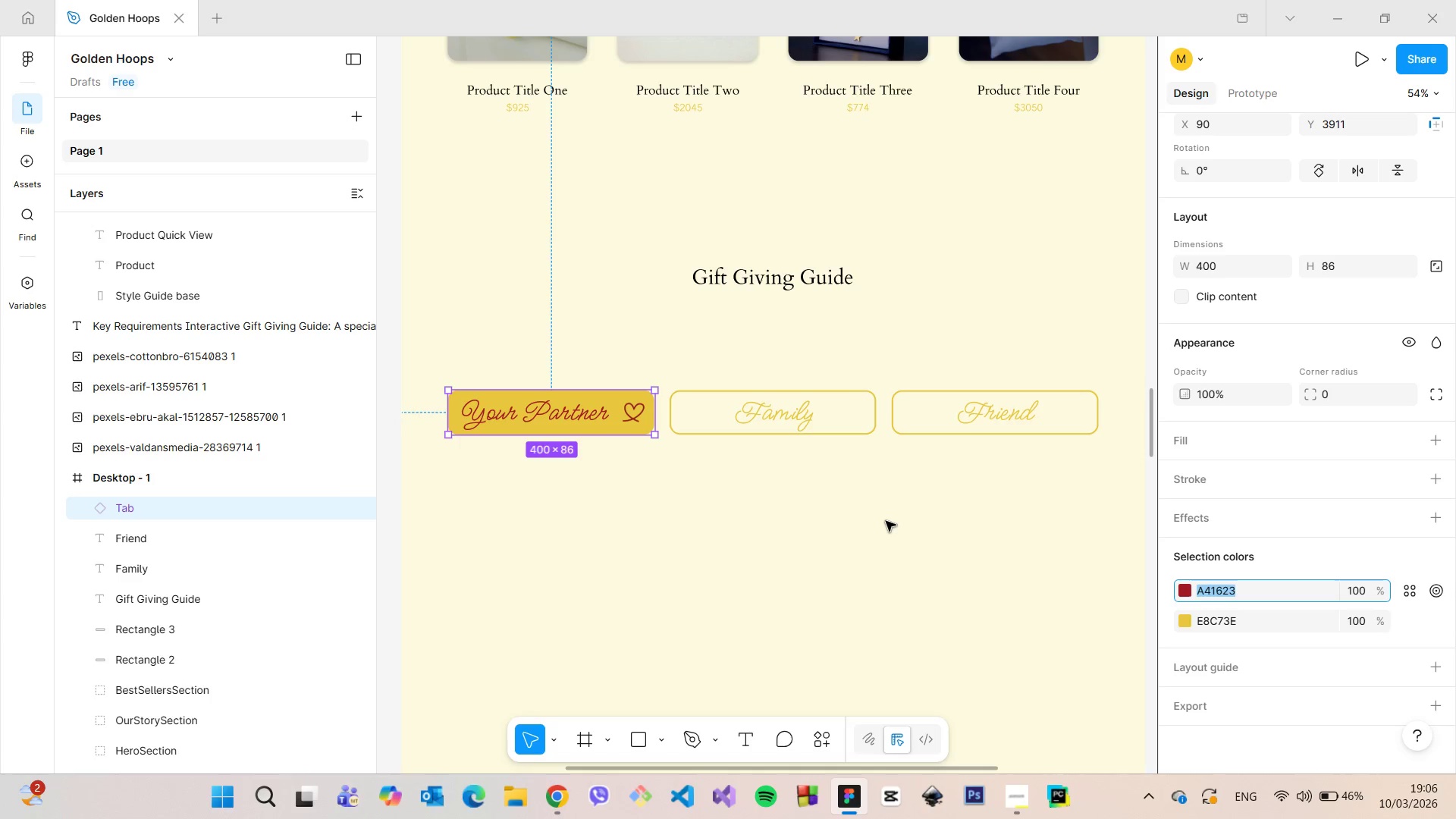 
scroll: coordinate [886, 521], scroll_direction: down, amount: 5.0
 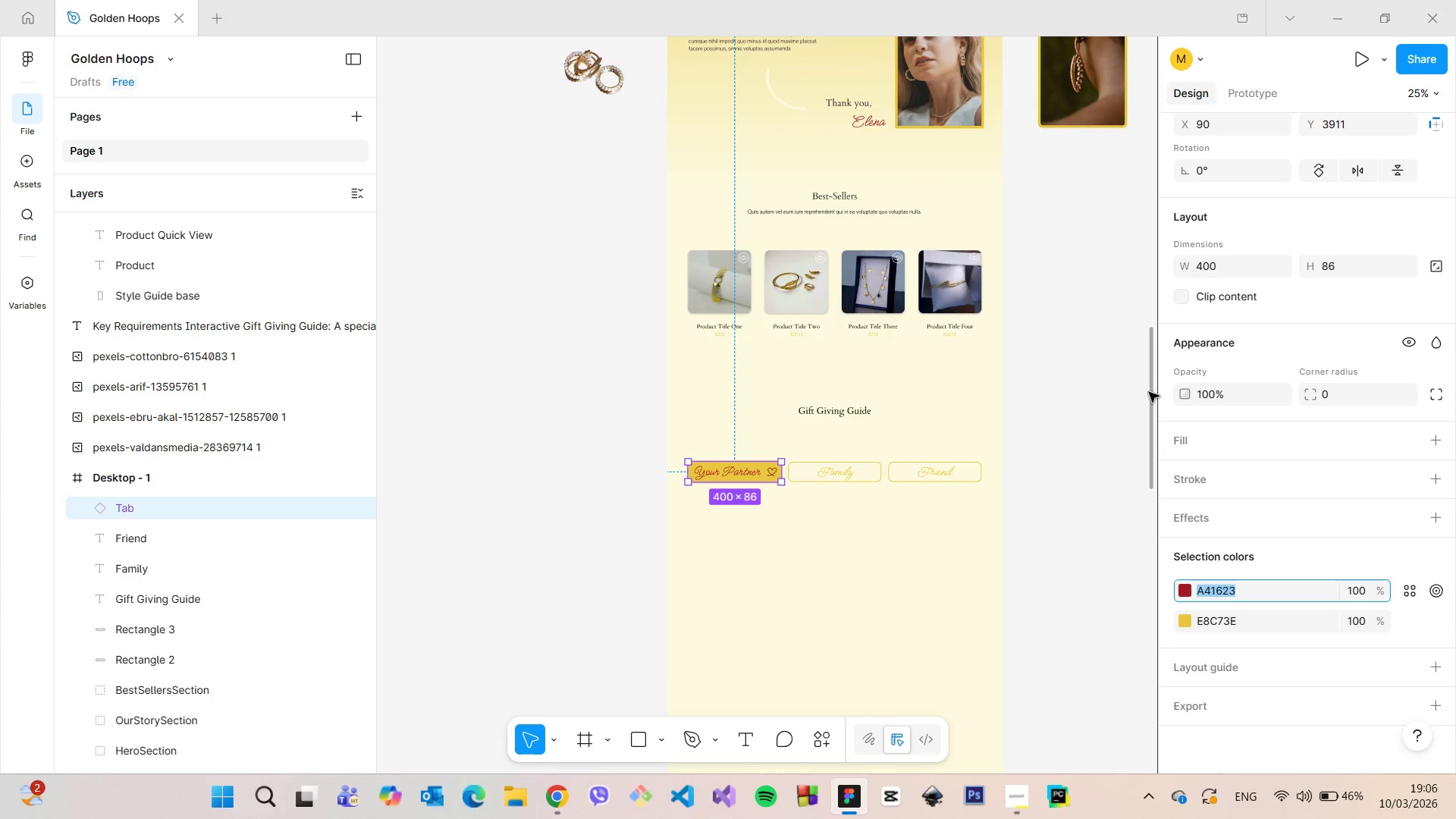 
left_click_drag(start_coordinate=[1150, 392], to_coordinate=[1150, 193])
 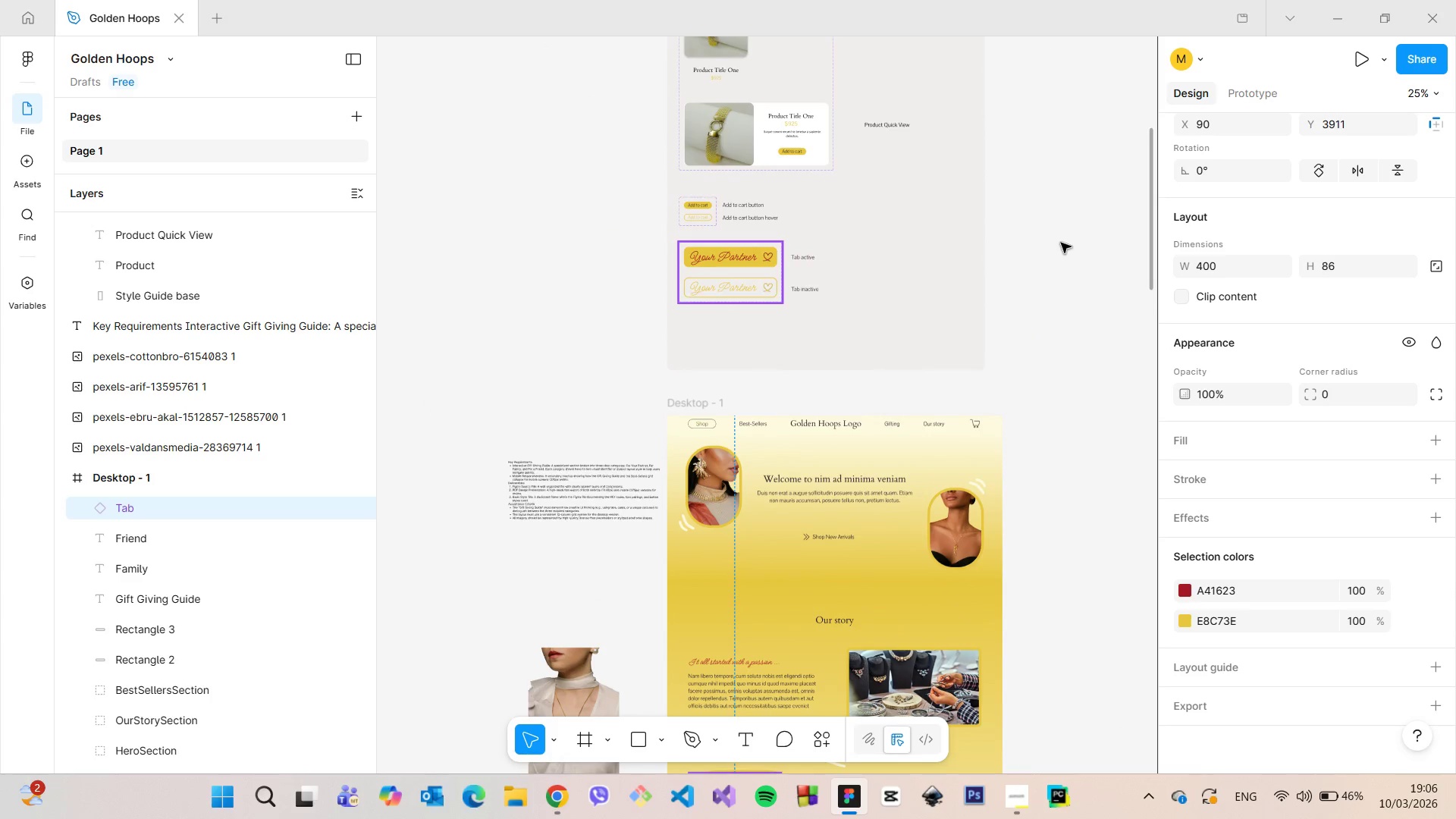 
left_click([1061, 243])
 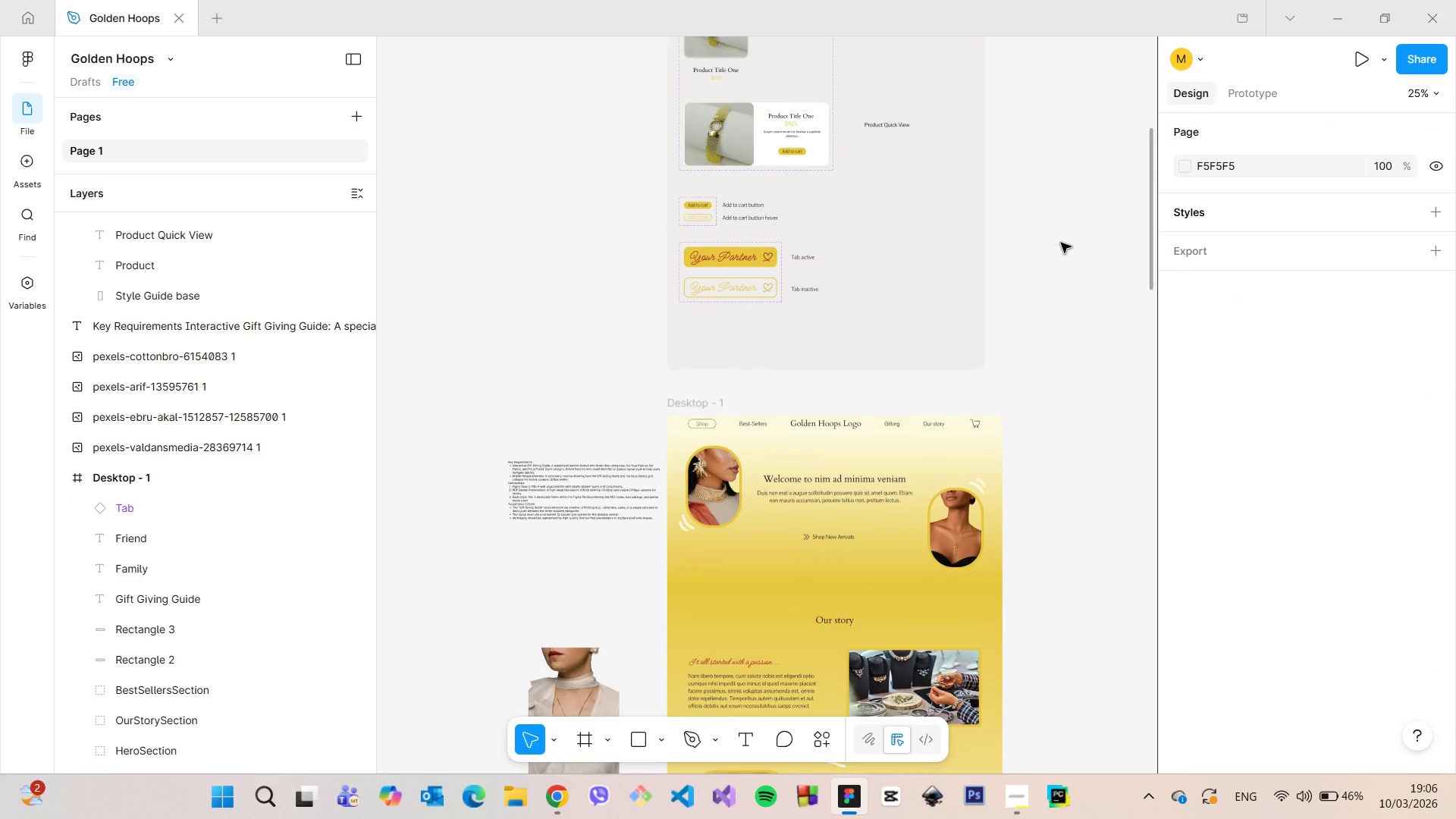 
scroll: coordinate [1061, 243], scroll_direction: up, amount: 2.0
 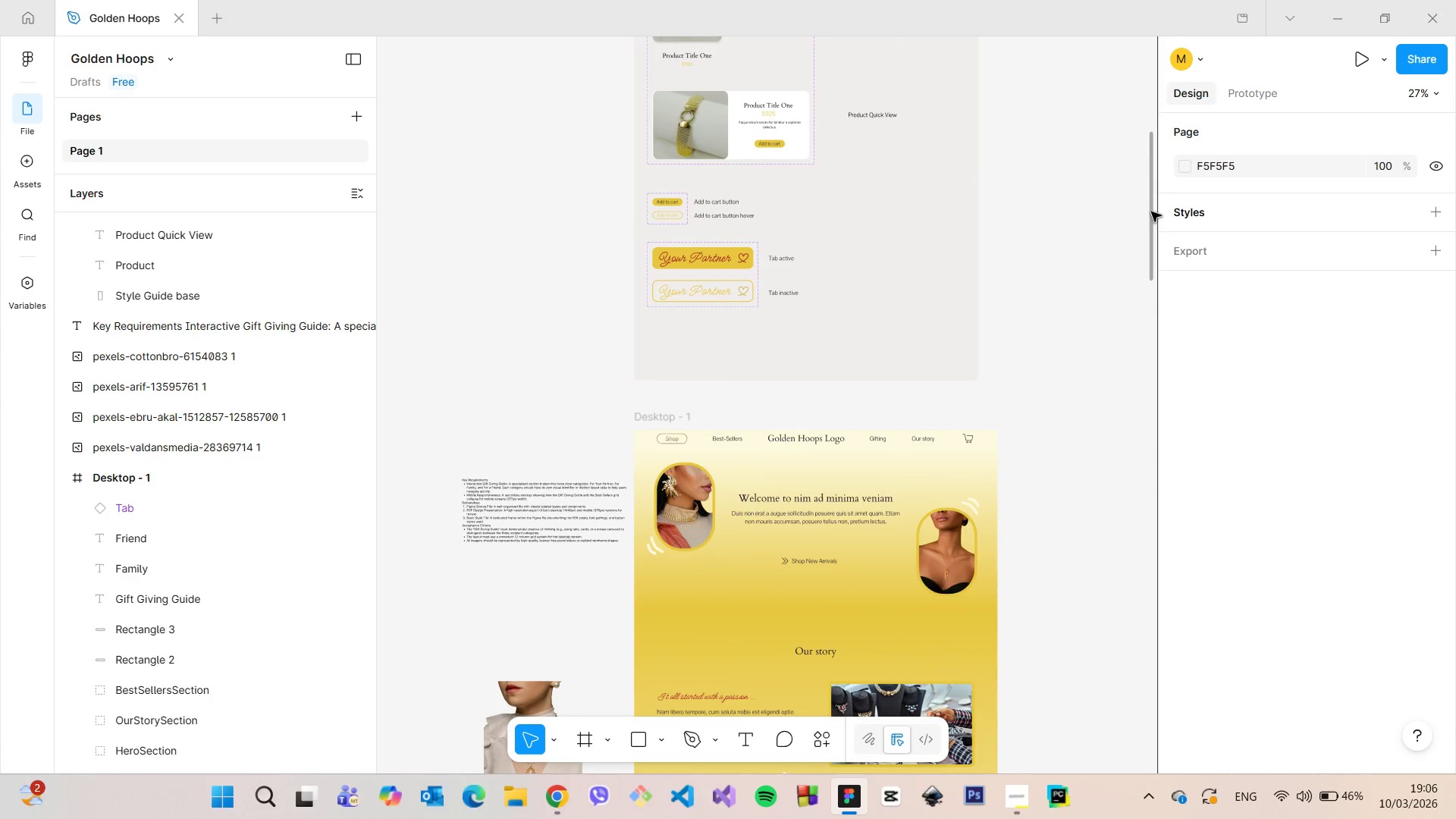 
left_click_drag(start_coordinate=[1151, 212], to_coordinate=[1148, 171])
 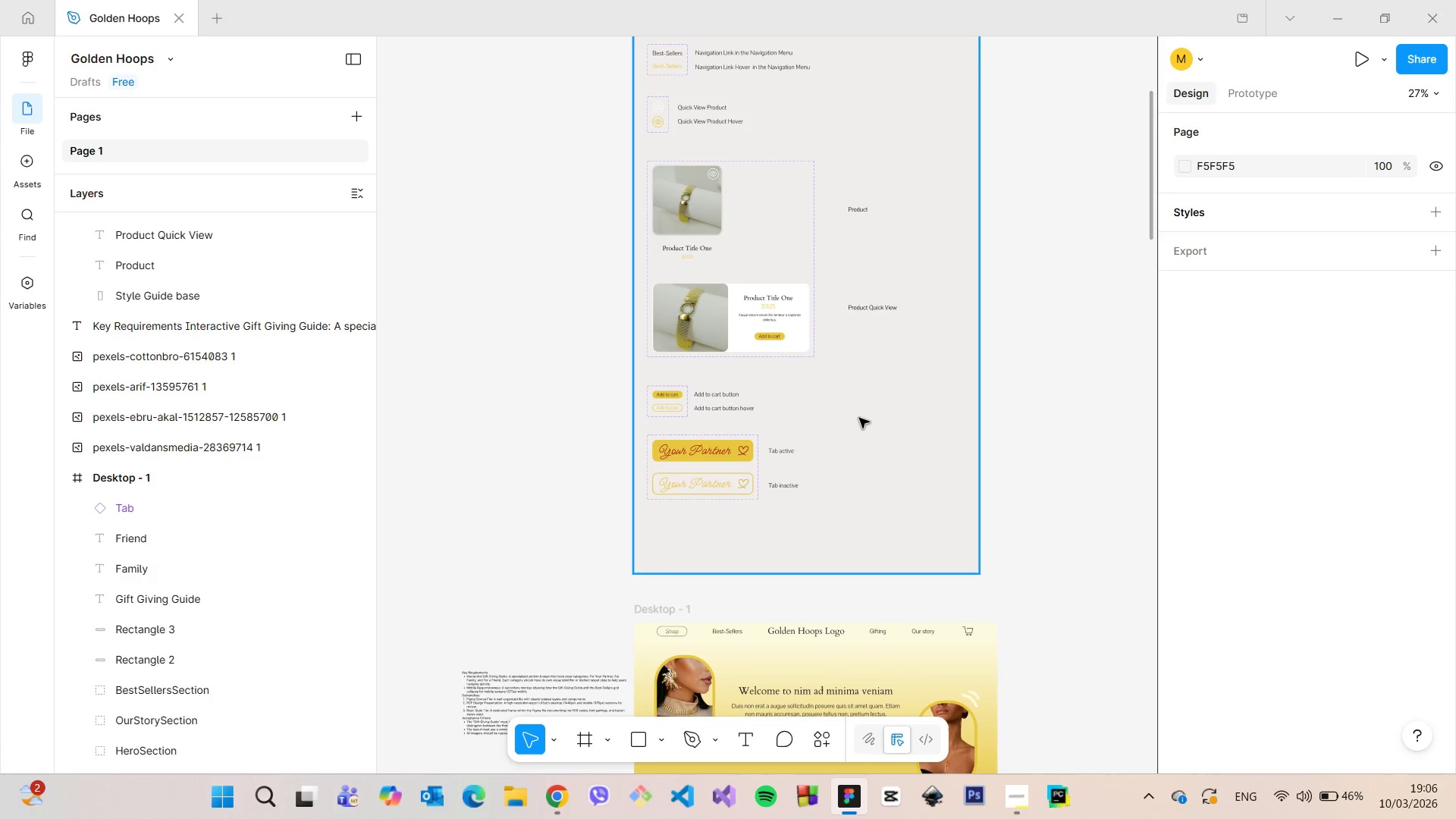 
left_click([859, 418])
 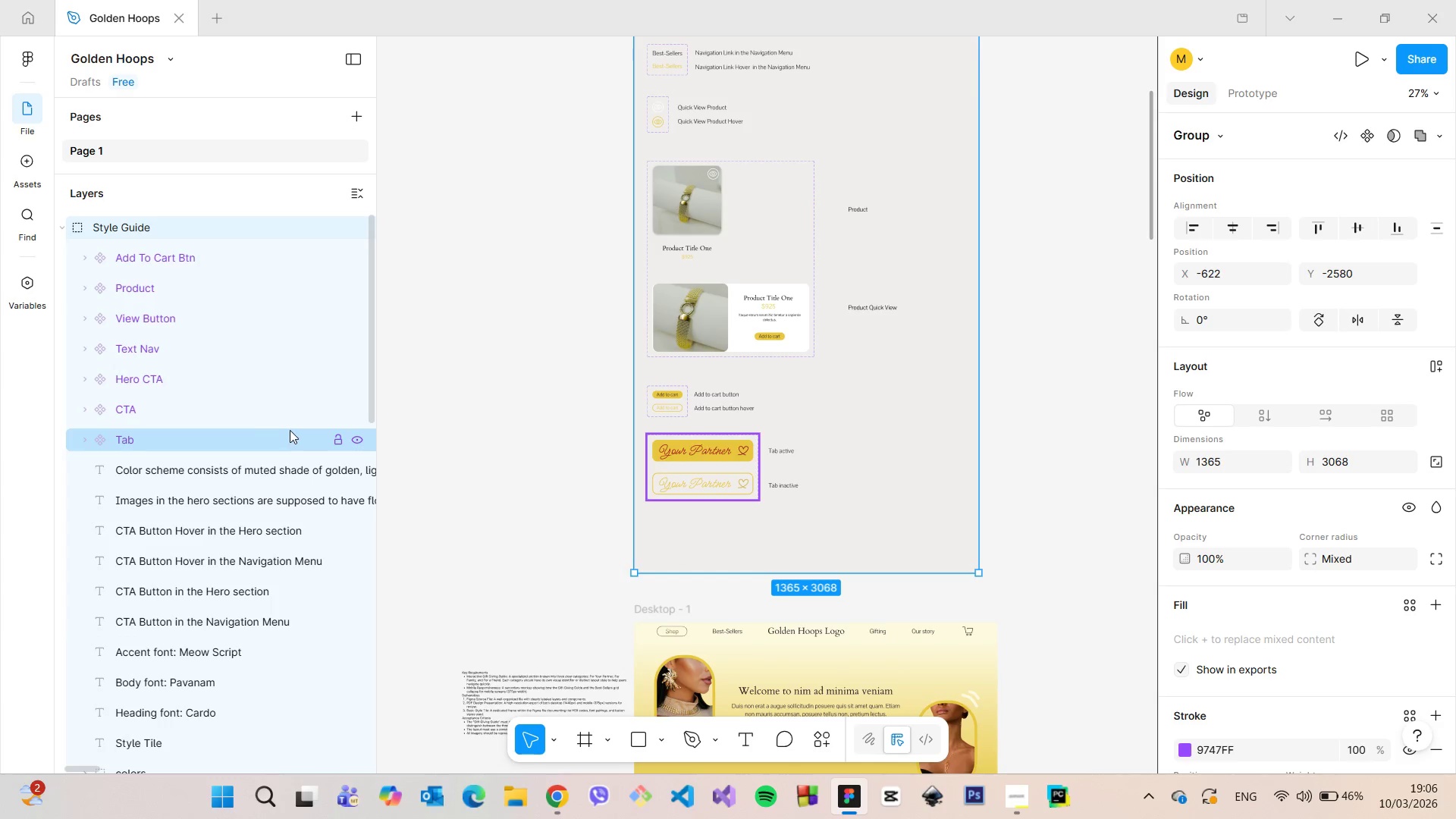 
scroll: coordinate [187, 610], scroll_direction: down, amount: 6.0
 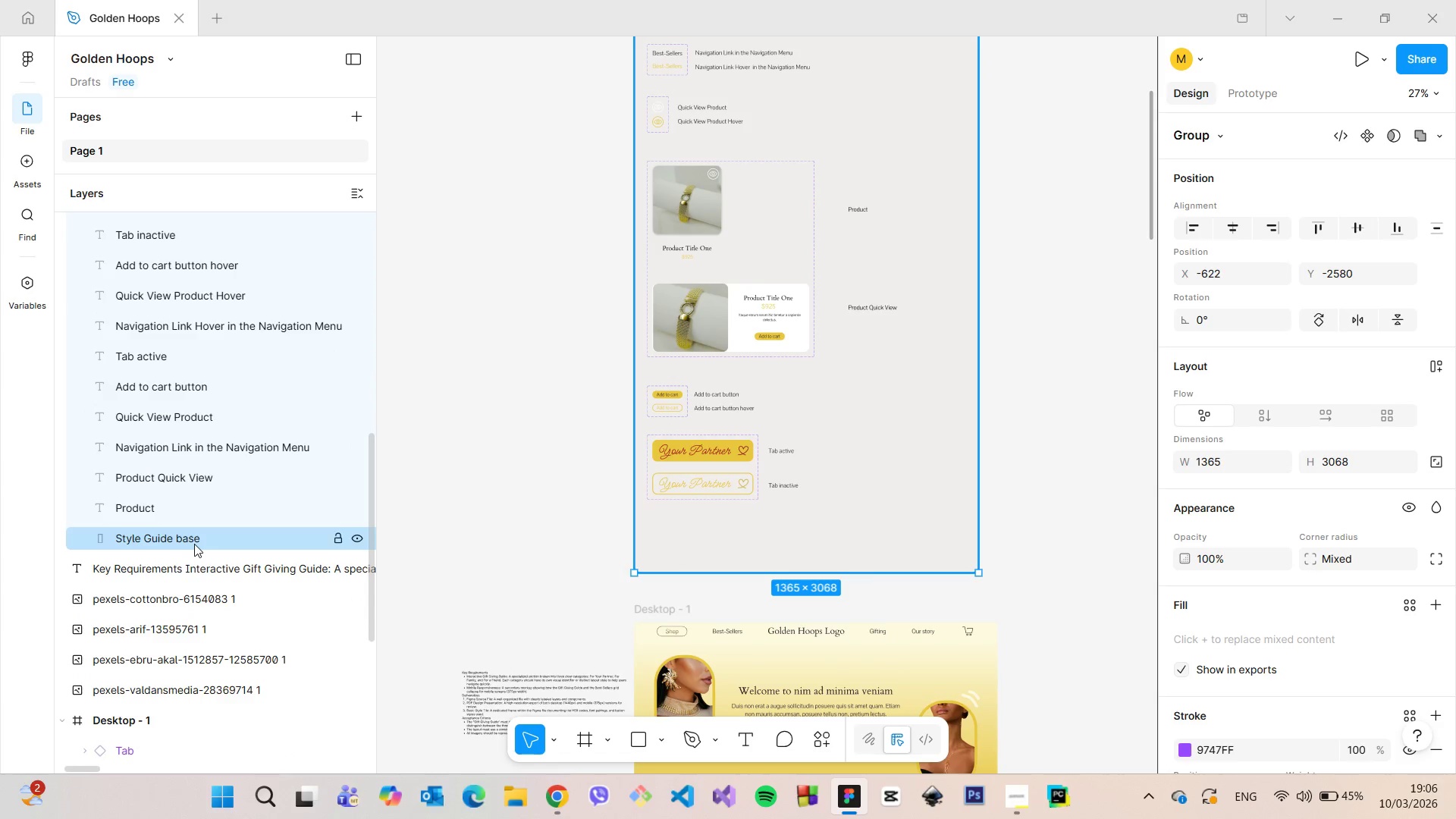 
left_click([194, 544])
 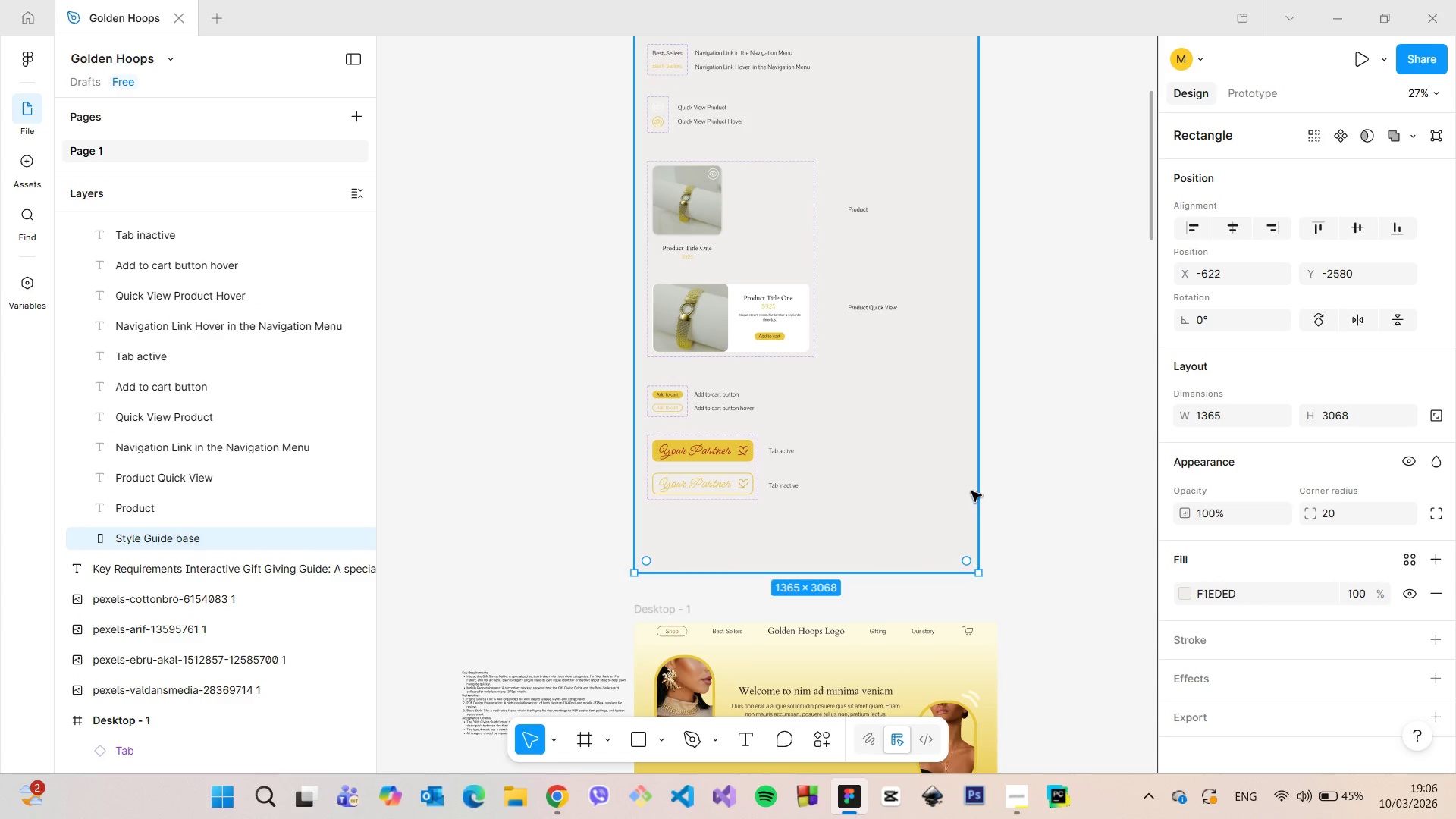 
left_click_drag(start_coordinate=[975, 492], to_coordinate=[996, 493])
 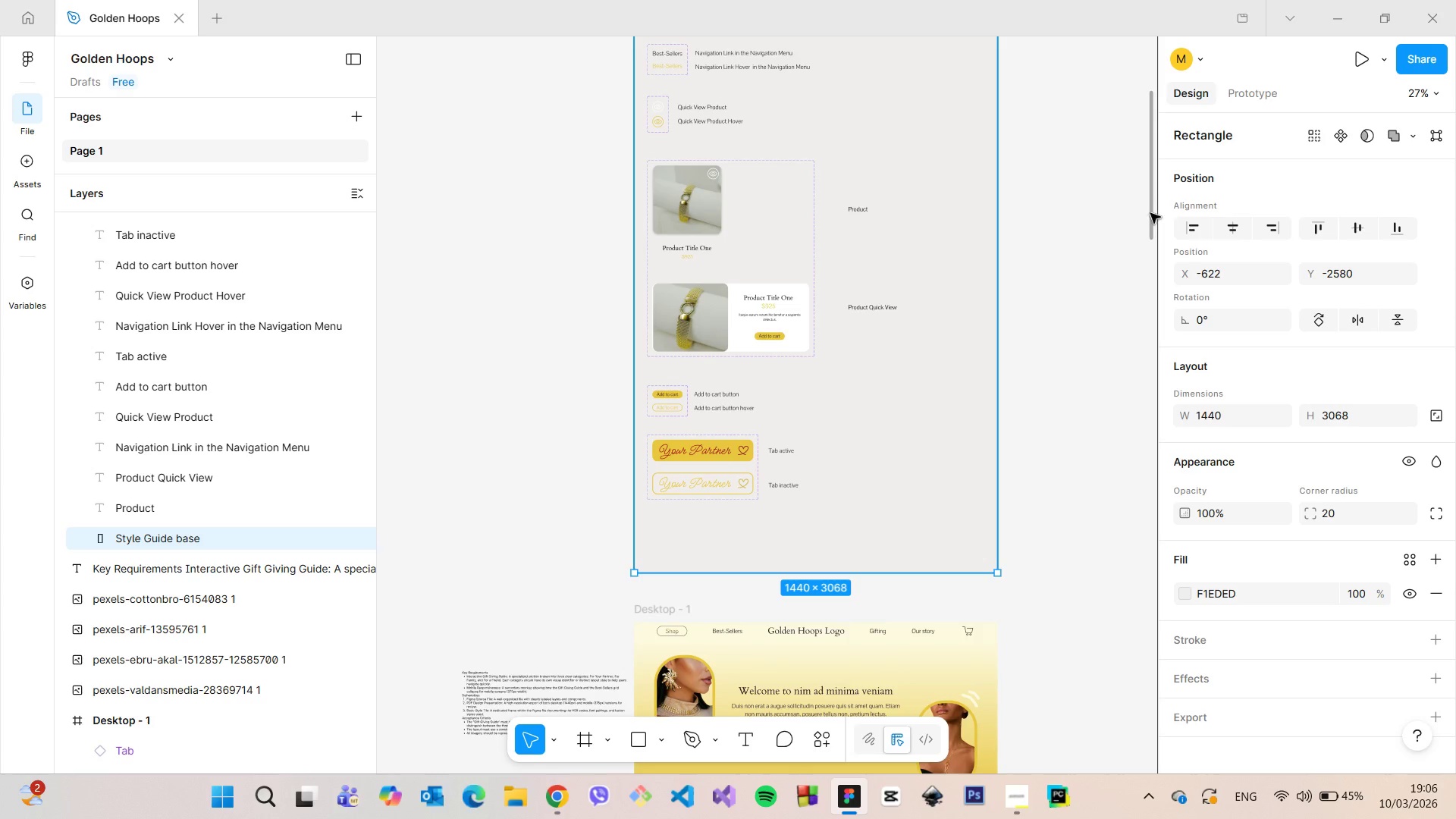 
left_click_drag(start_coordinate=[1150, 213], to_coordinate=[1128, 259])
 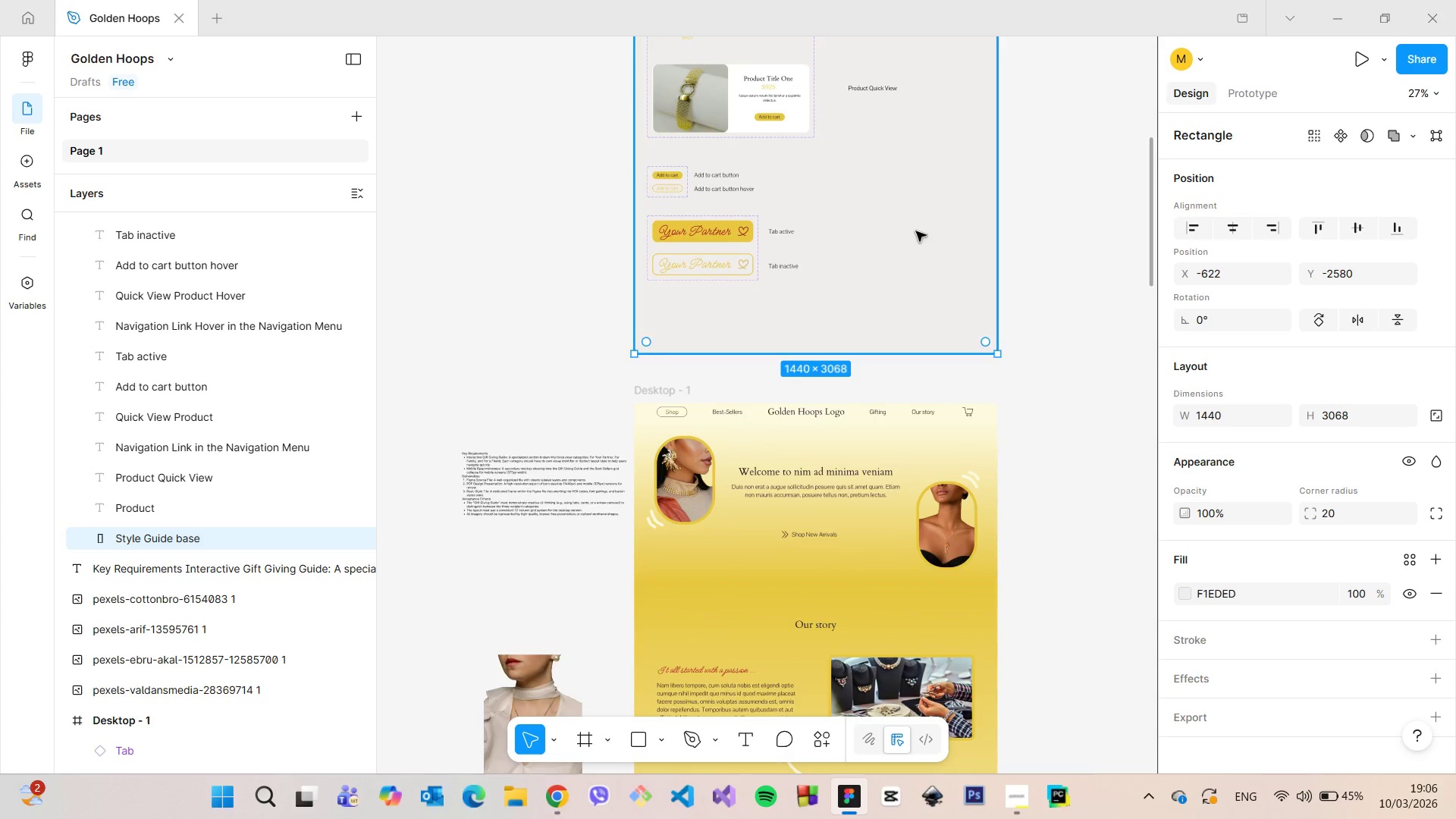 
scroll: coordinate [907, 231], scroll_direction: up, amount: 4.0
 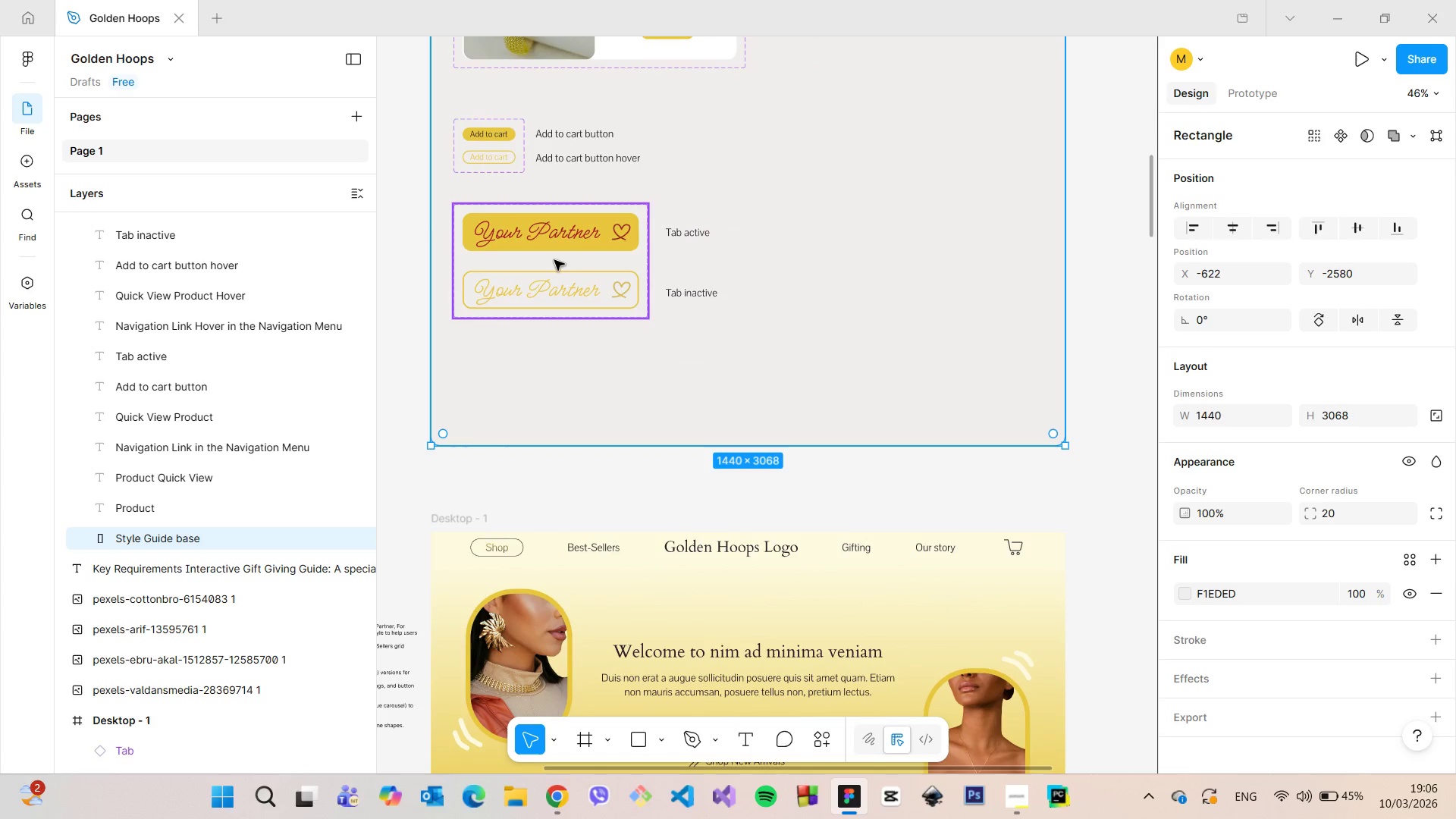 
left_click([554, 260])
 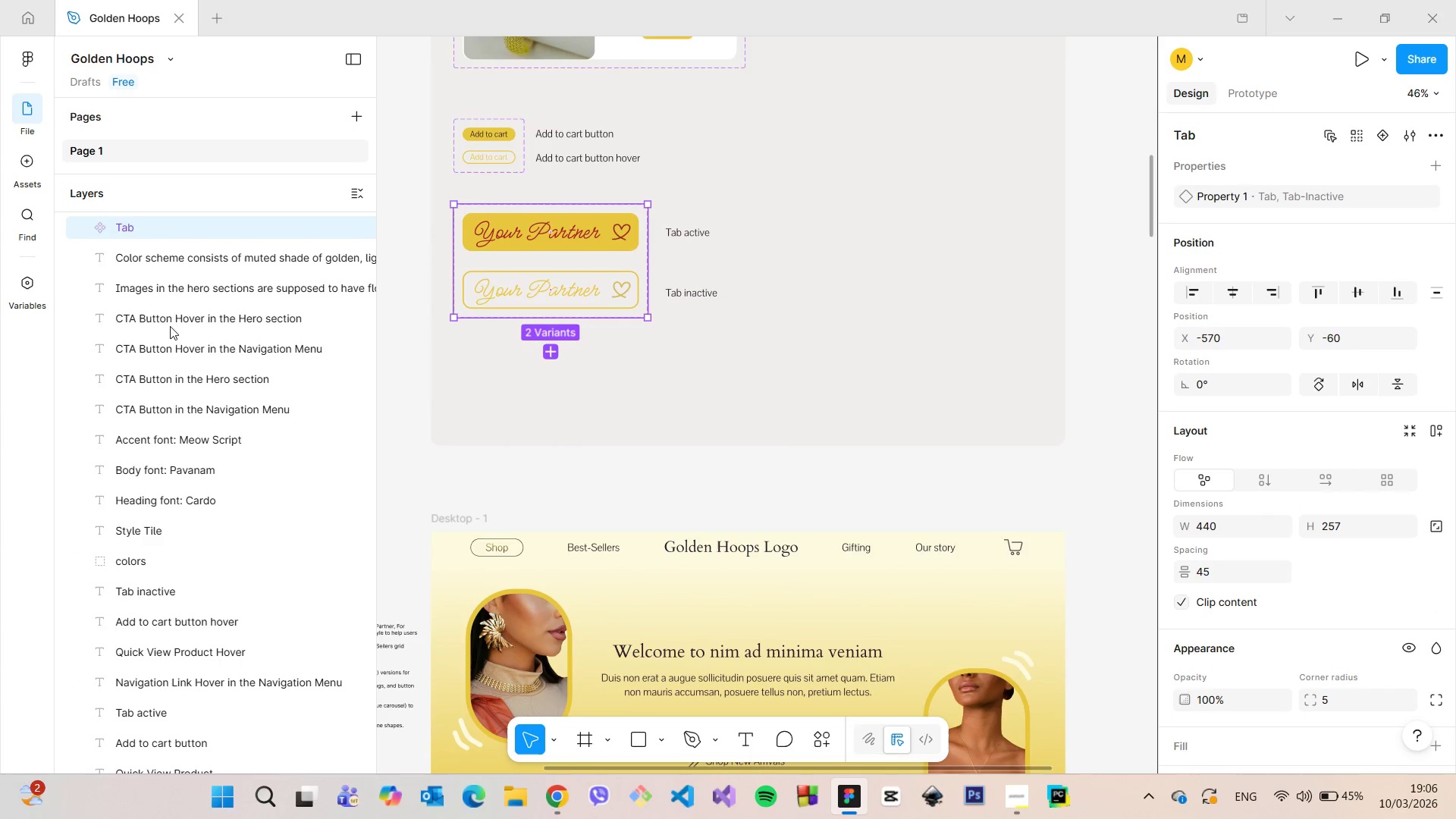 
scroll: coordinate [158, 311], scroll_direction: up, amount: 2.0
 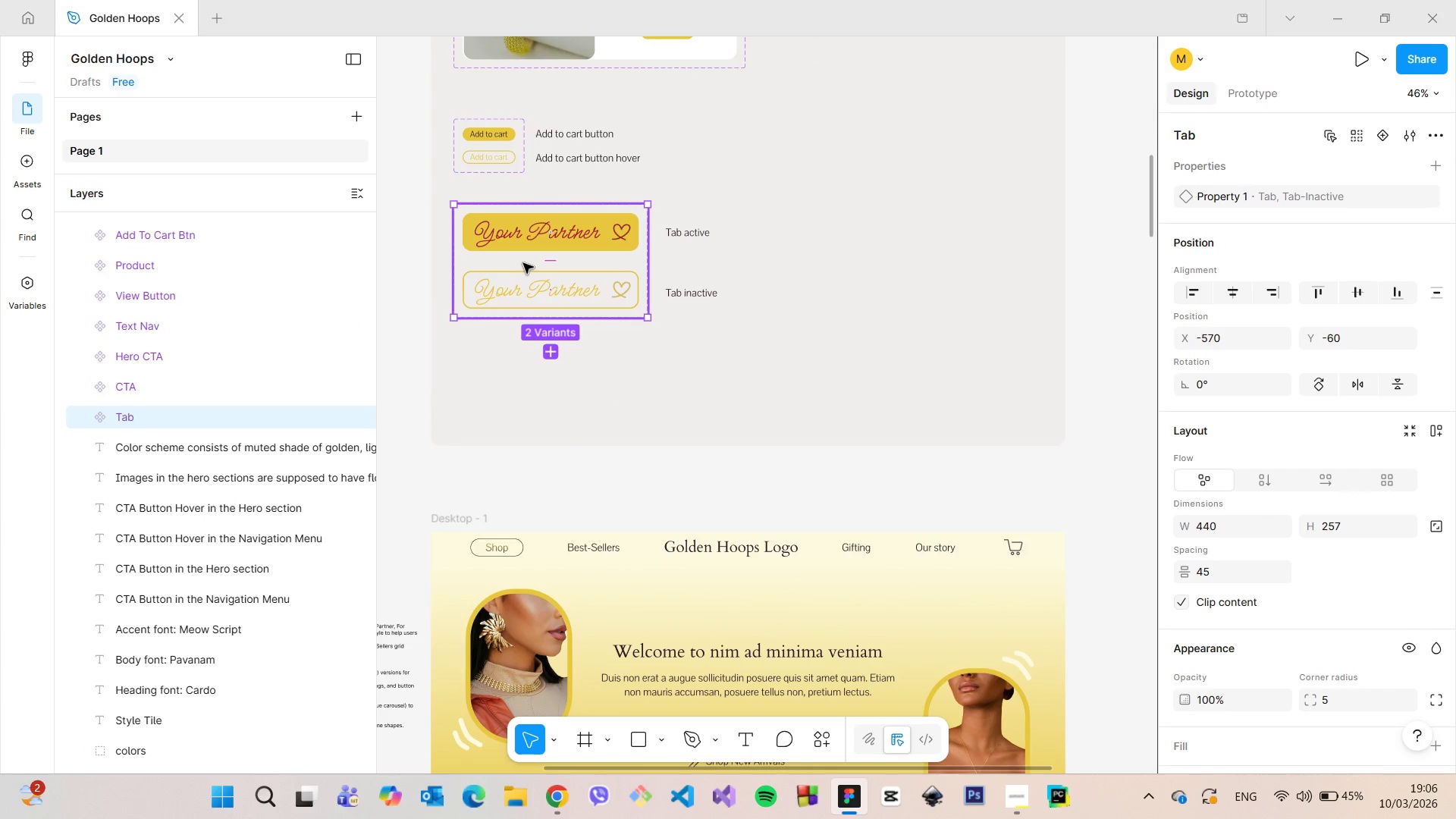 
left_click_drag(start_coordinate=[523, 263], to_coordinate=[800, 267])
 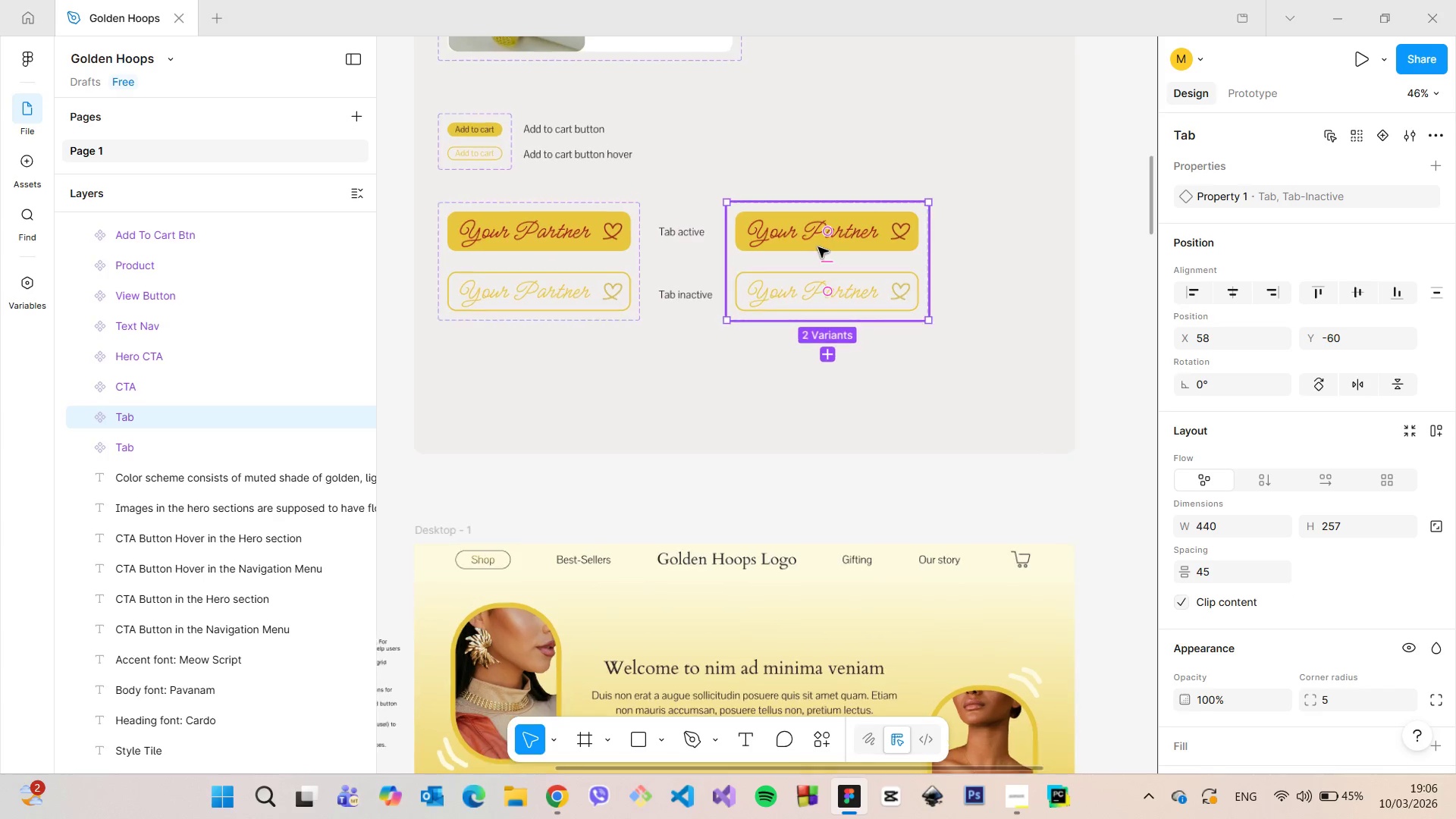 
hold_key(key=AltLeft, duration=1.52)
 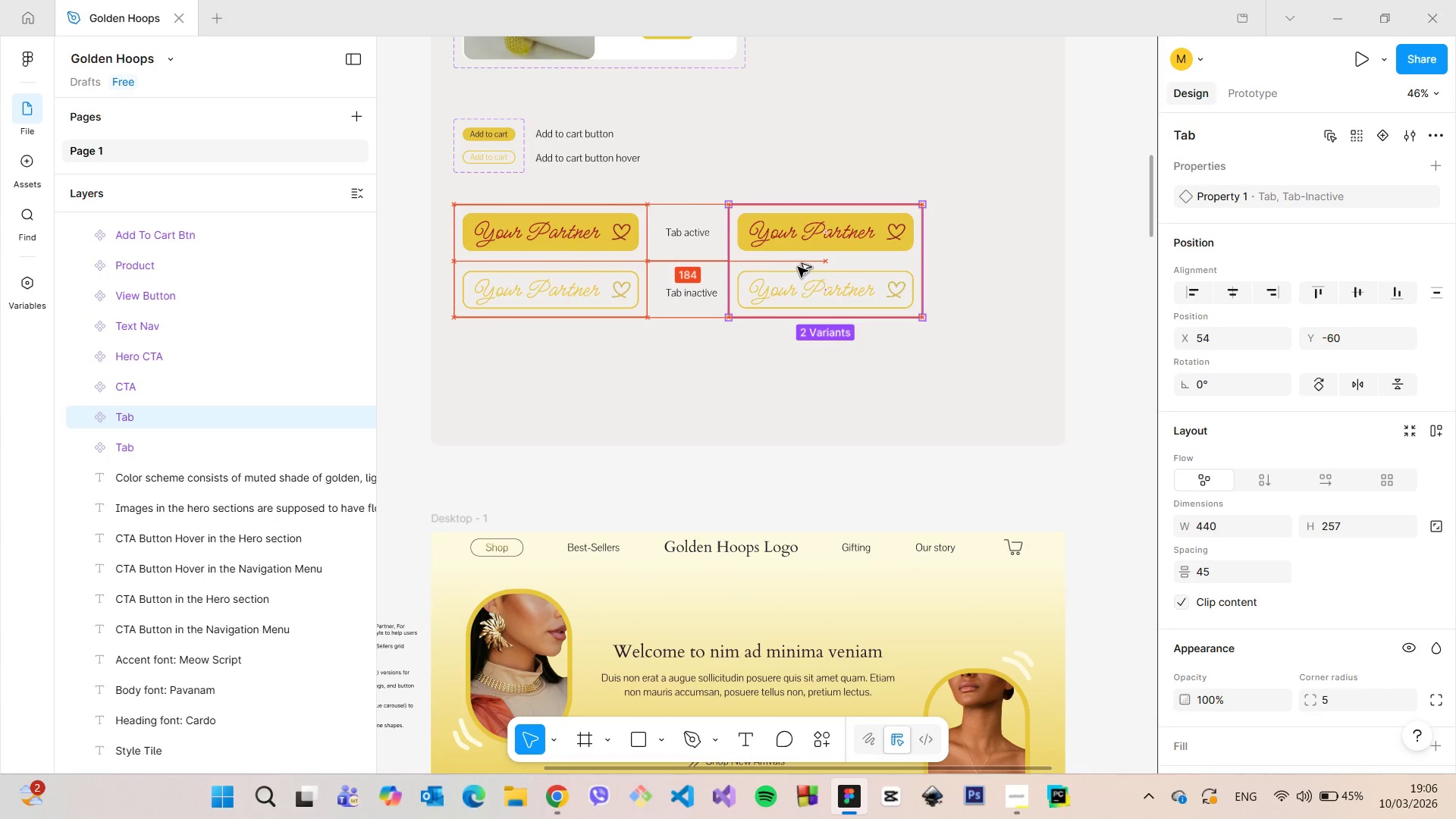 
hold_key(key=AltLeft, duration=1.5)
 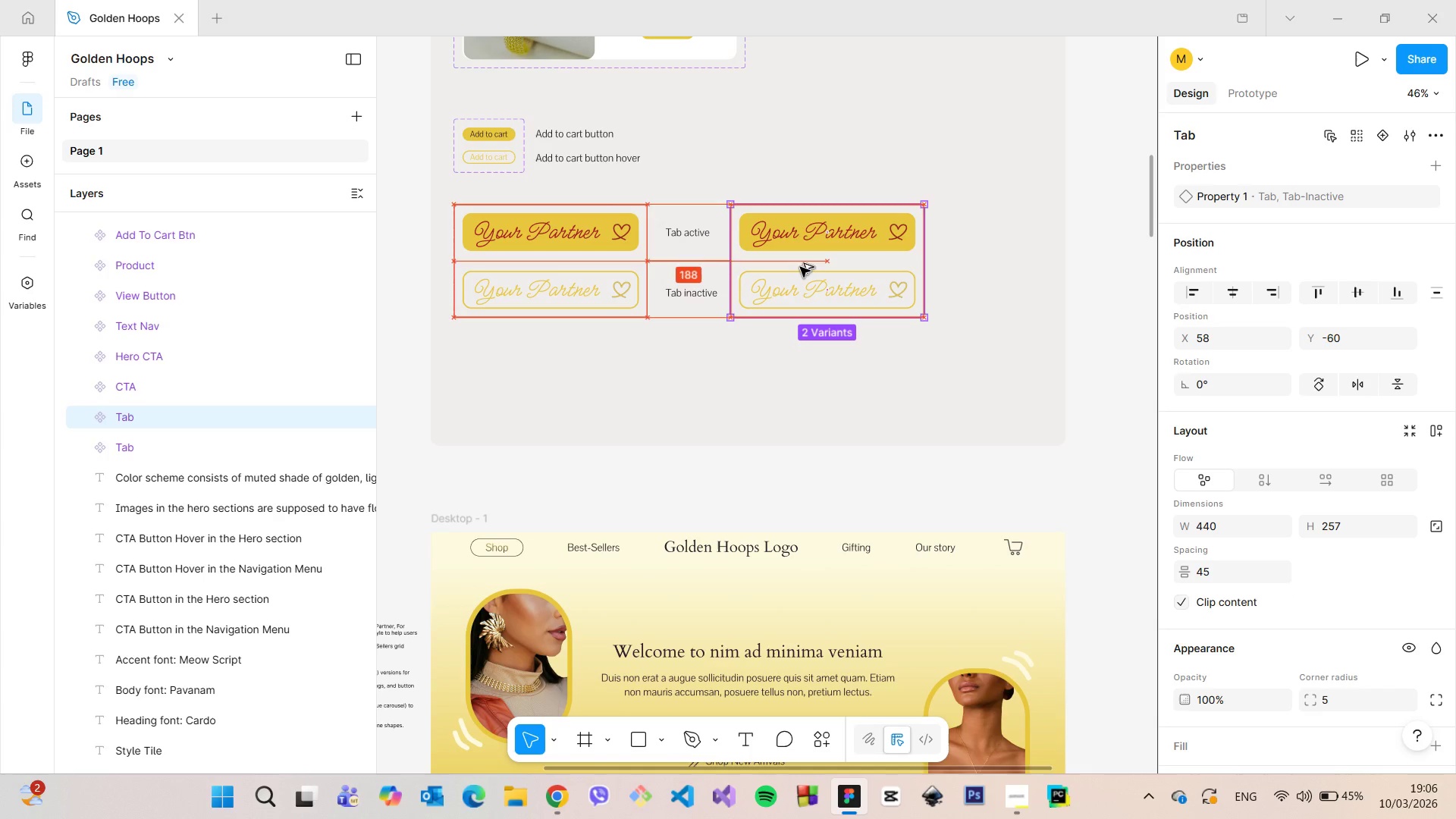 
key(Alt+AltLeft)
 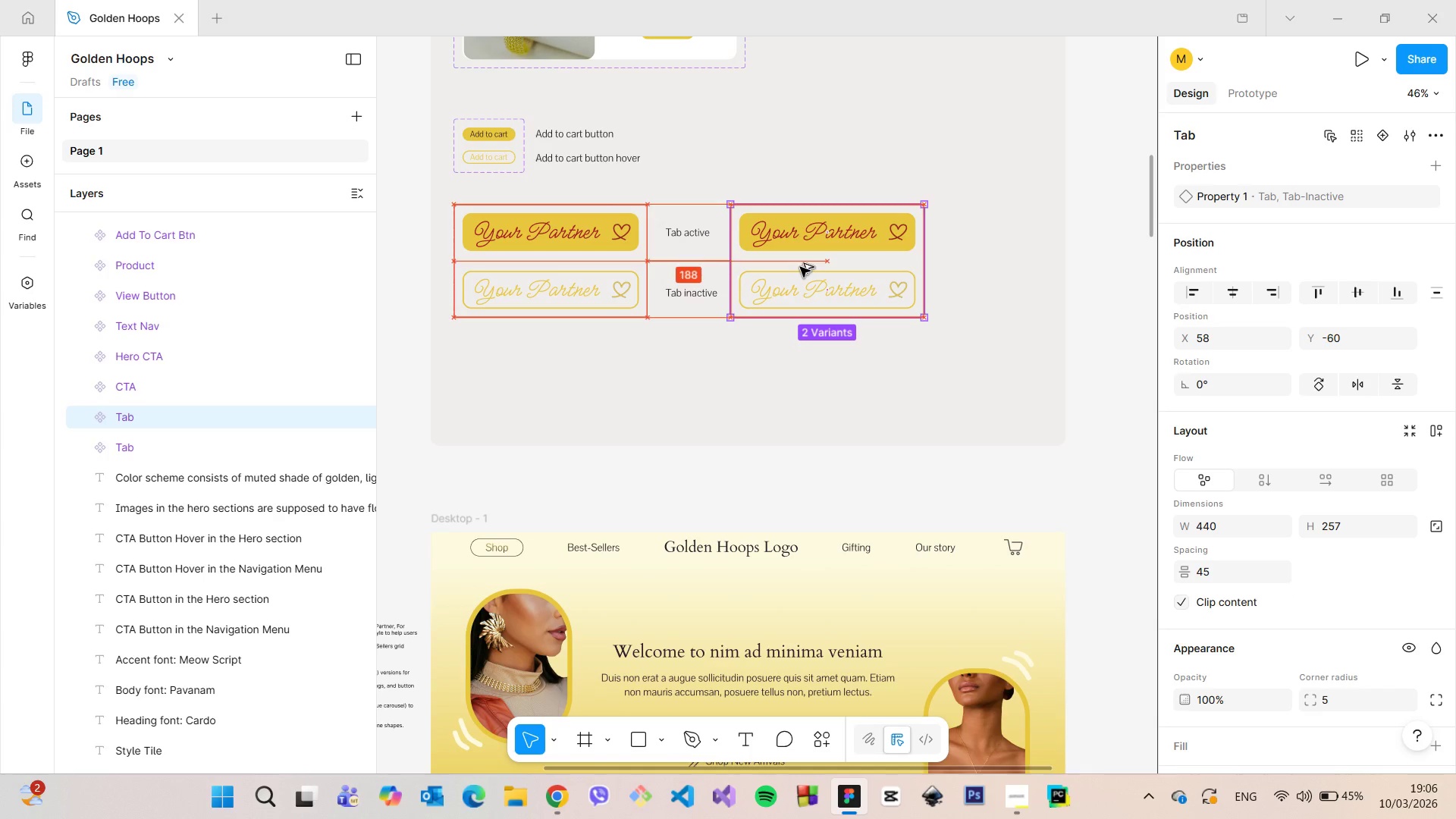 
key(Alt+AltLeft)
 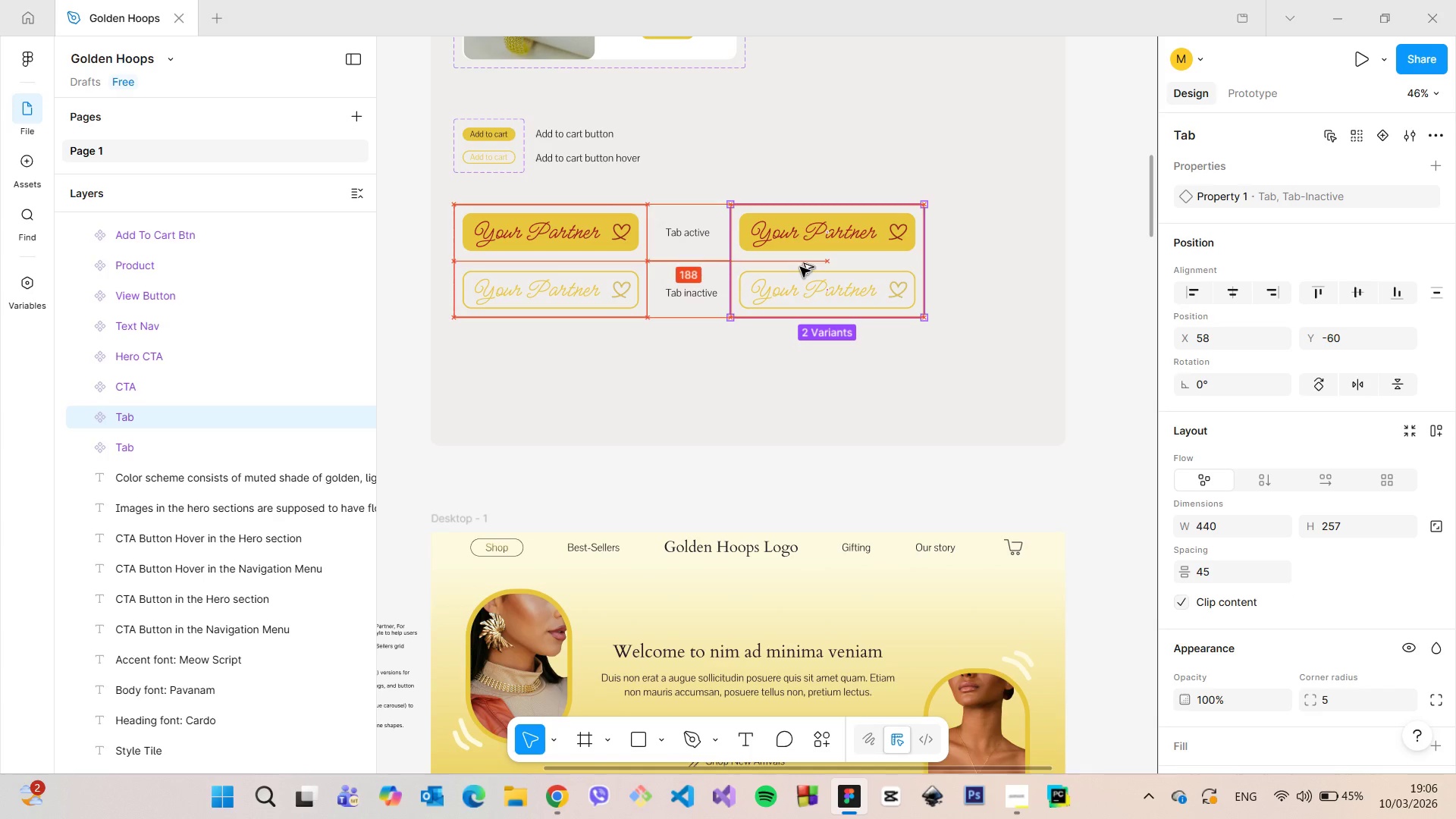 
key(Alt+AltLeft)
 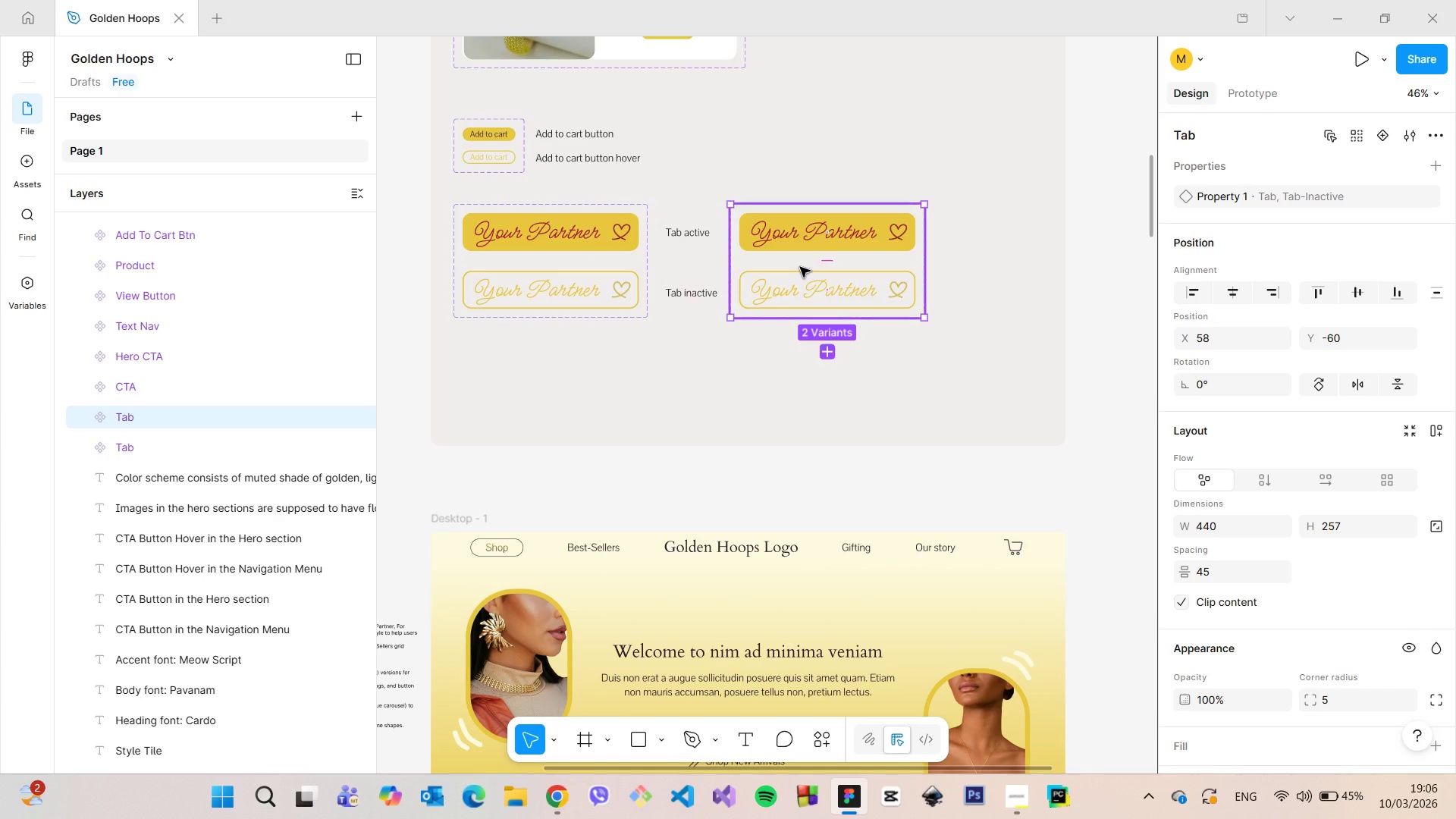 
key(Alt+AltLeft)
 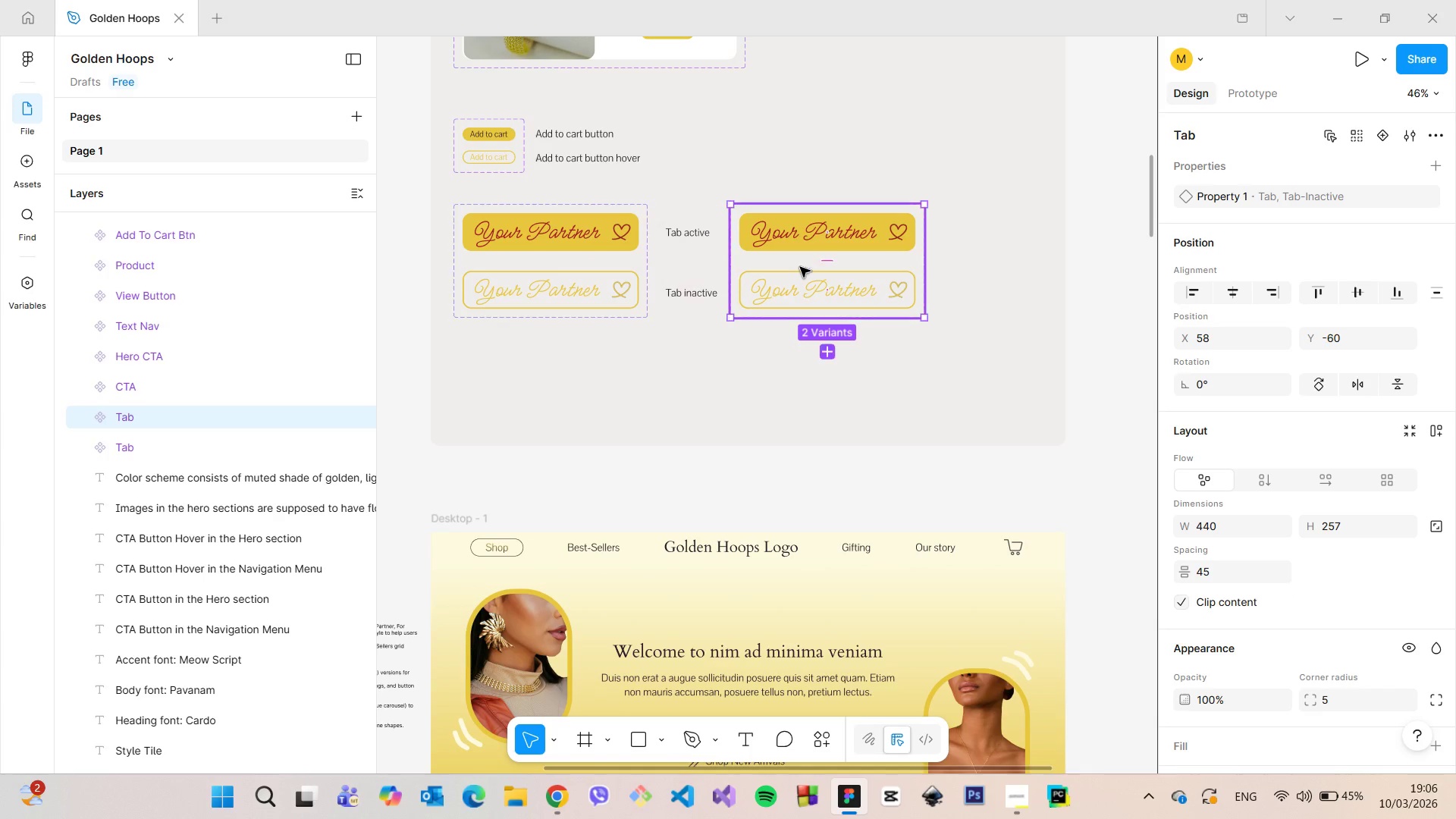 
key(Alt+AltLeft)
 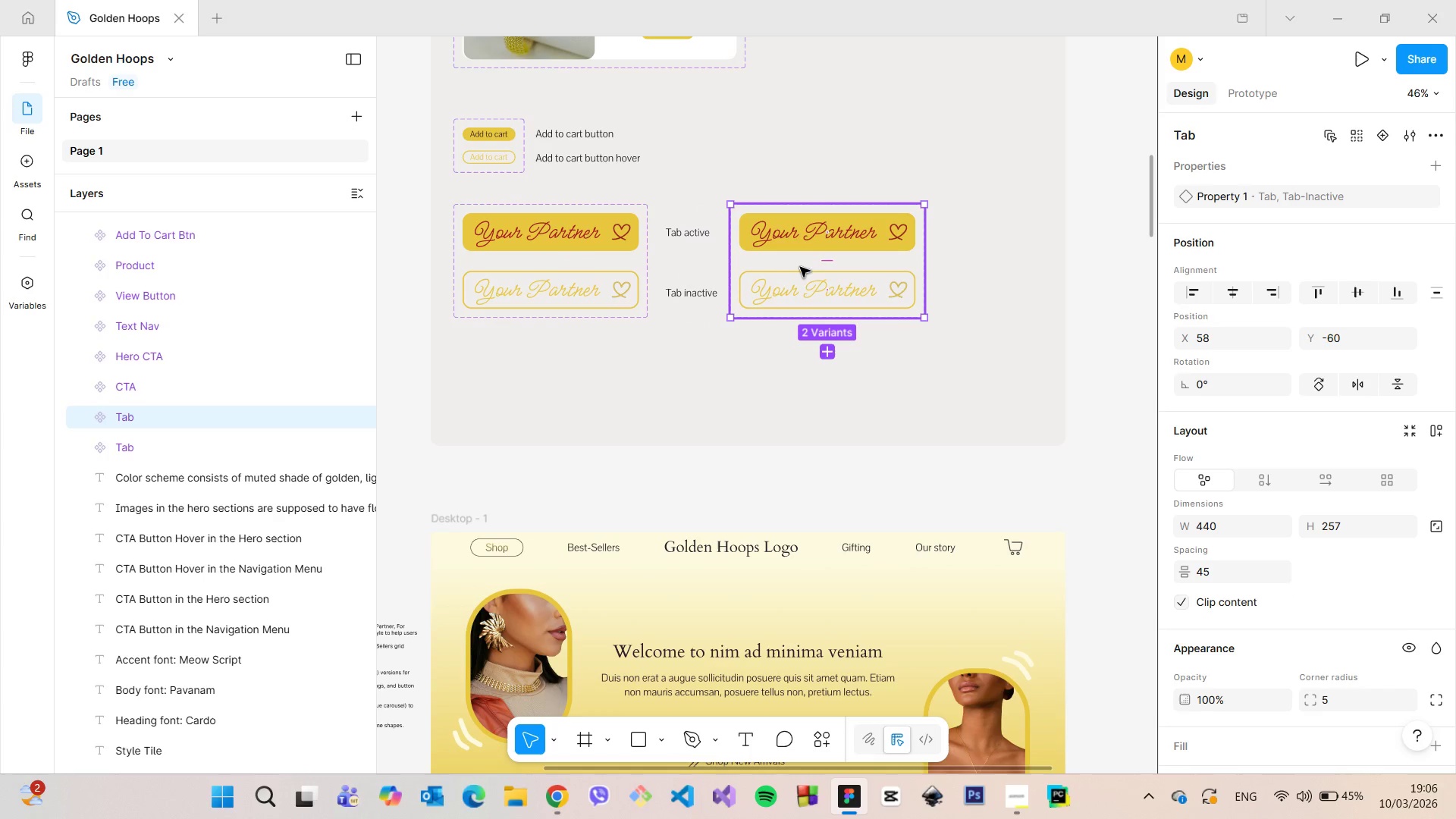 
key(Alt+AltLeft)
 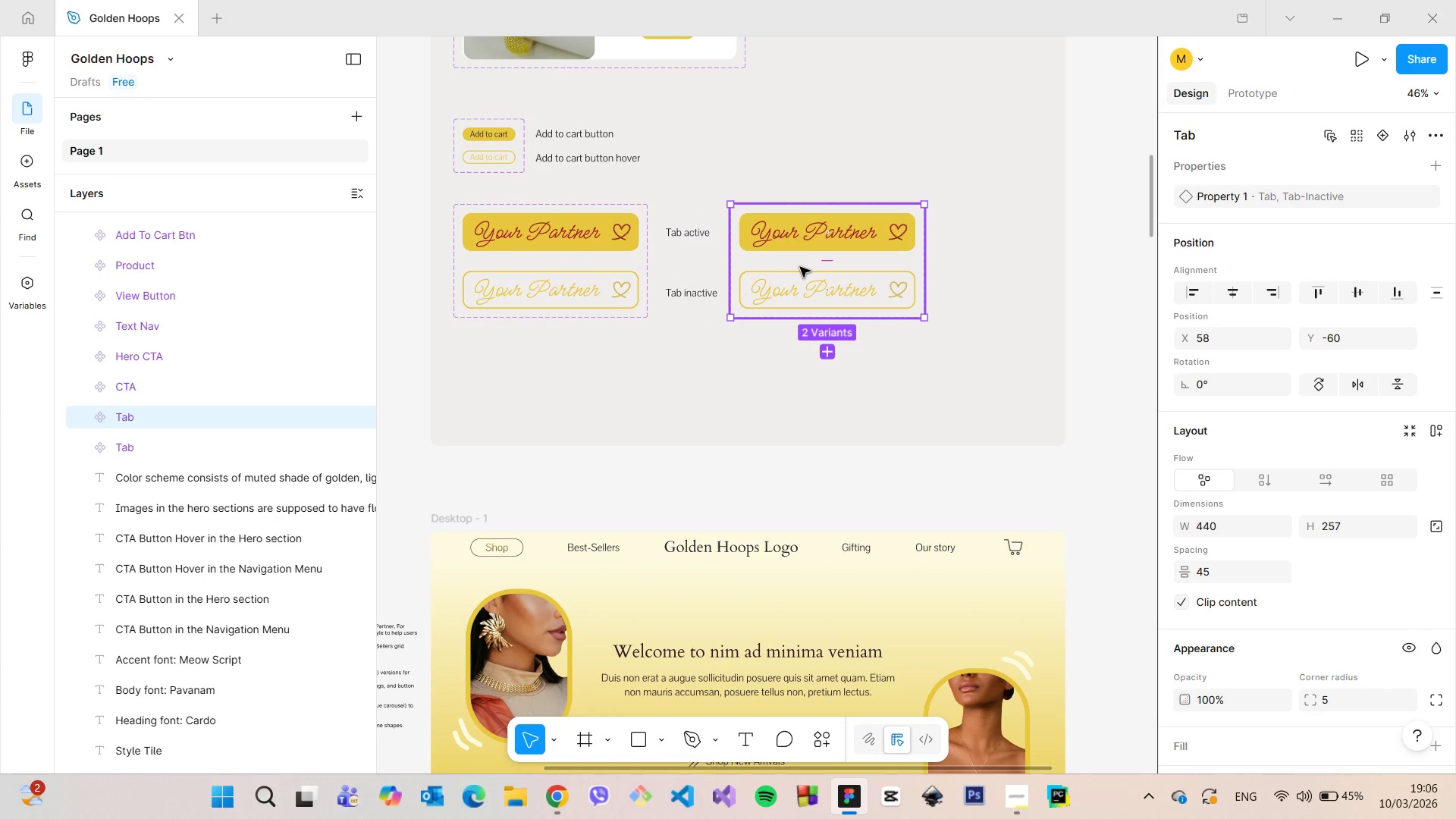 
key(Alt+AltLeft)
 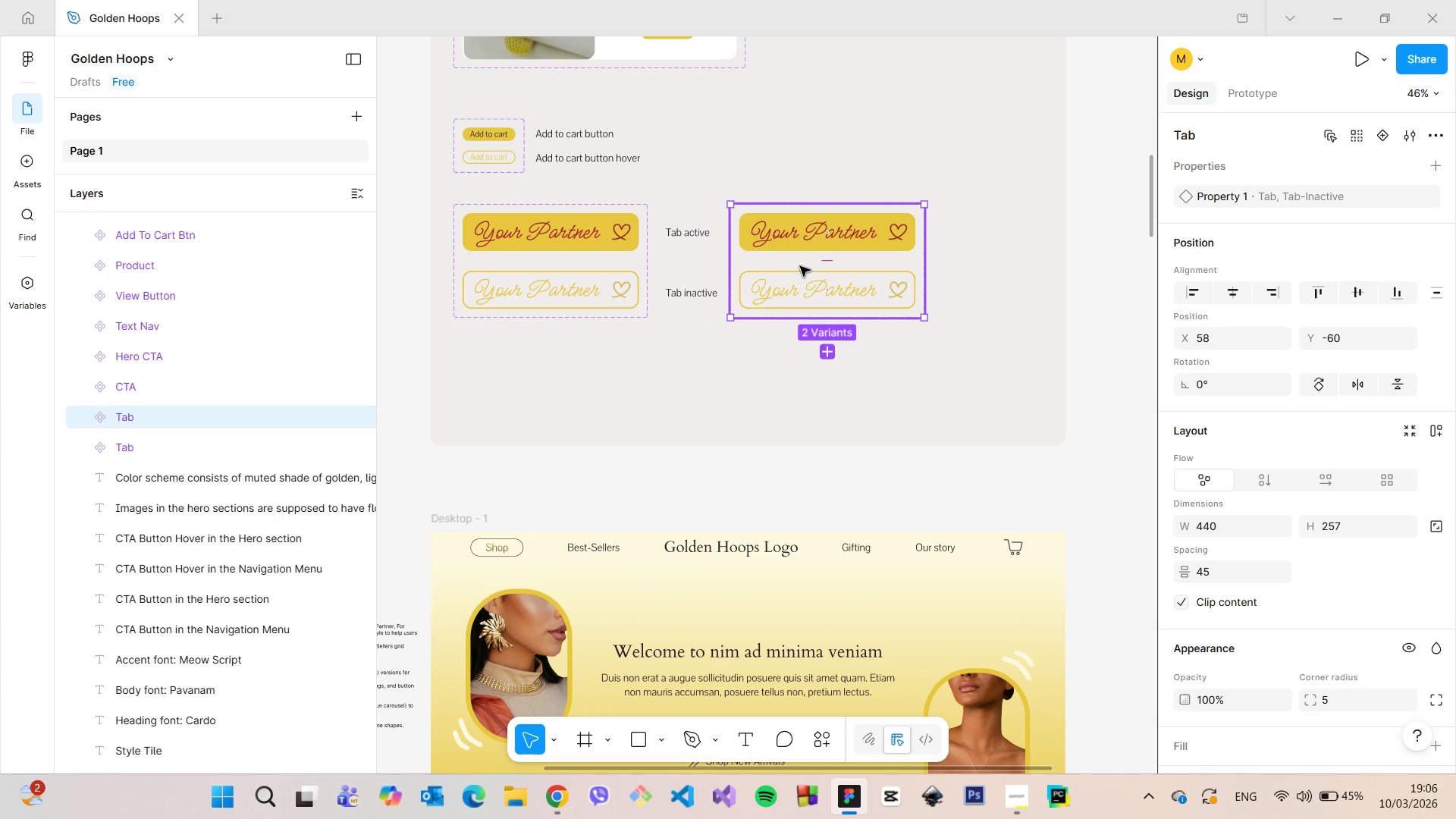 
key(Alt+AltLeft)
 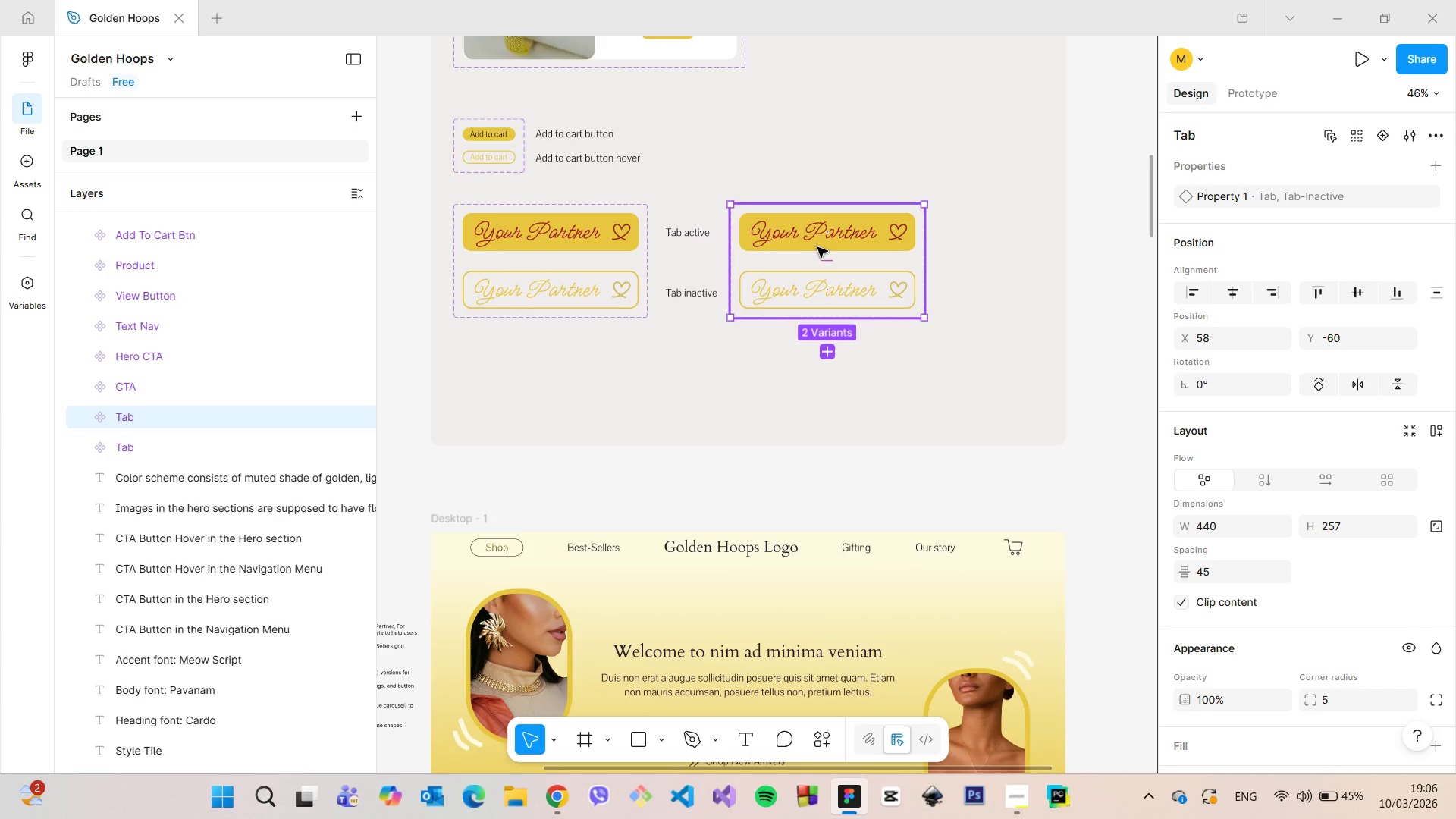 
scroll: coordinate [817, 247], scroll_direction: up, amount: 1.0
 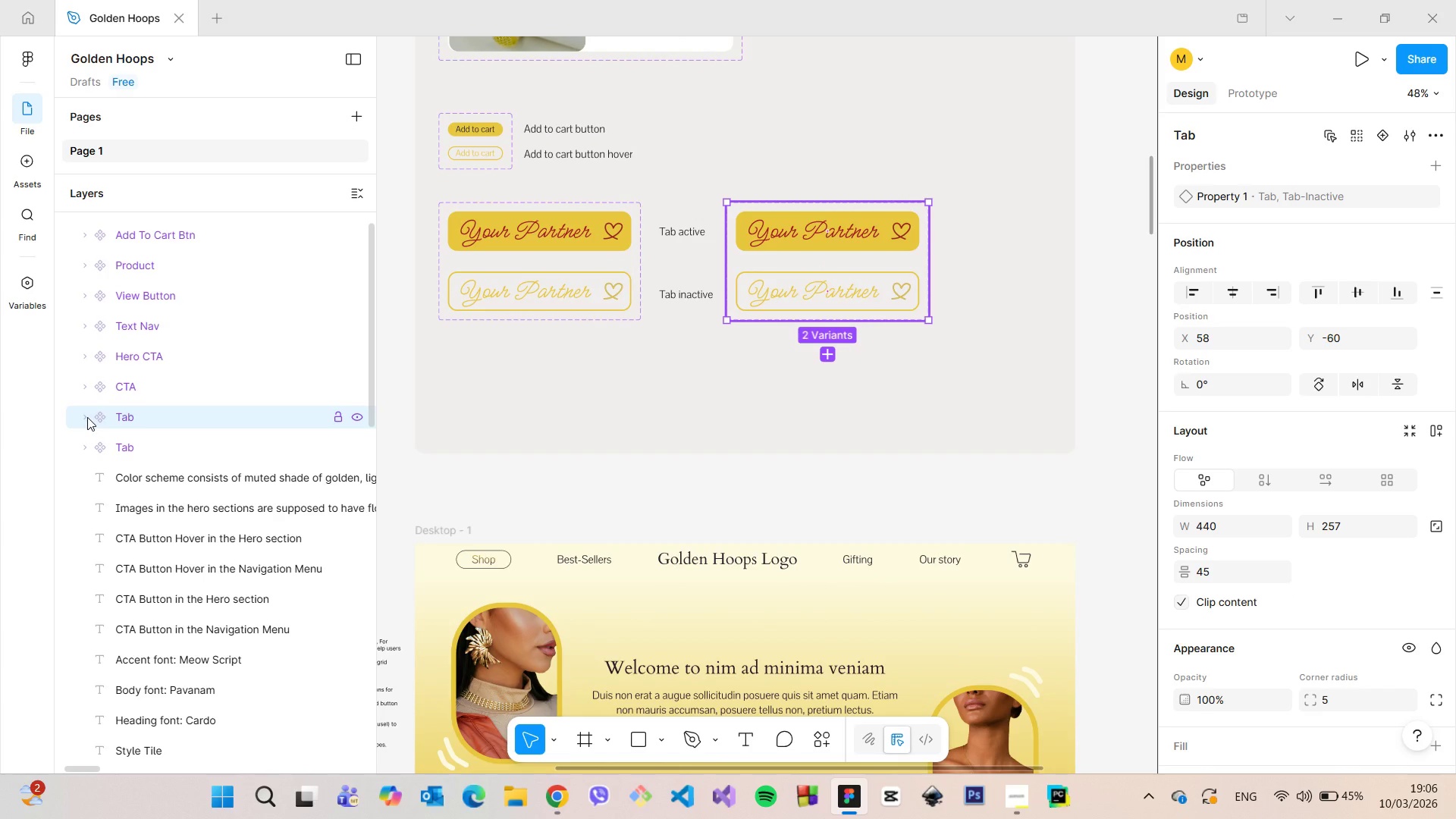 
left_click([87, 417])
 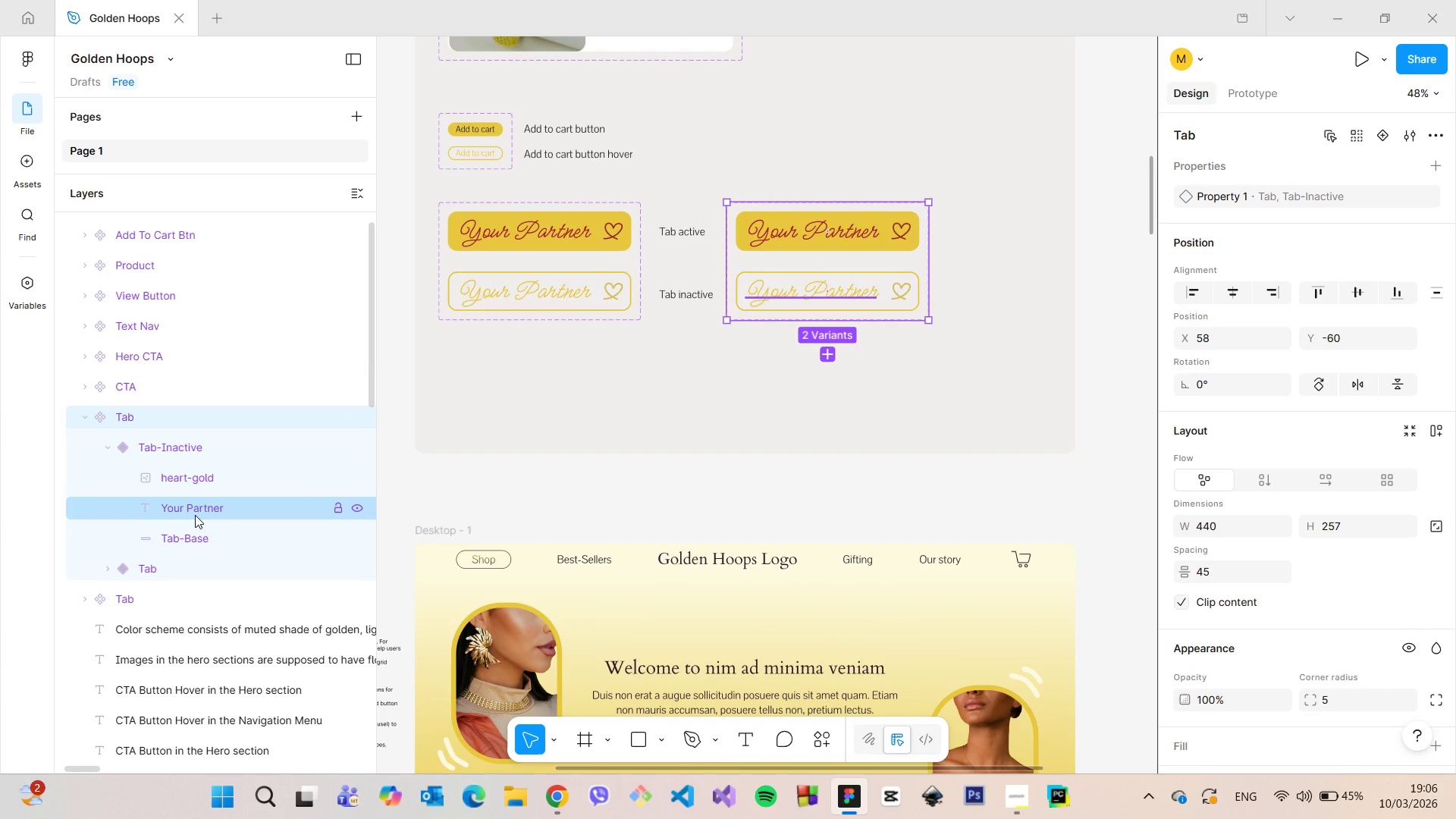 
left_click([201, 513])
 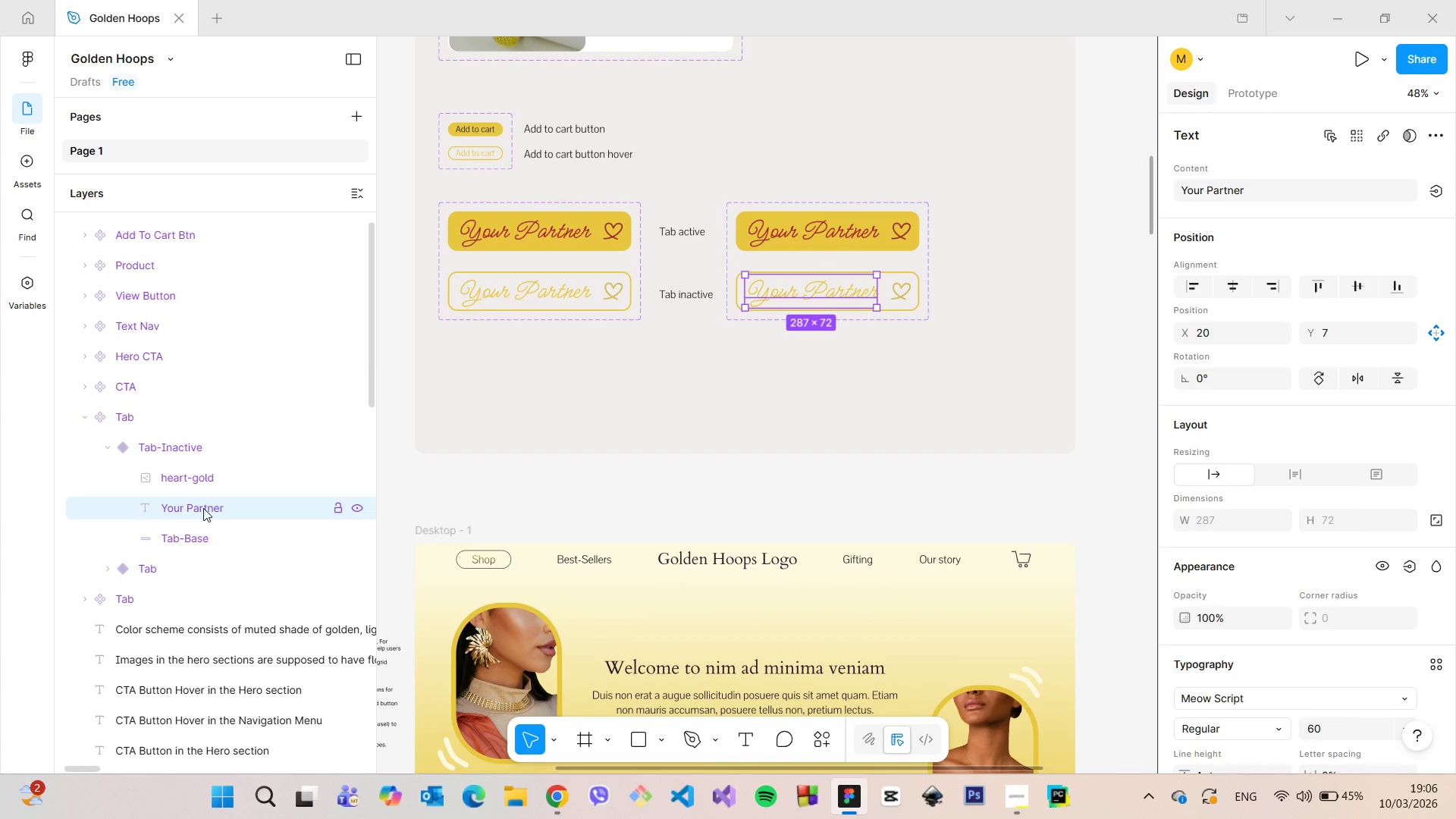 
double_click([203, 508])
 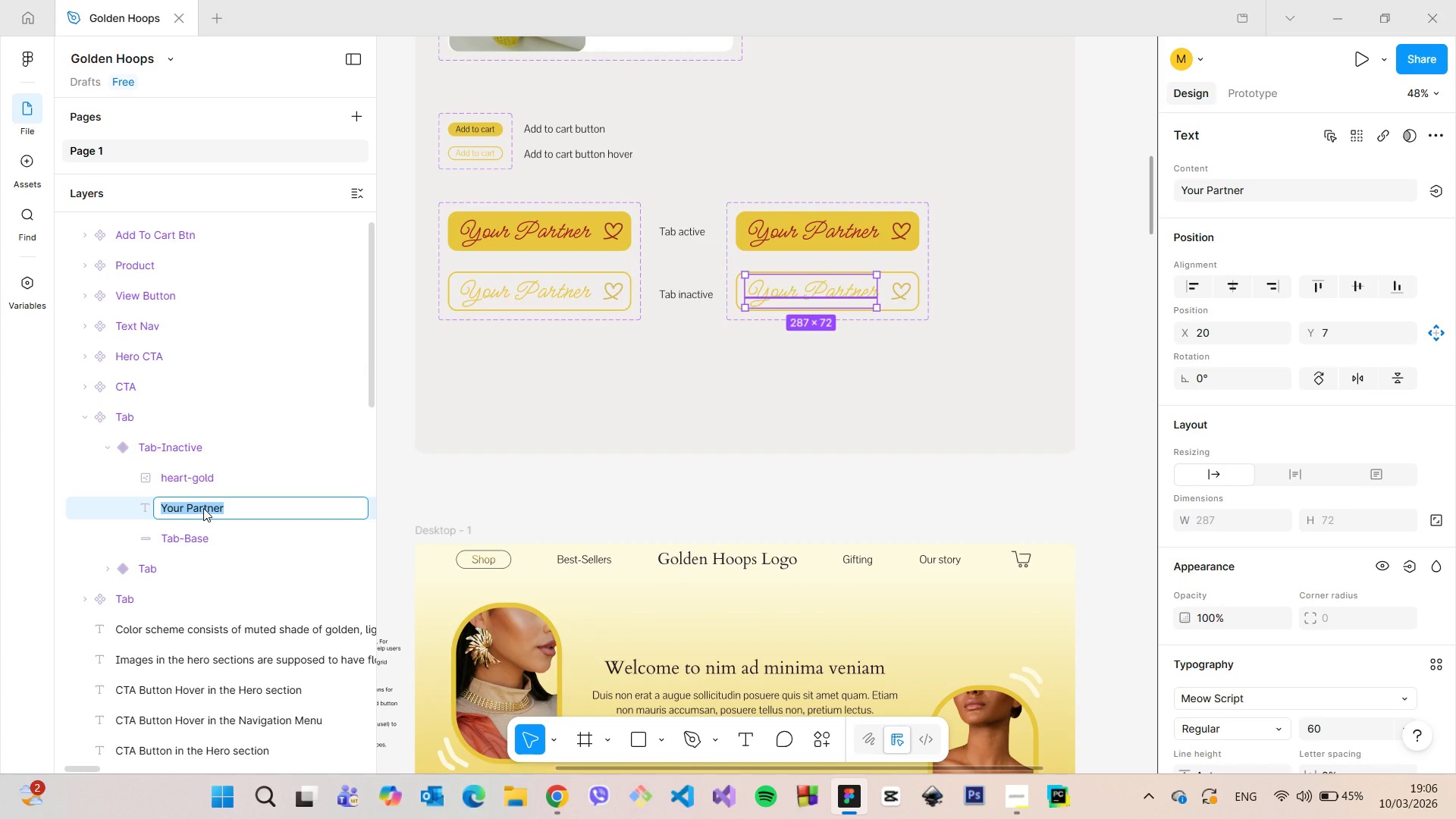 
type(Family)
 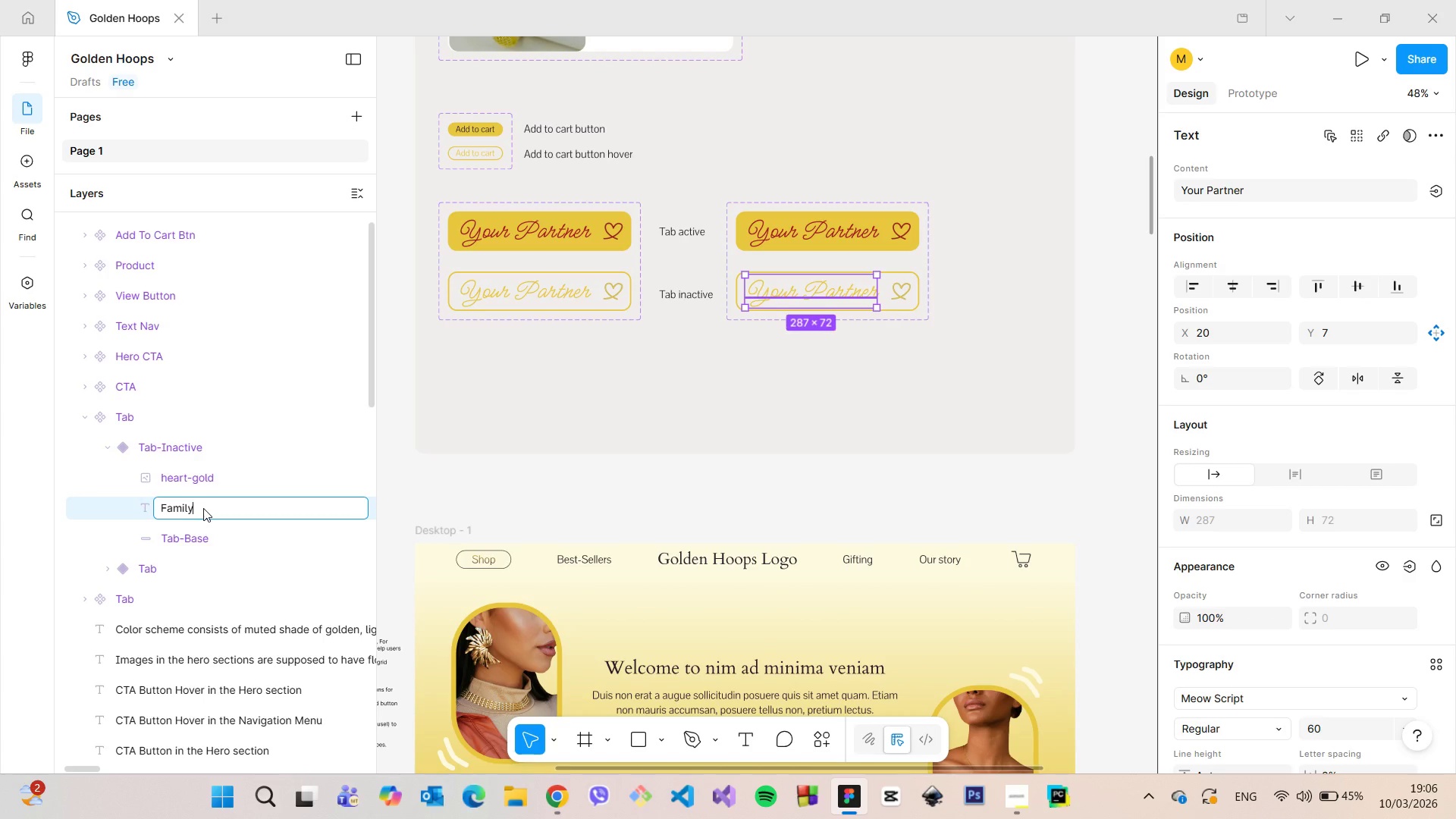 
key(Enter)
 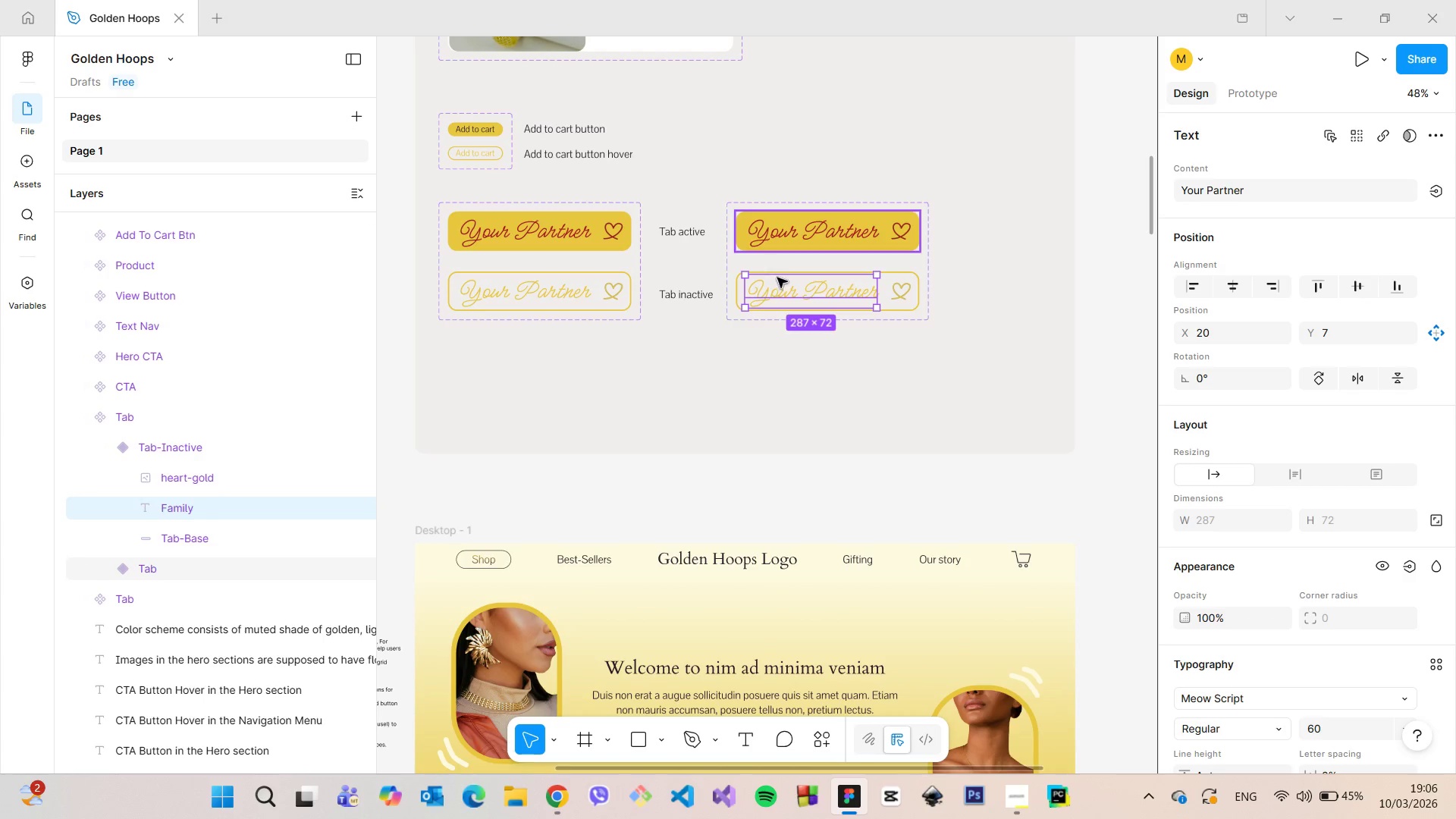 
double_click([787, 286])
 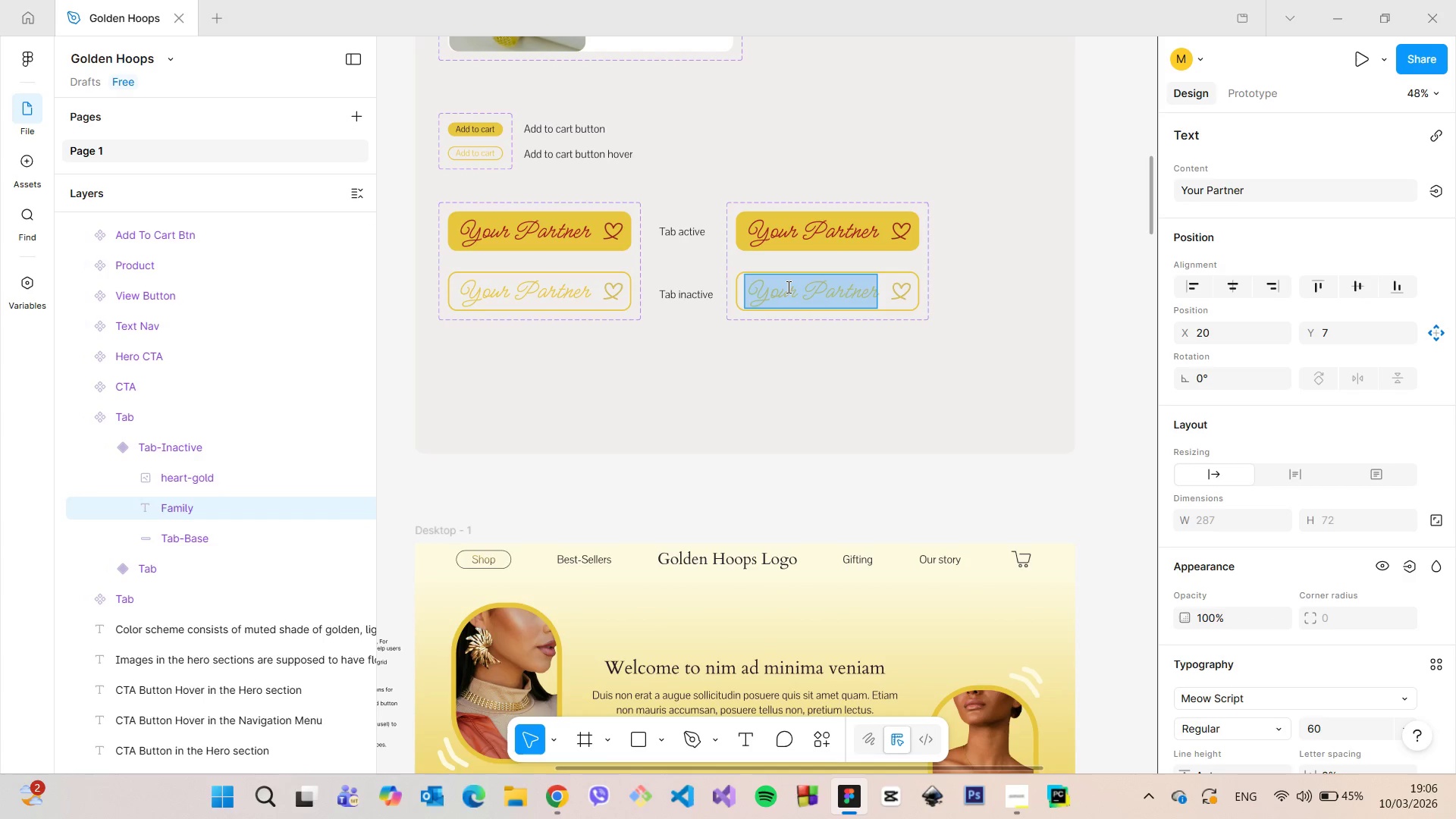 
type(Family)
 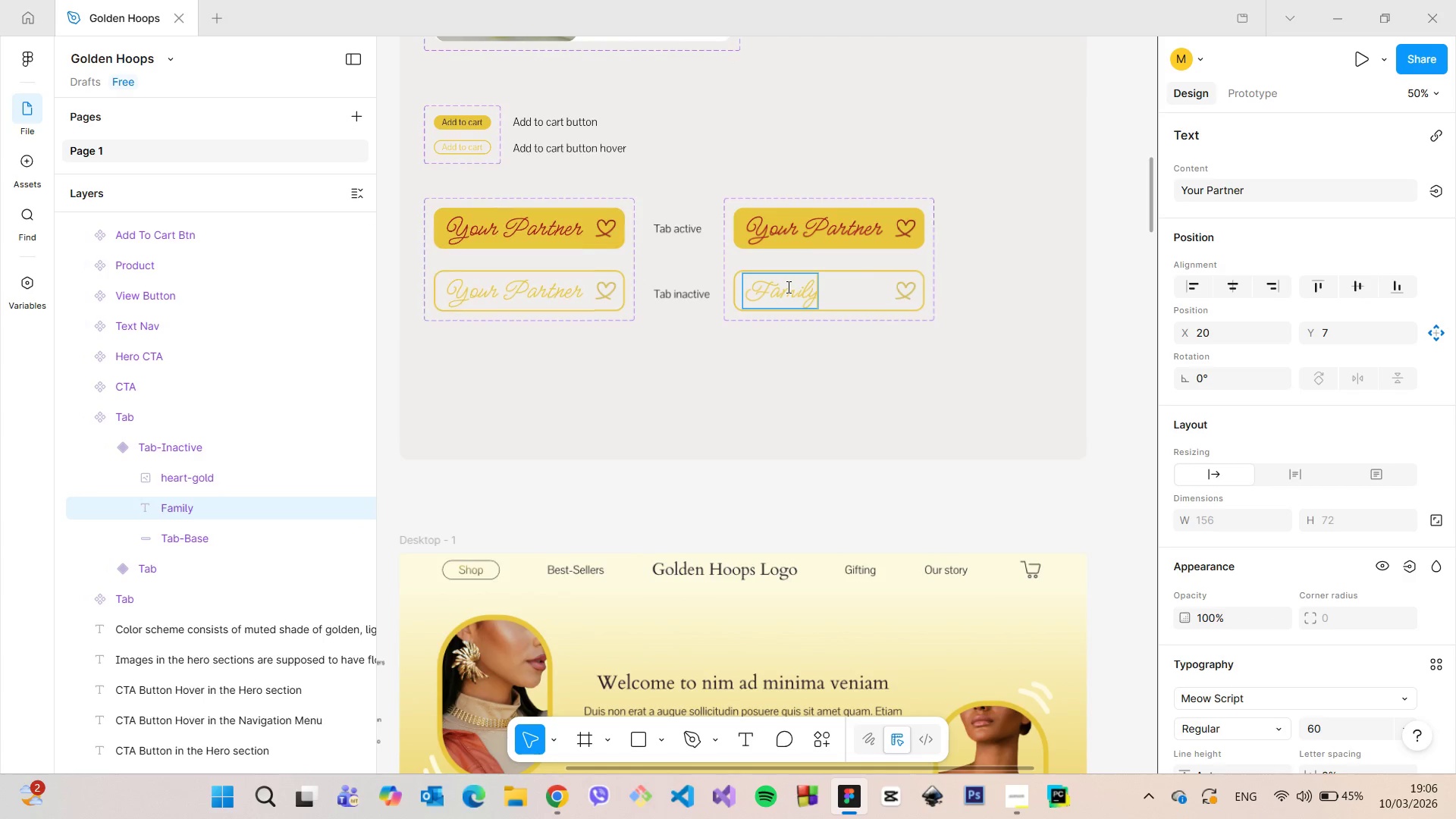 
scroll: coordinate [787, 287], scroll_direction: up, amount: 1.0
 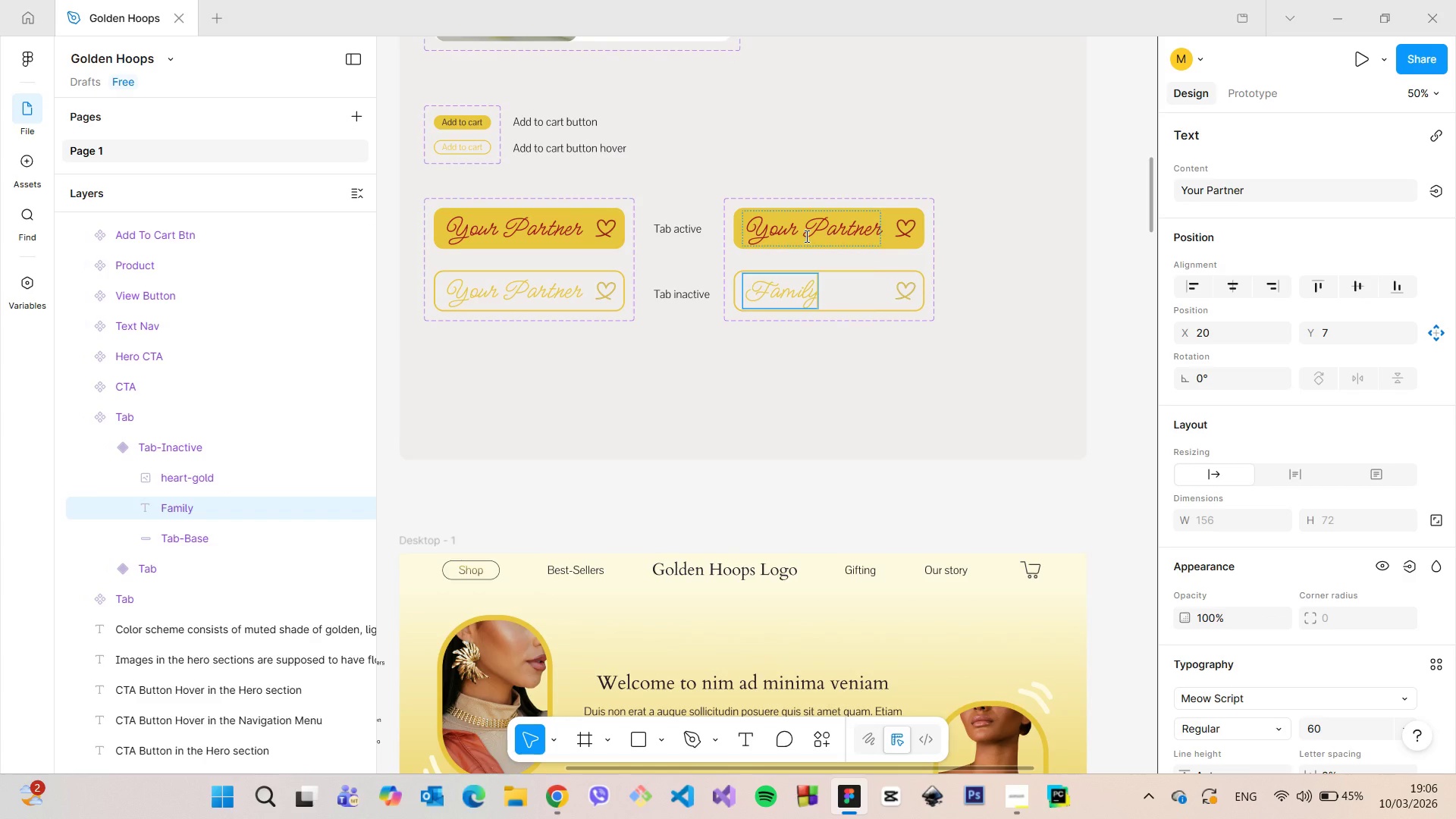 
double_click([805, 236])
 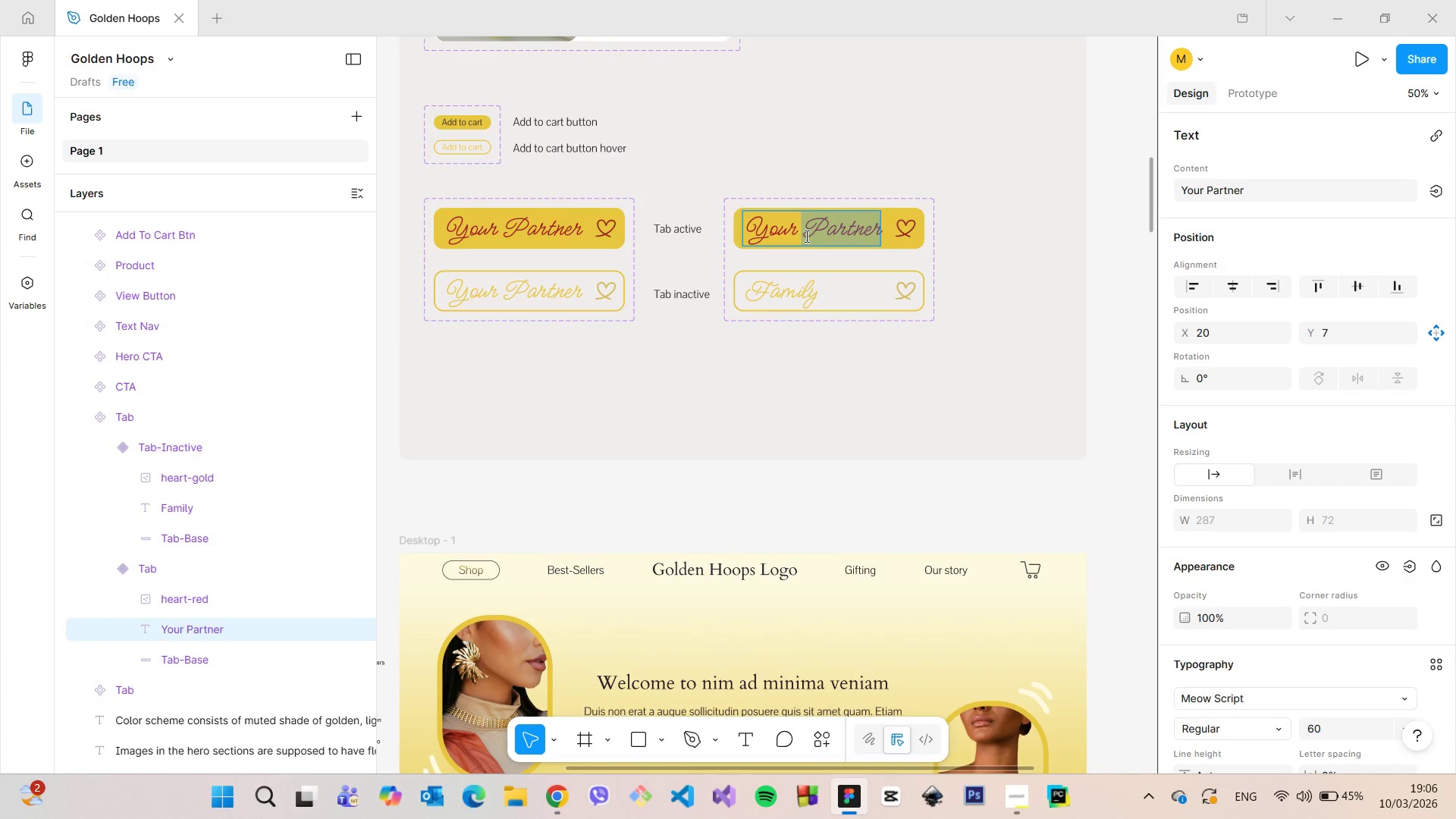 
triple_click([805, 236])
 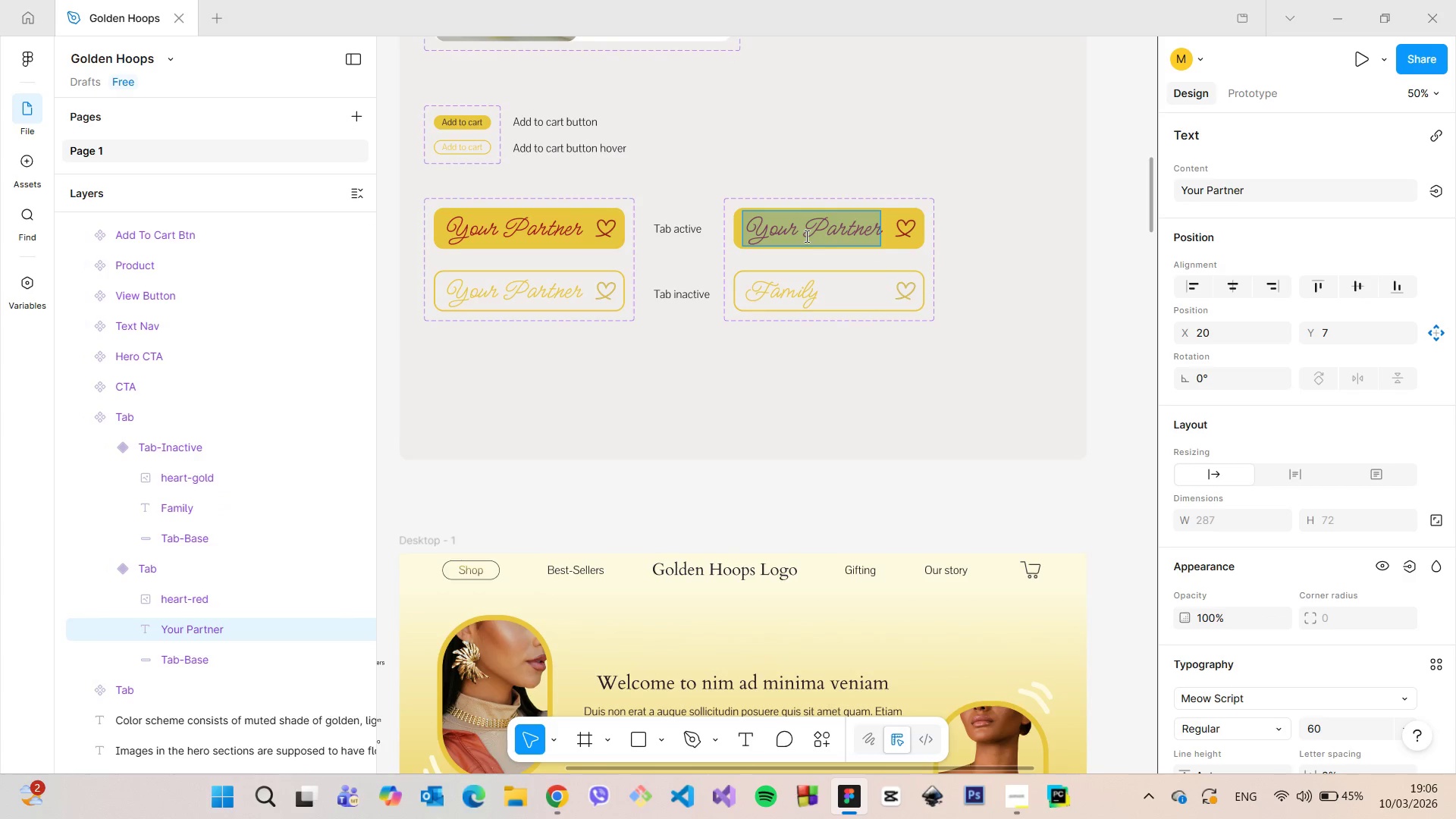 
type(Family)
 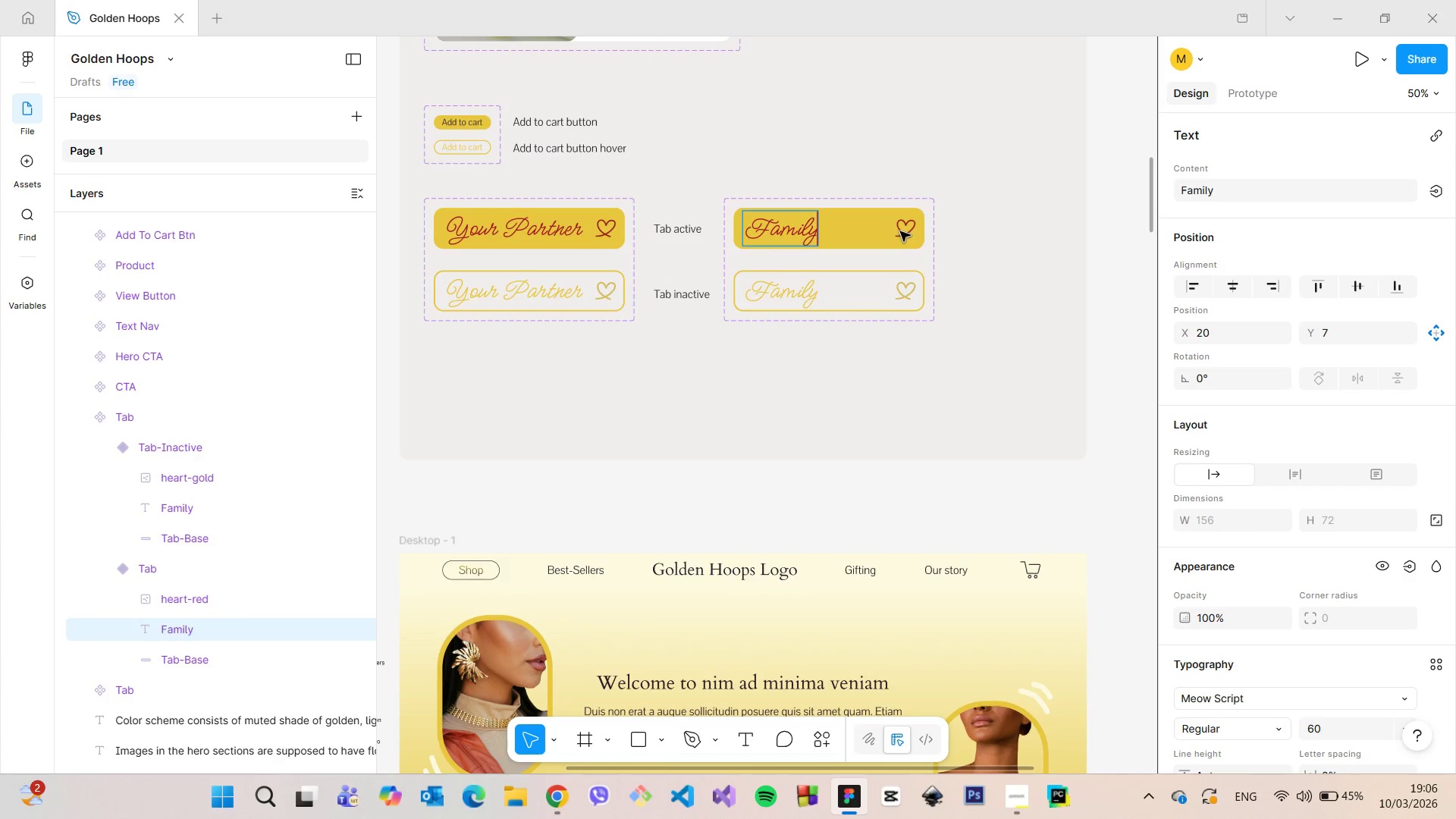 
double_click([902, 231])
 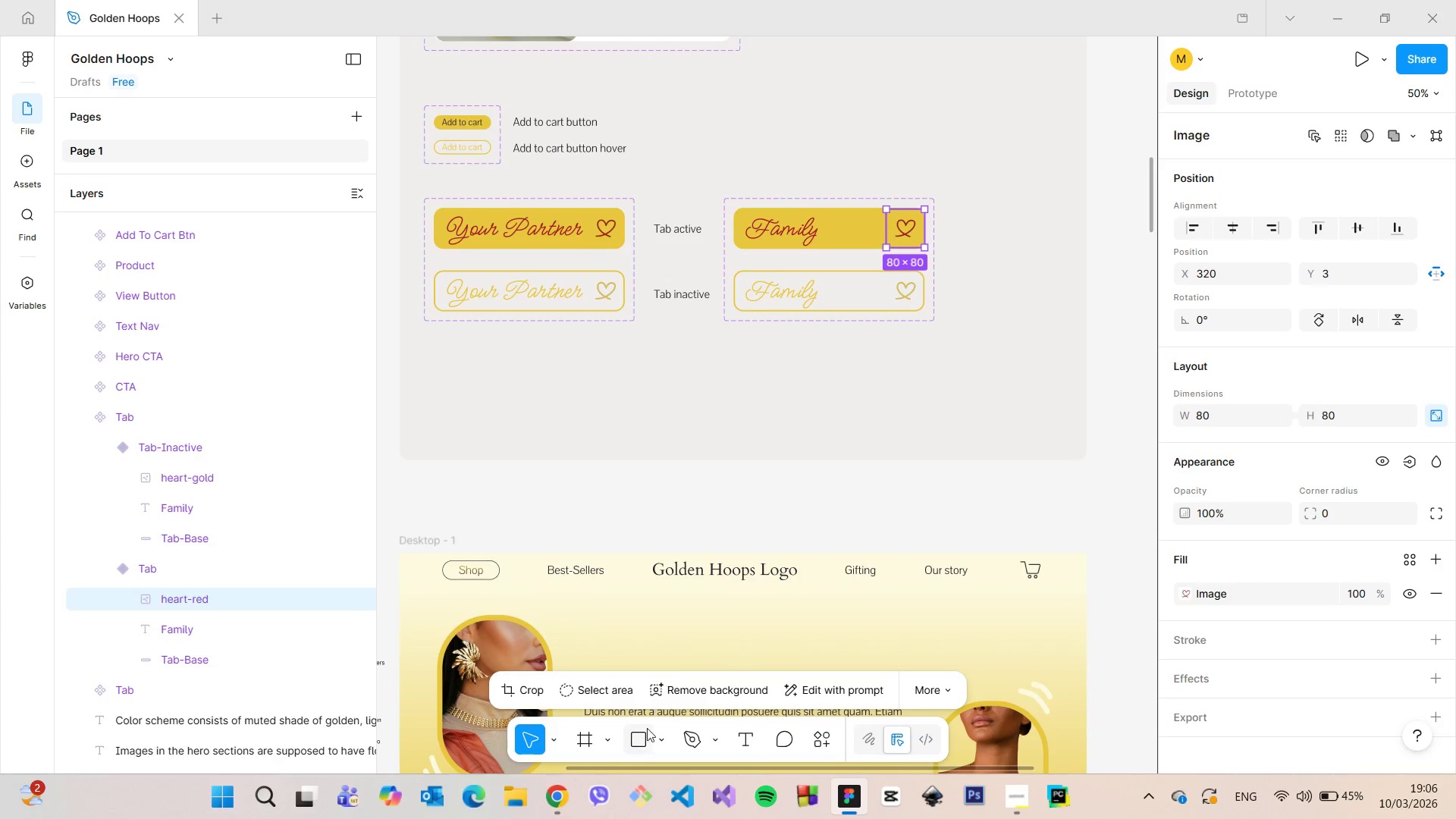 
left_click([662, 745])
 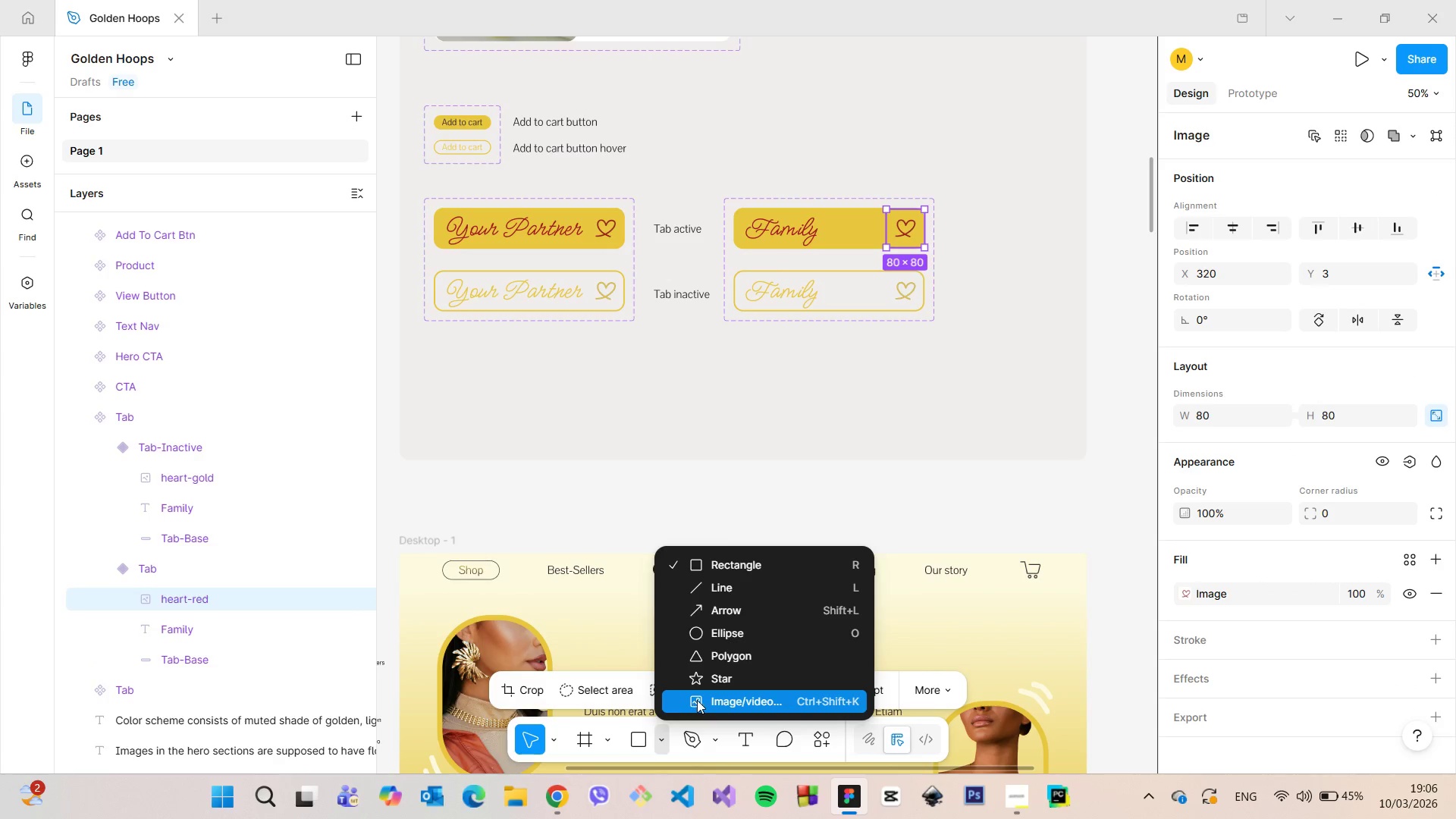 
left_click([697, 700])
 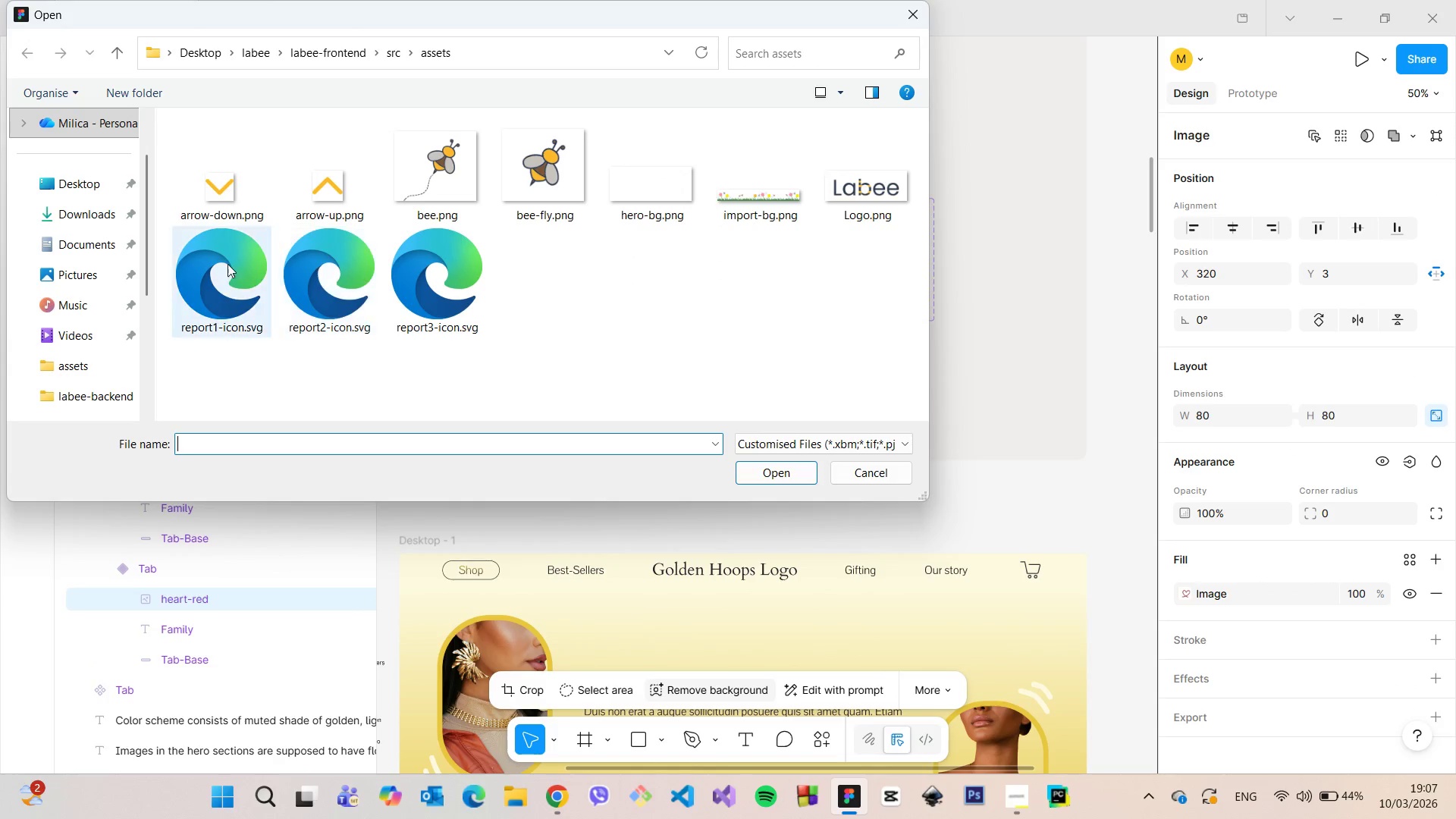 
left_click([80, 210])
 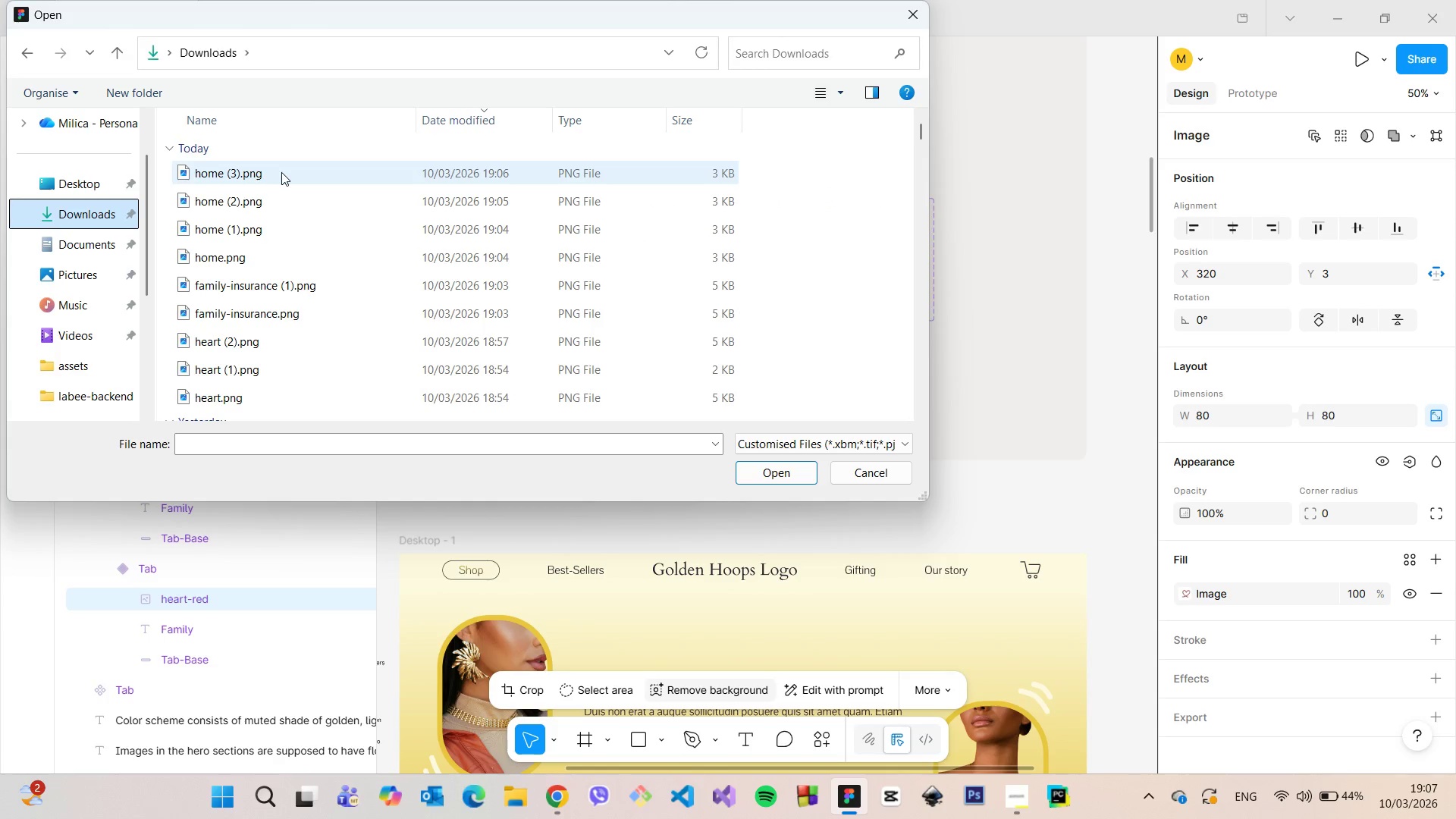 
left_click([281, 172])
 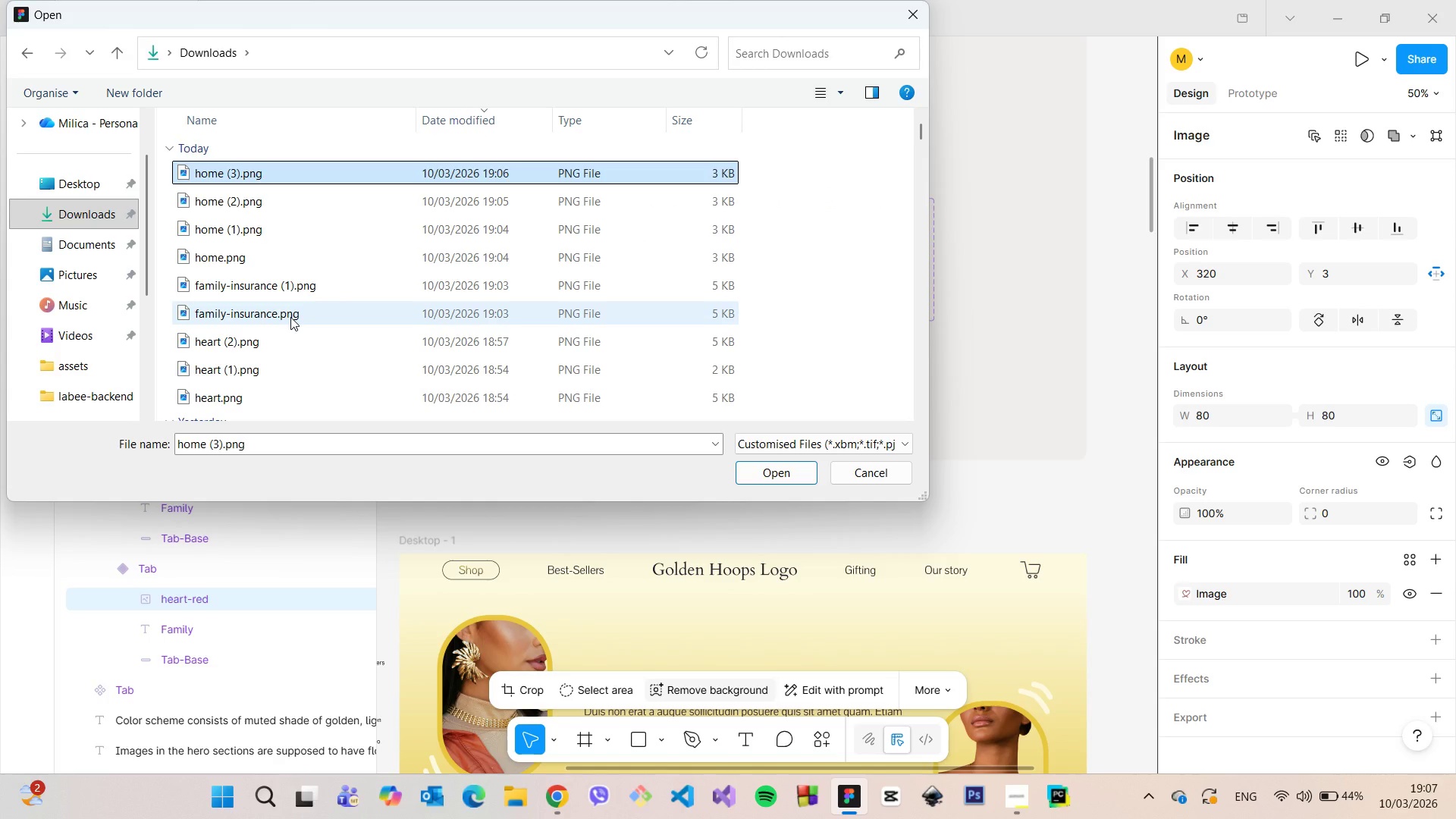 
hold_key(key=ShiftLeft, duration=0.41)
left_click([290, 317])
 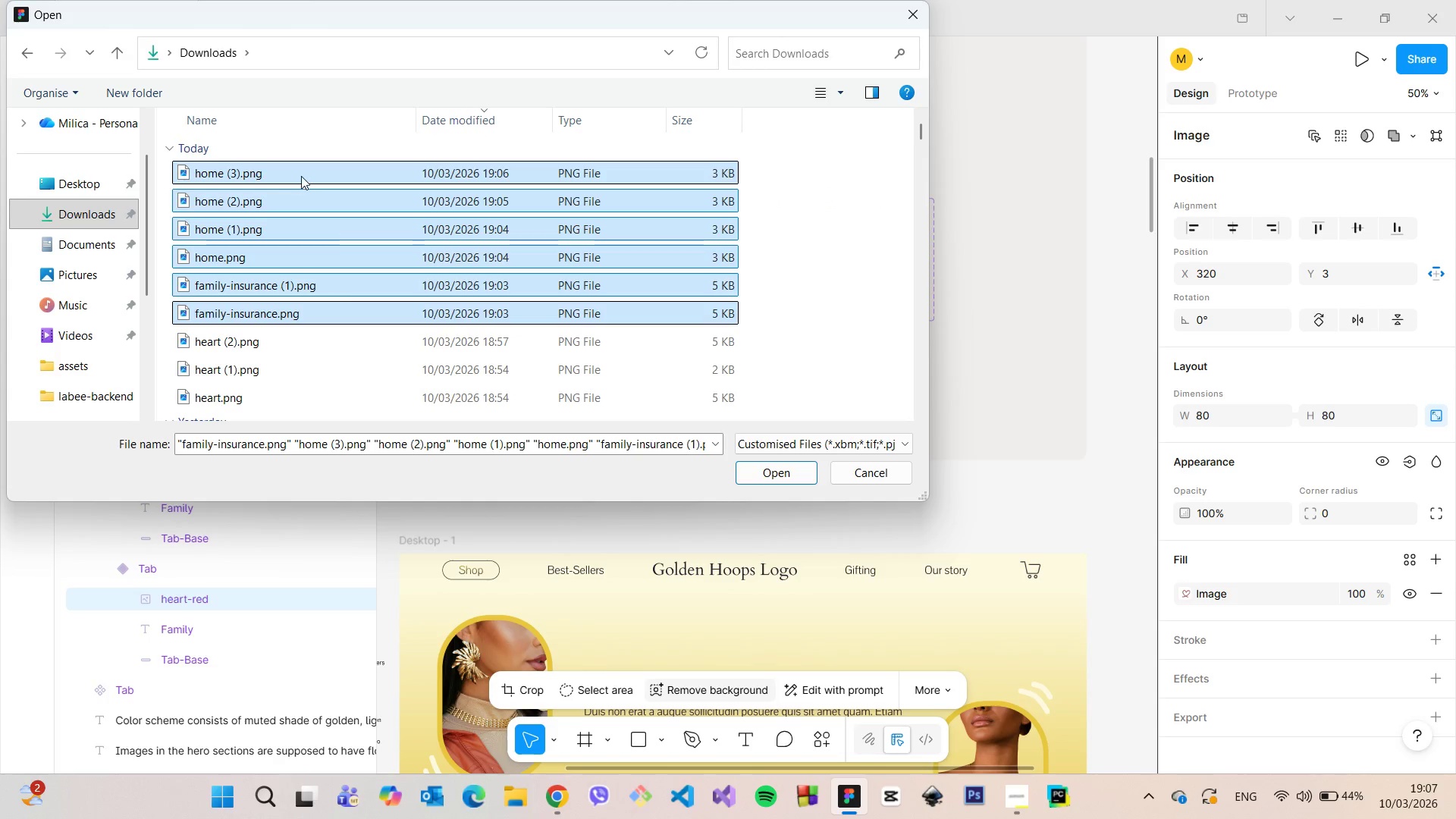 
left_click_drag(start_coordinate=[301, 174], to_coordinate=[1004, 303])
 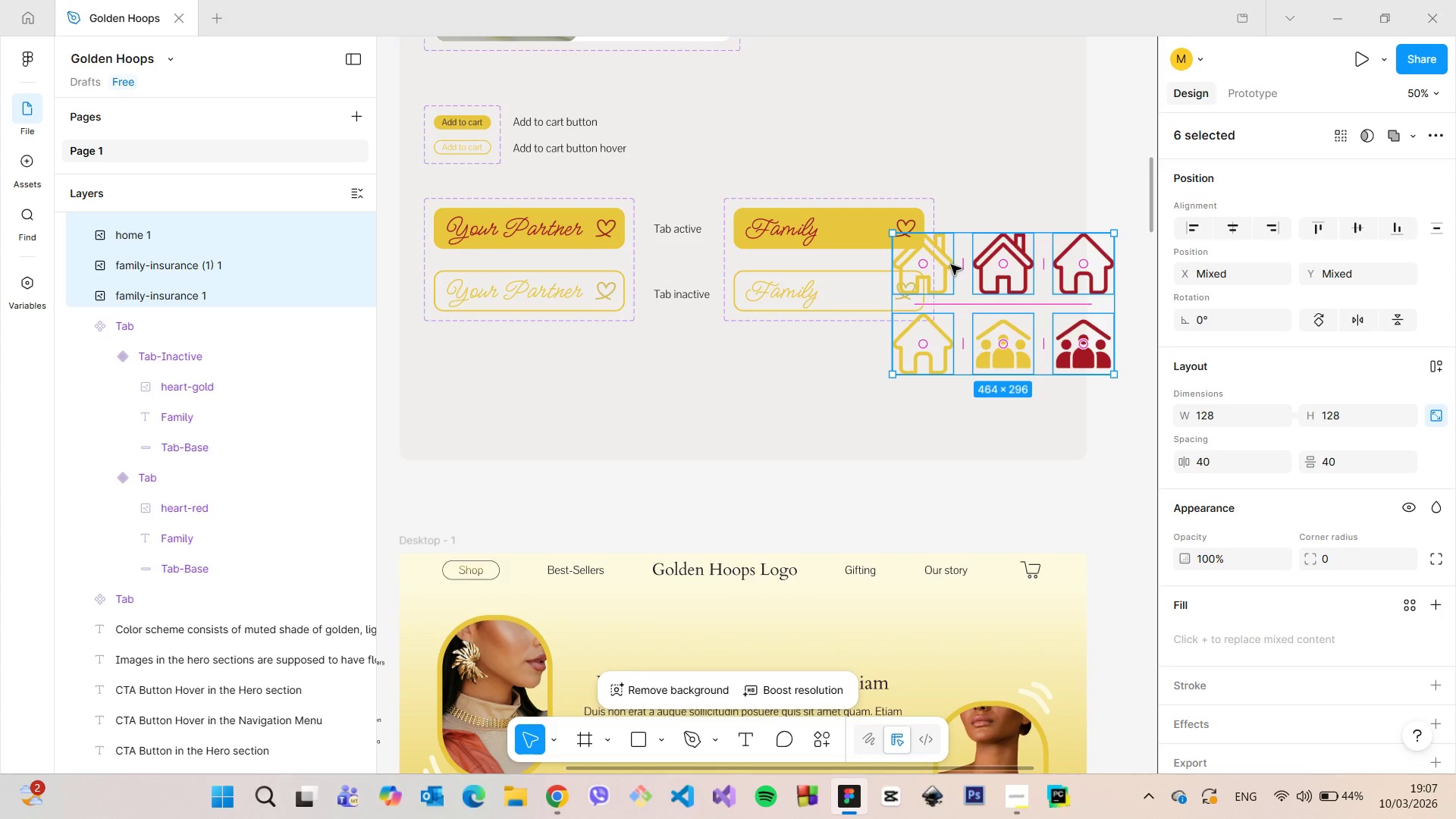 
wait(6.2)
 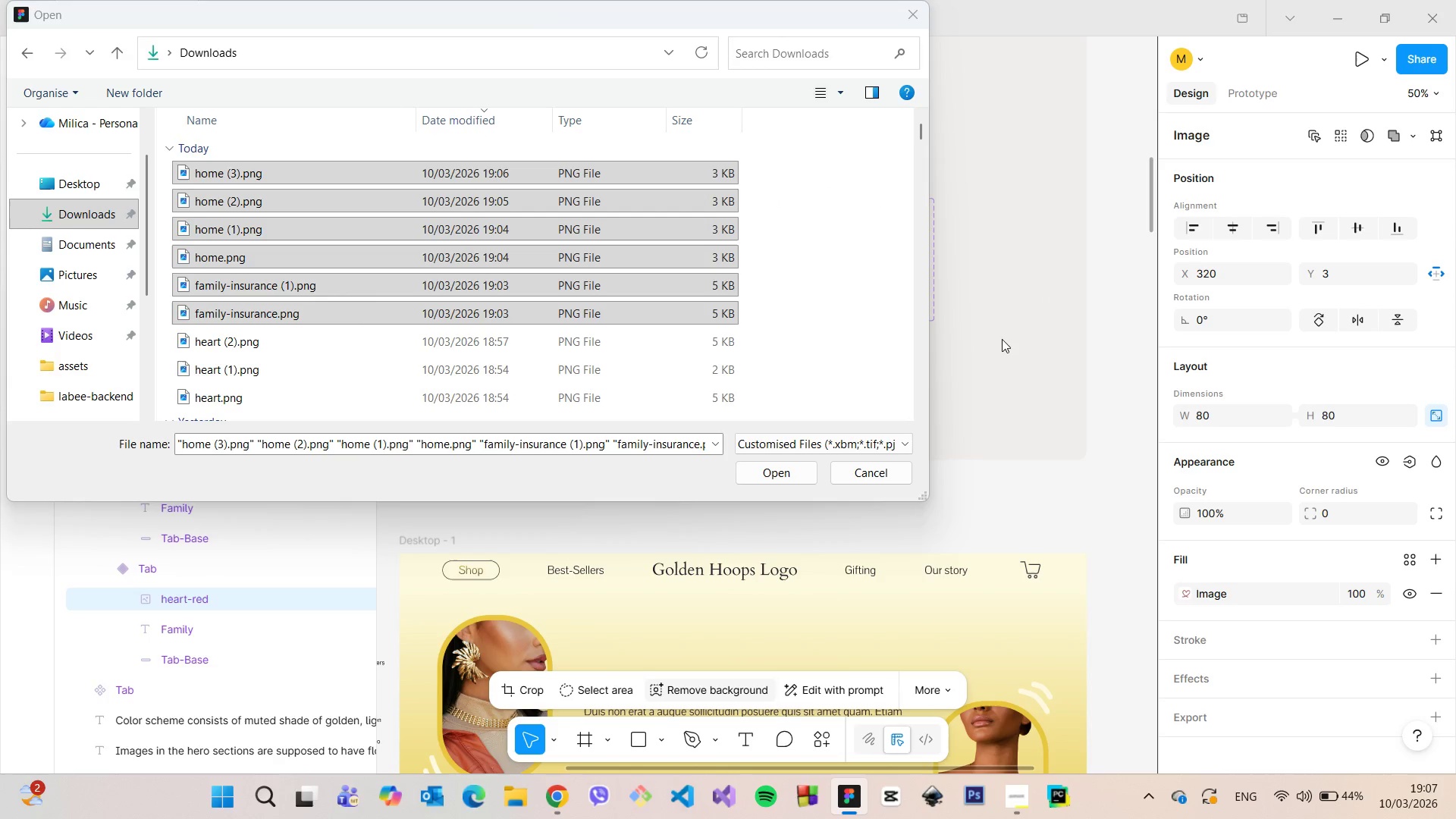 
left_click([1232, 420])
 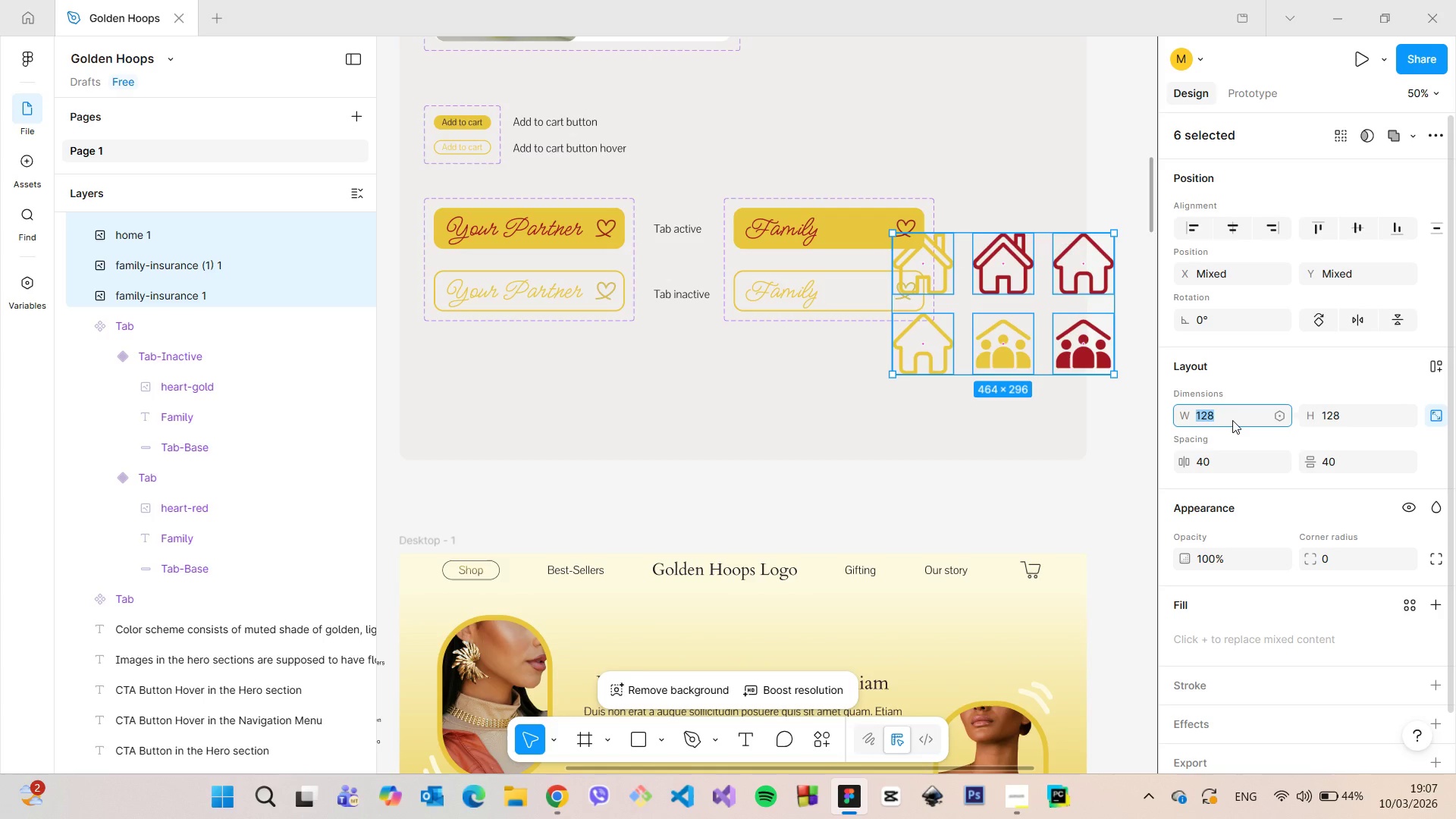 
type(80)
 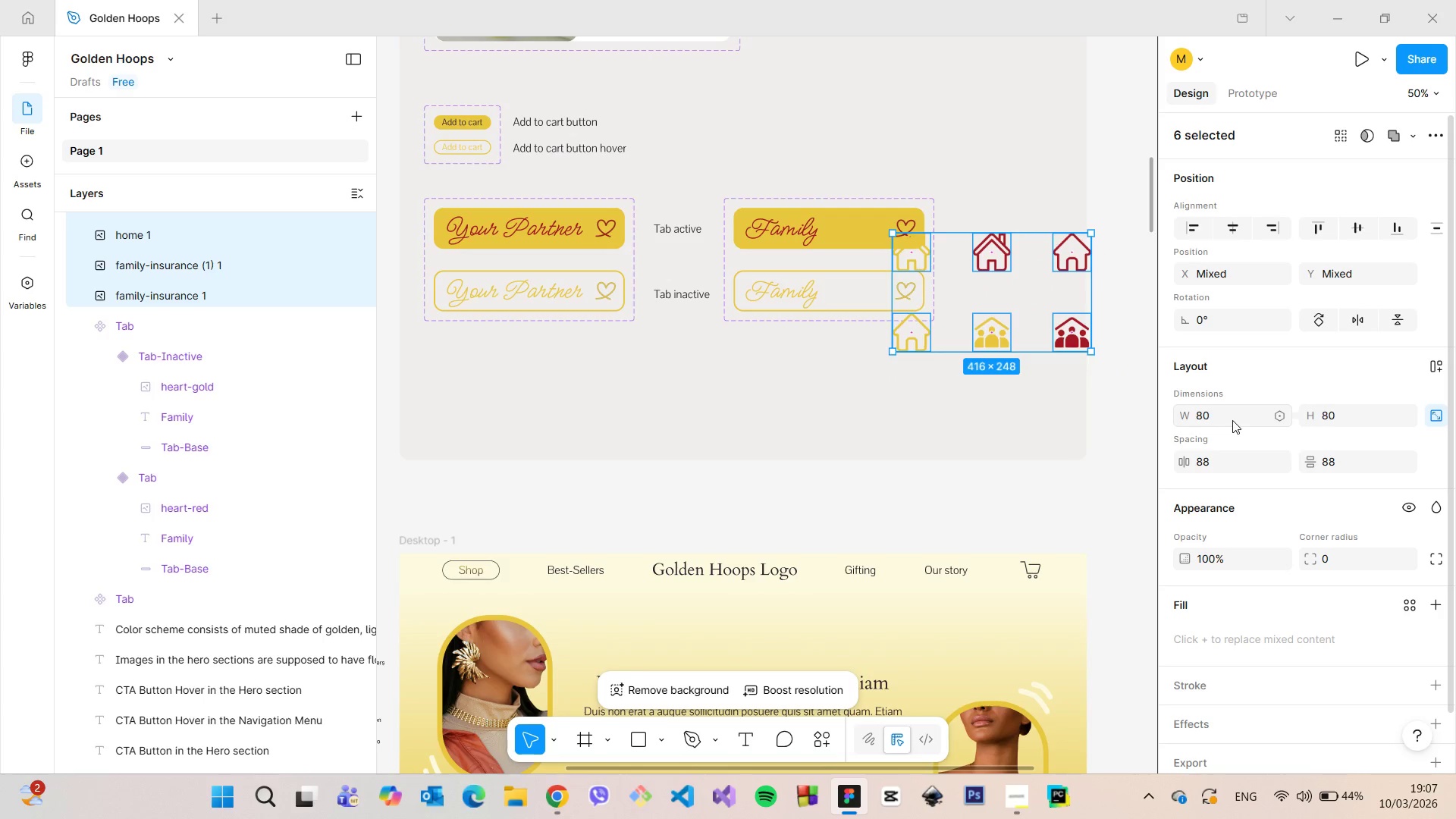 
key(Enter)
 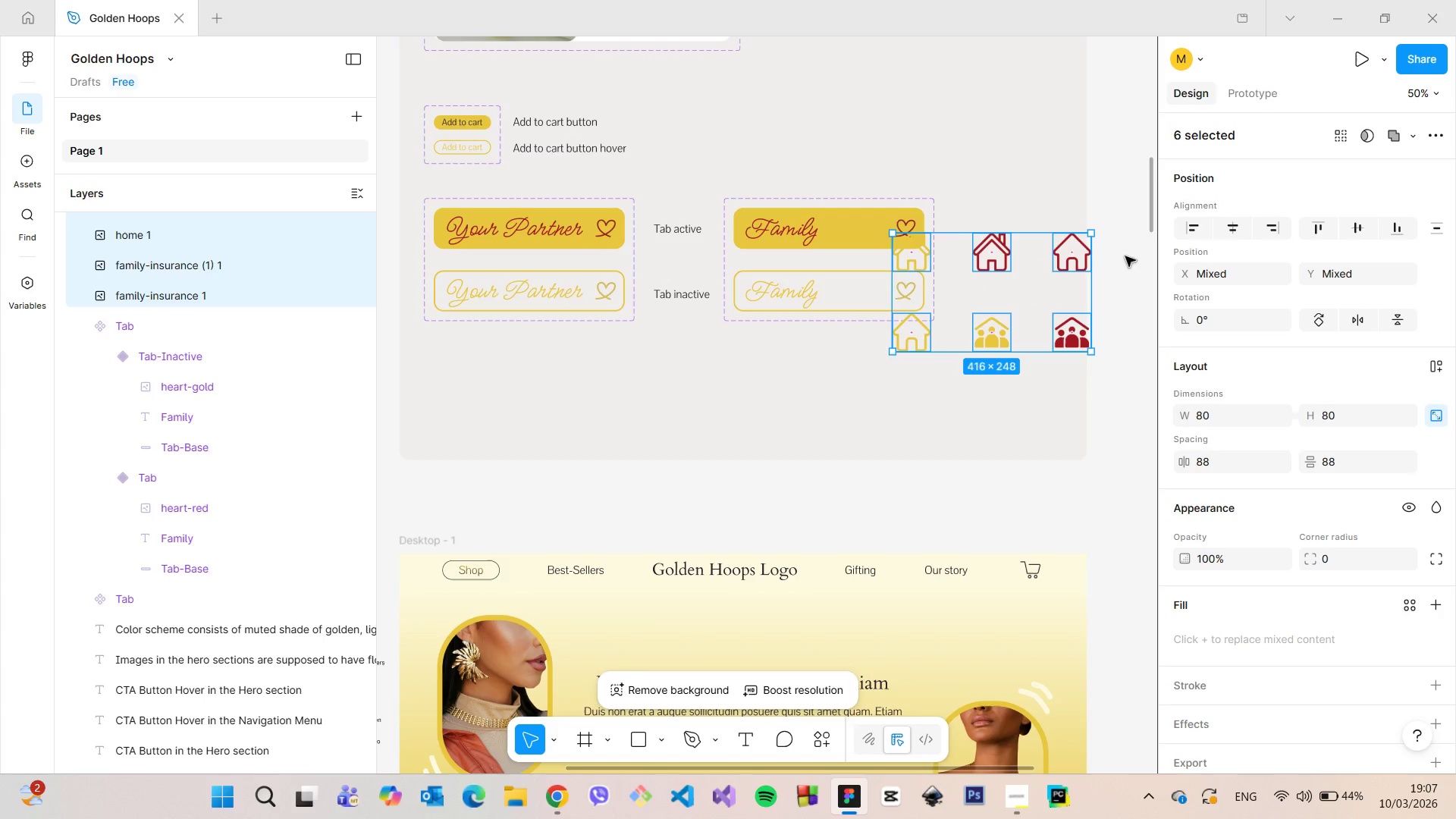 
left_click([1116, 186])
 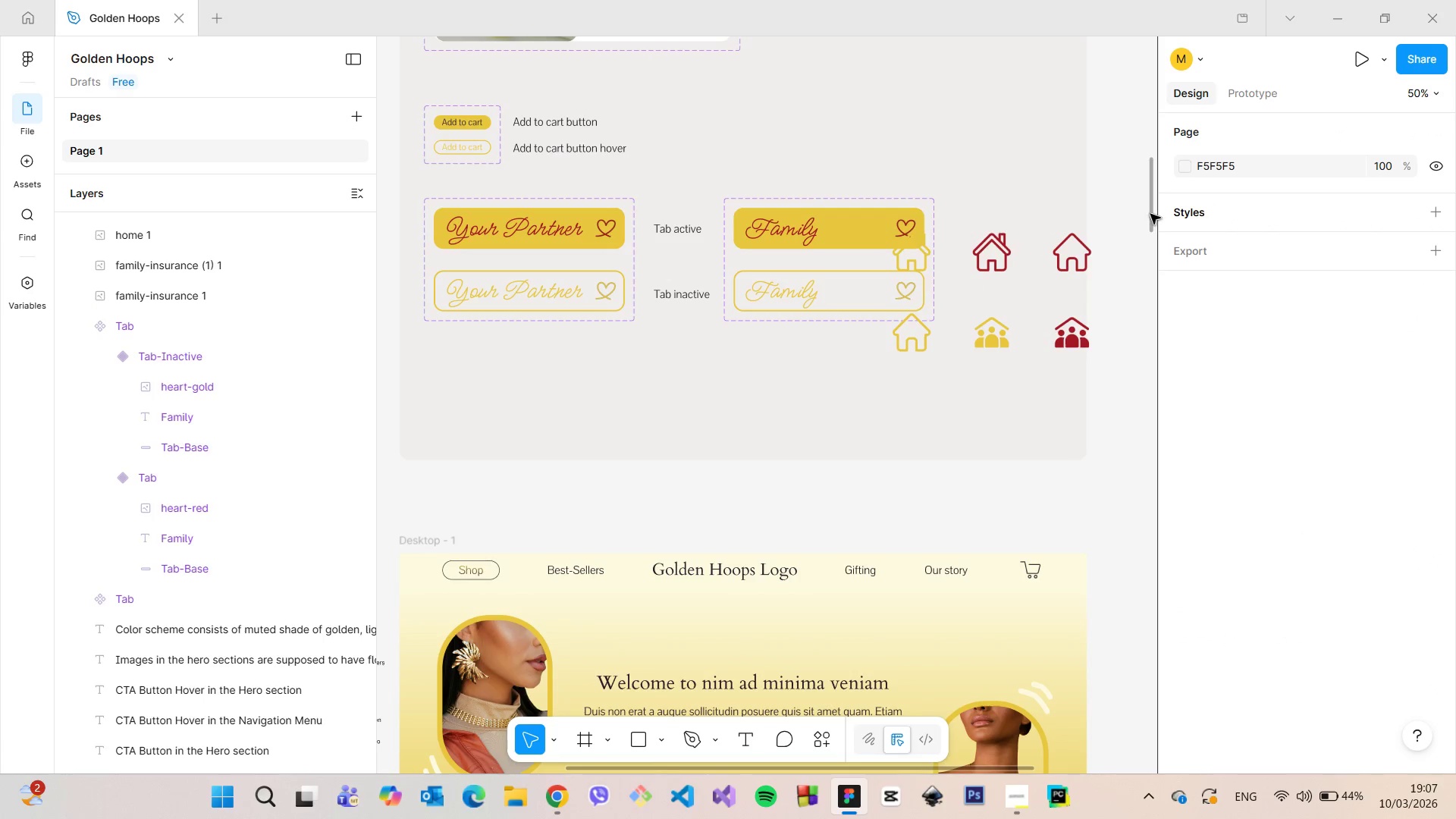 
left_click_drag(start_coordinate=[1149, 214], to_coordinate=[1147, 205])
 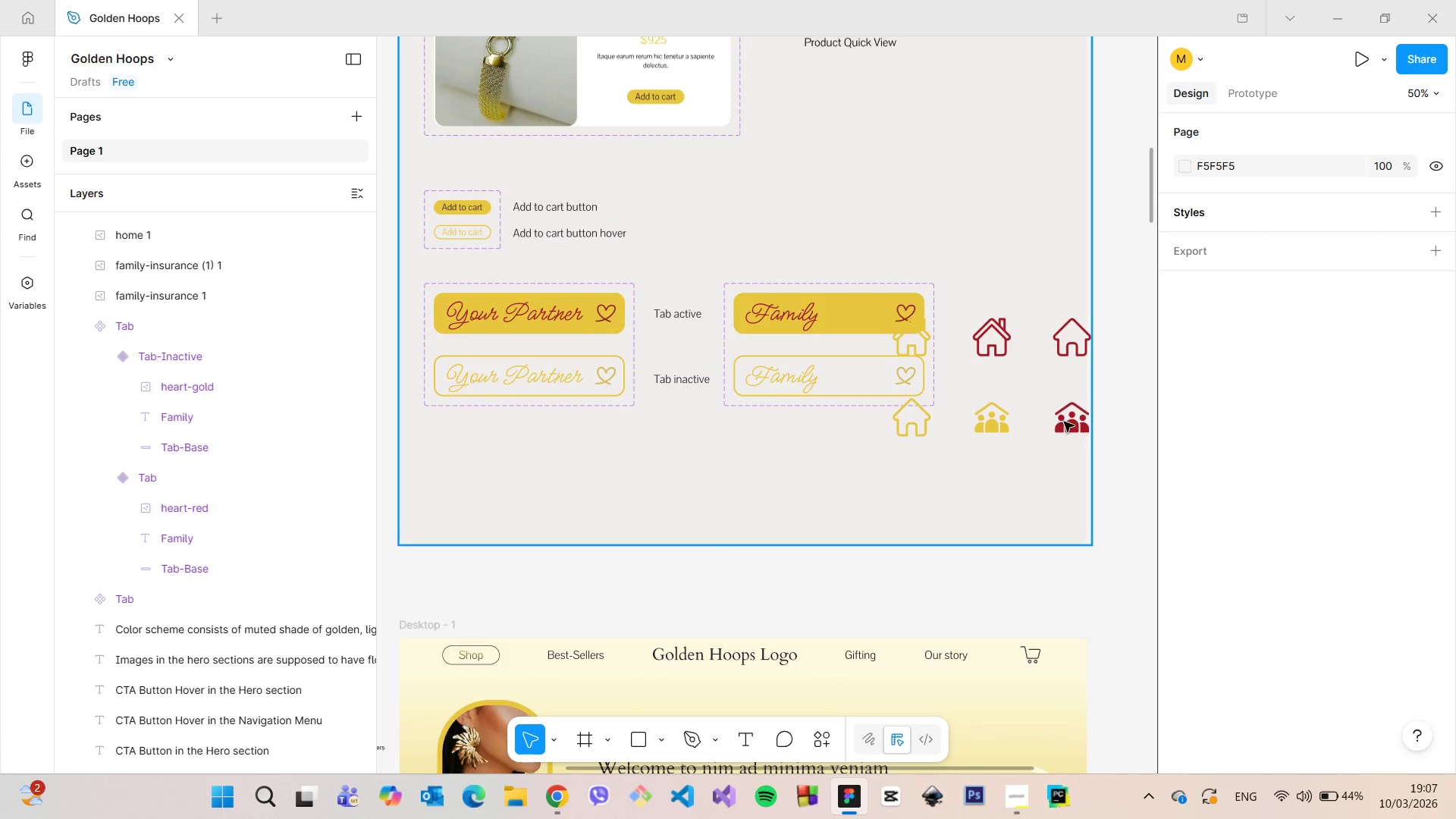 
left_click([1070, 422])
 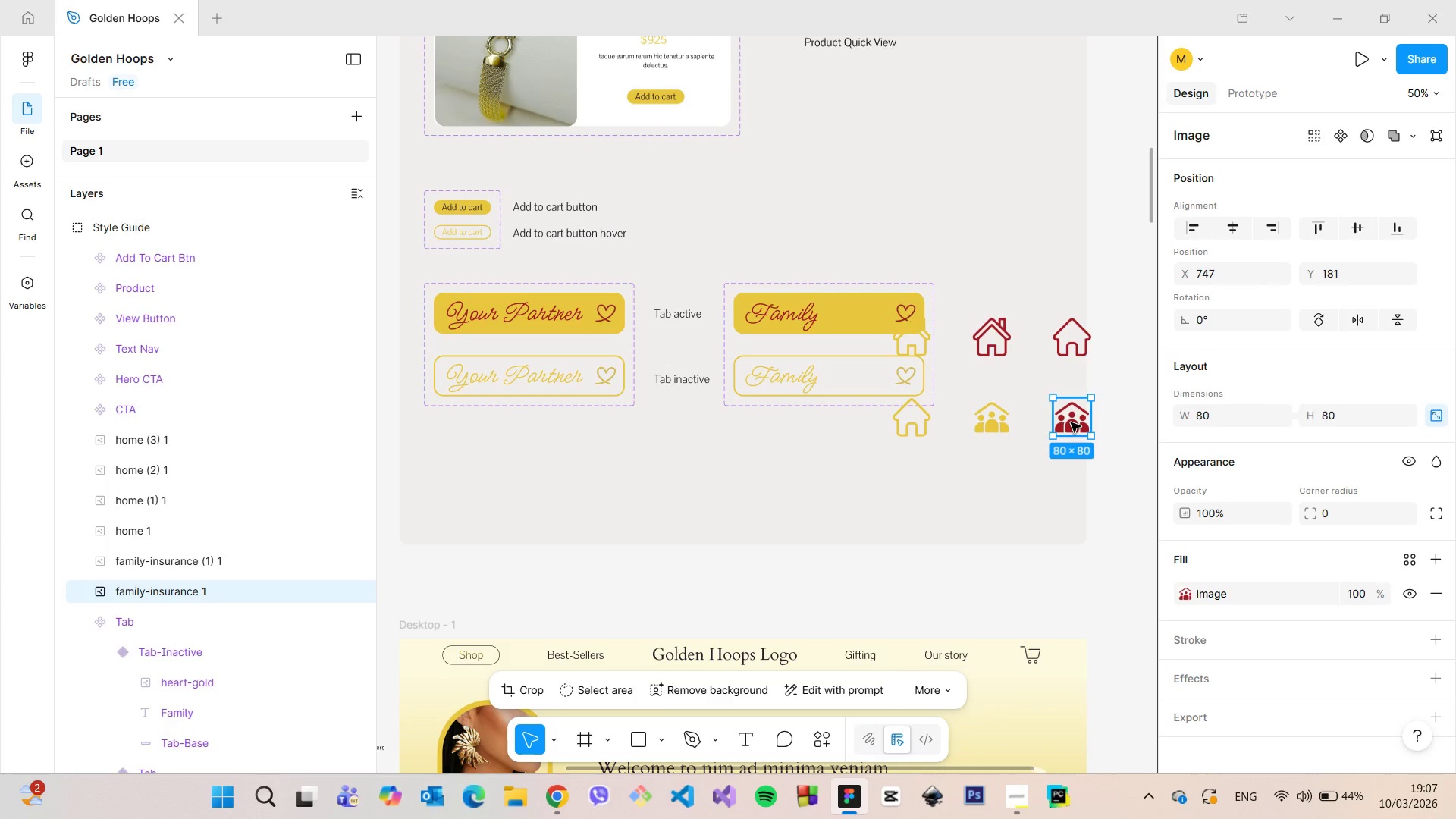 
key(Backspace)
 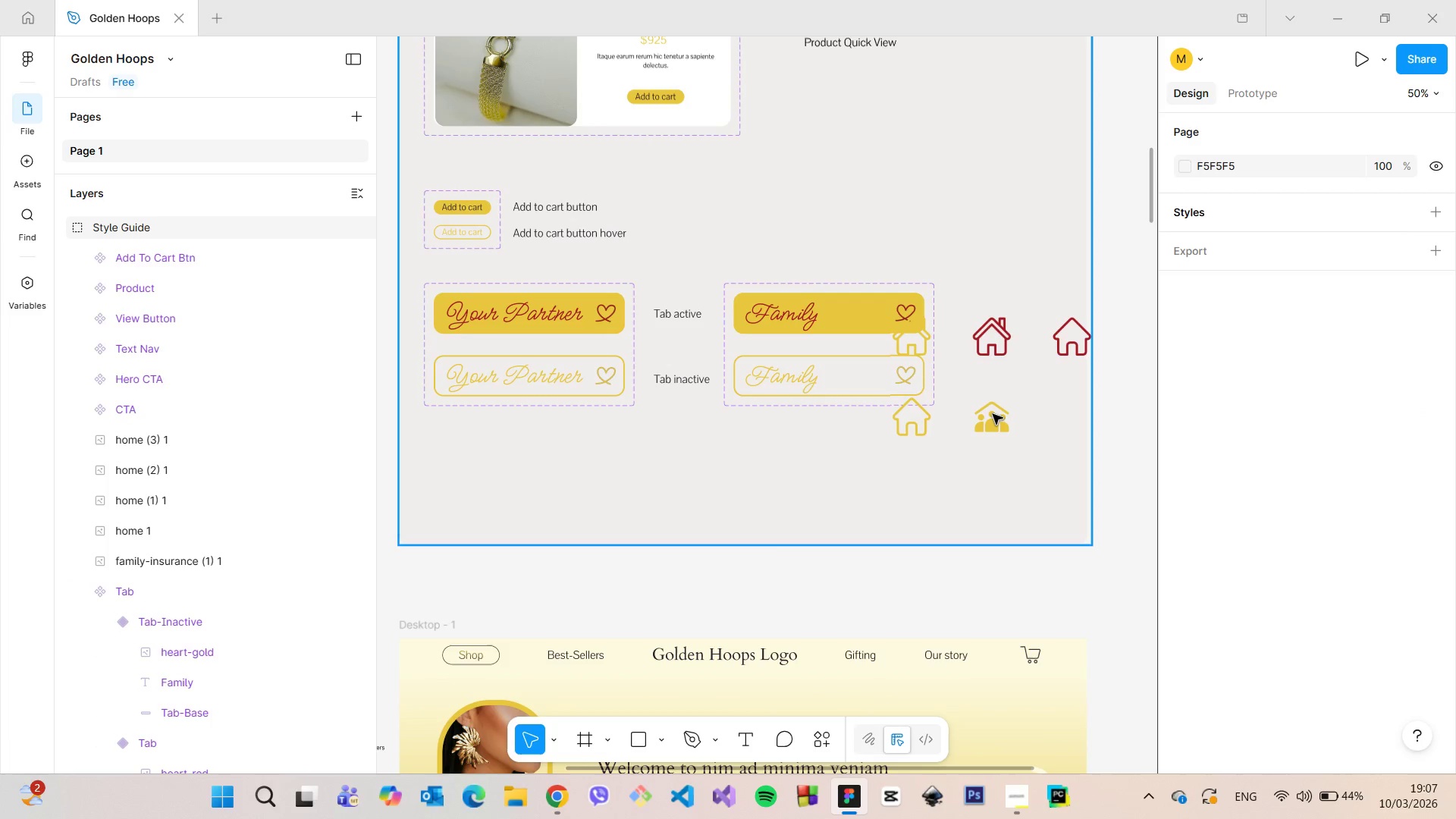 
double_click([993, 414])
 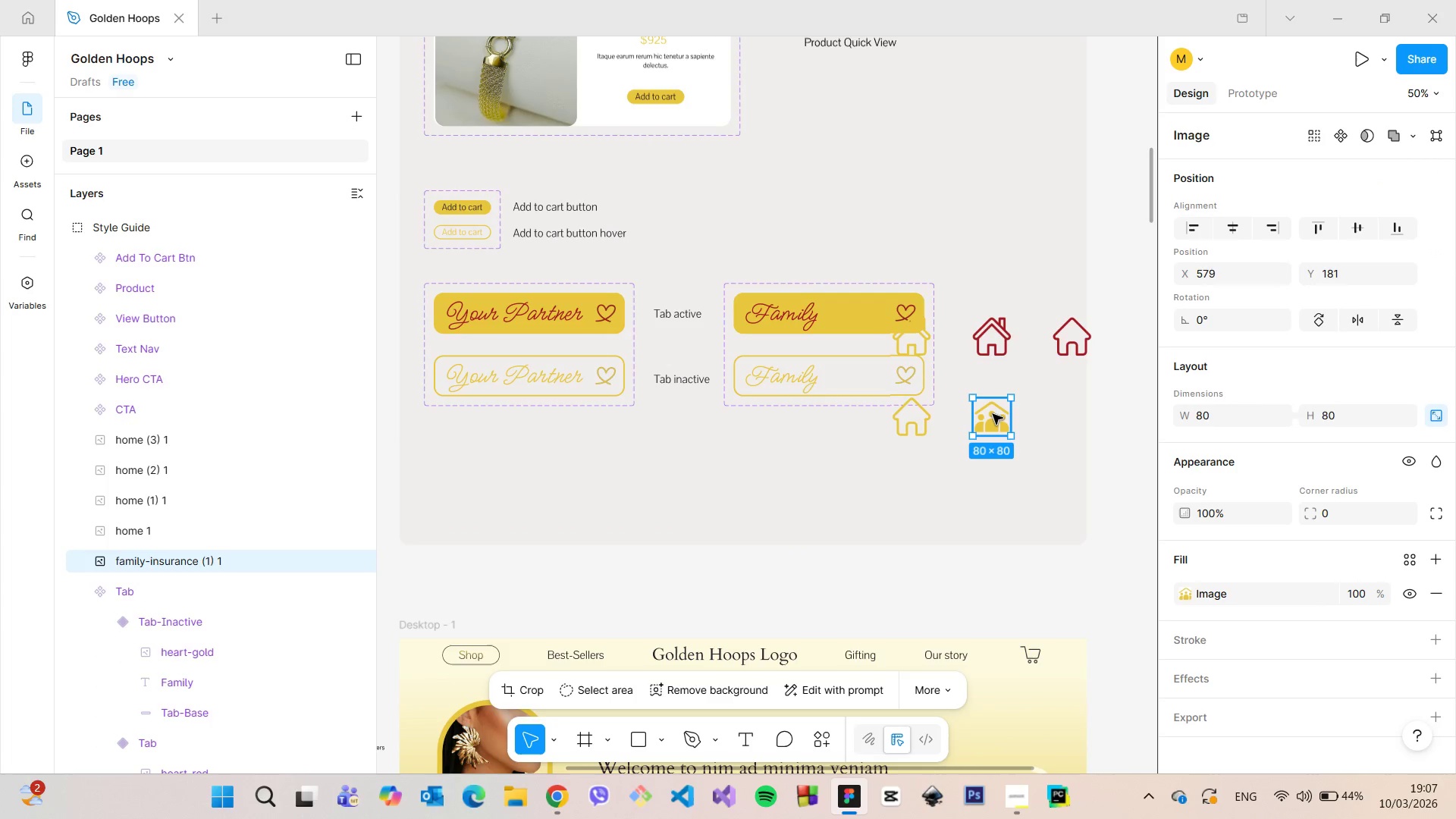 
key(Backspace)
 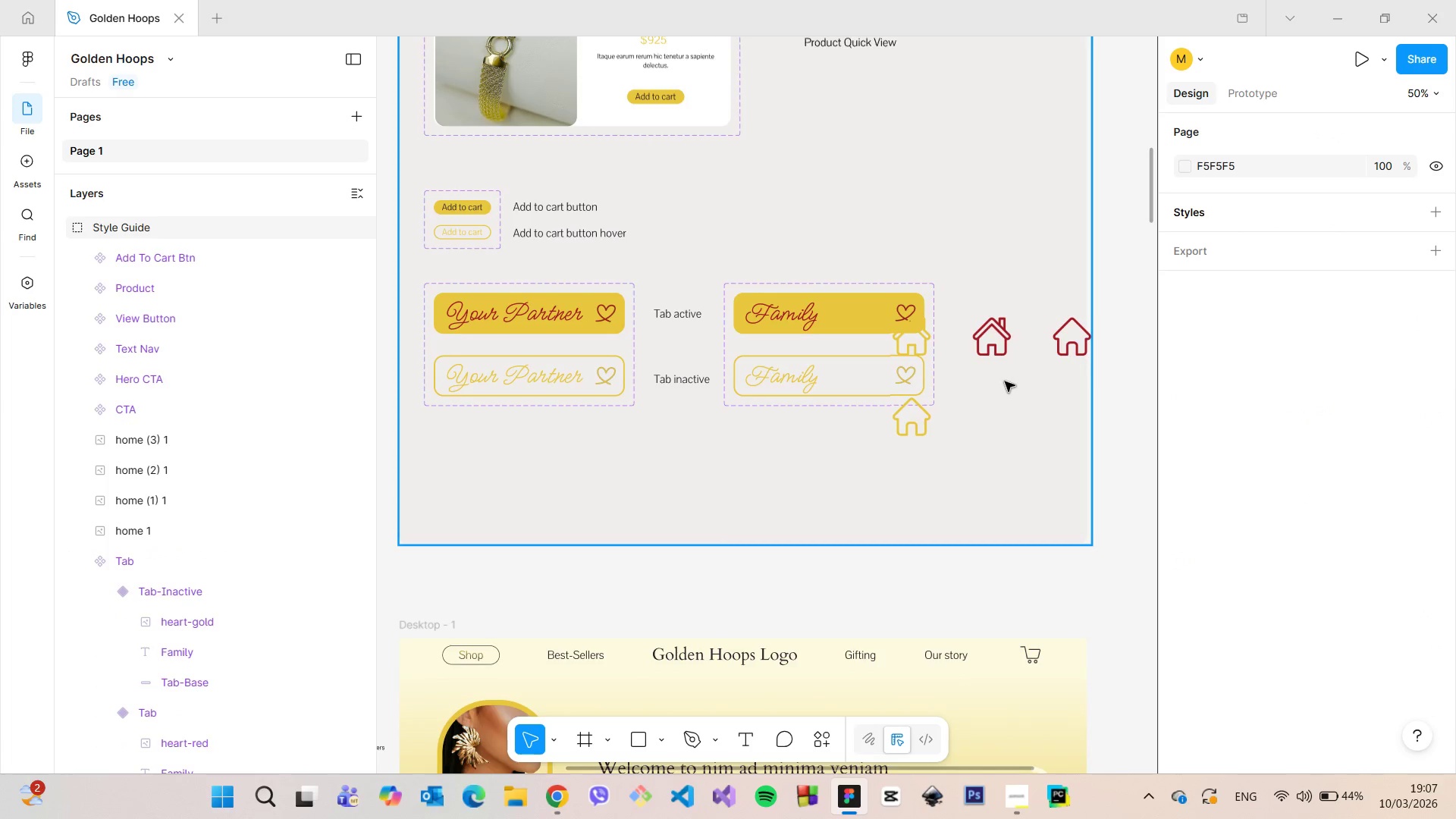 
scroll: coordinate [1005, 381], scroll_direction: up, amount: 6.0
 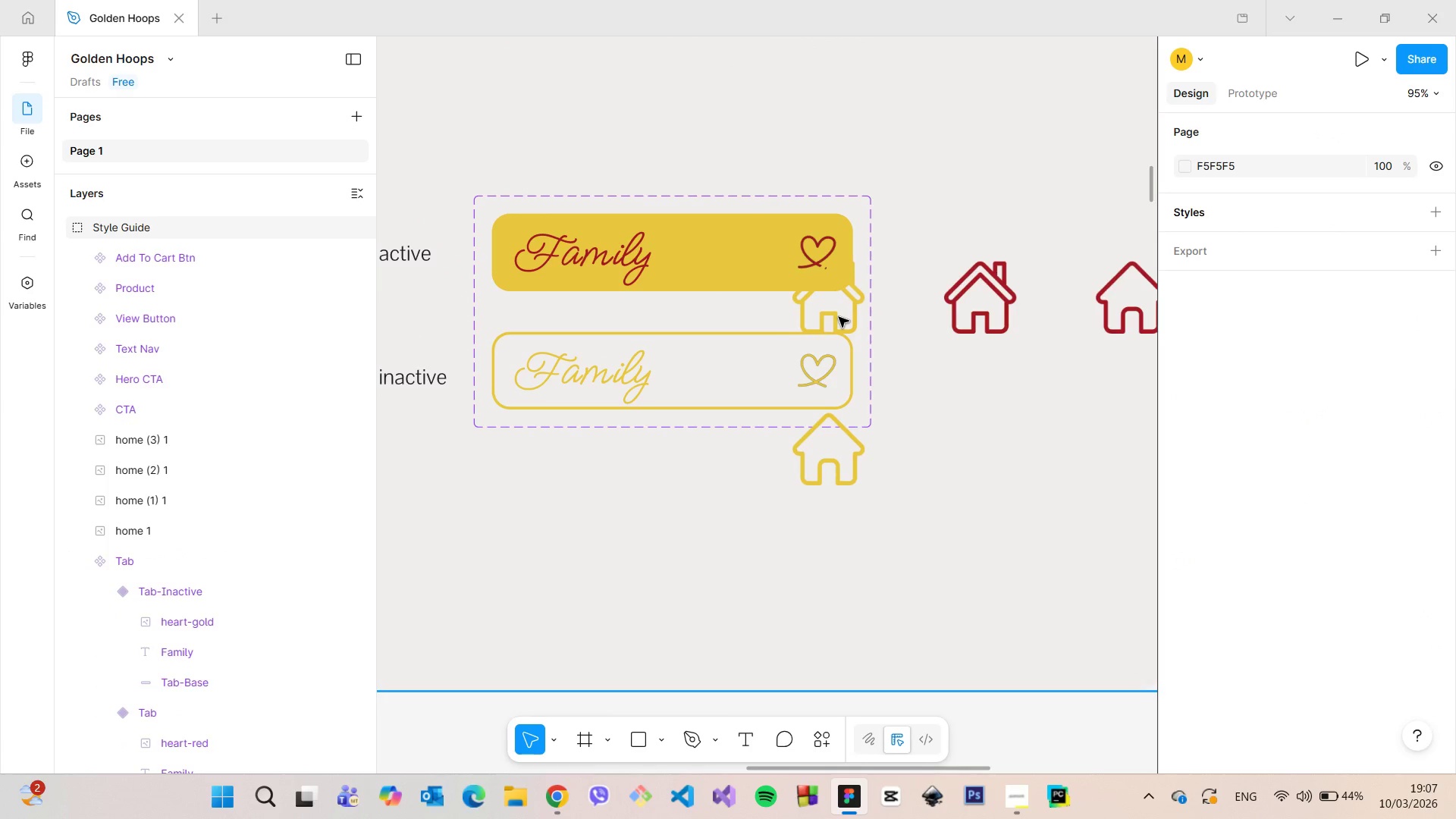 
double_click([839, 317])
 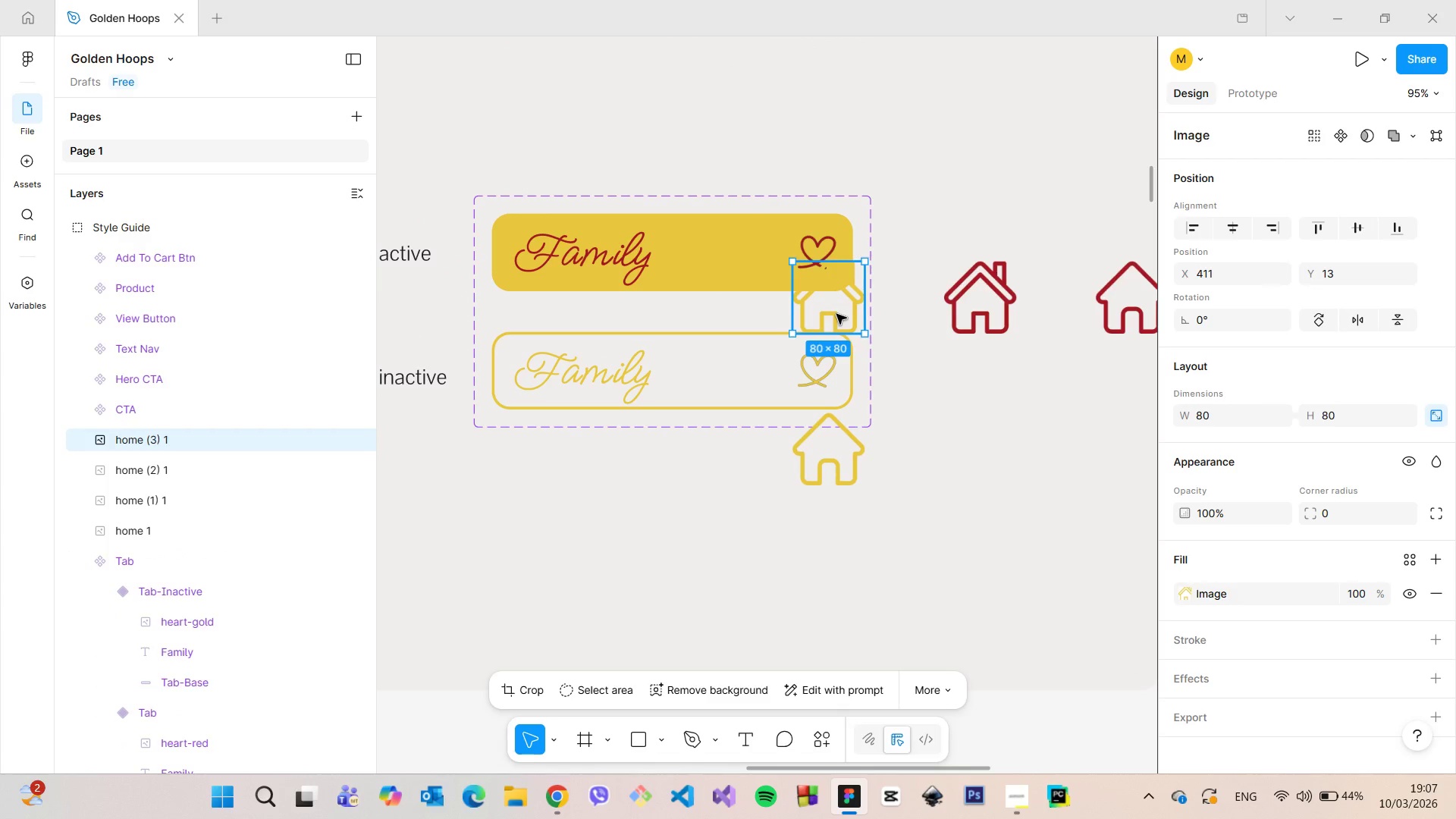 
left_click_drag(start_coordinate=[835, 312], to_coordinate=[954, 408])
 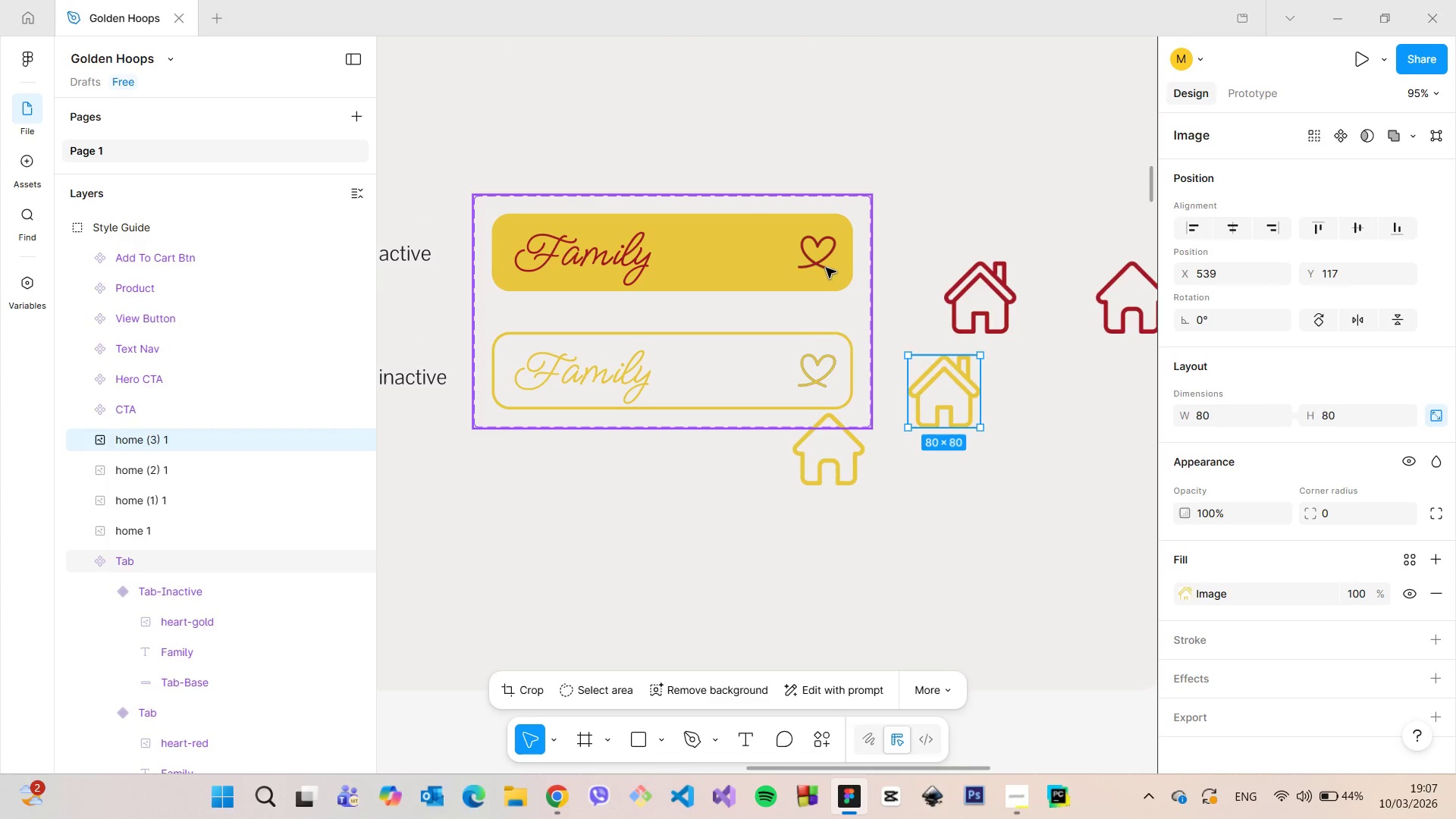 
double_click([826, 268])
 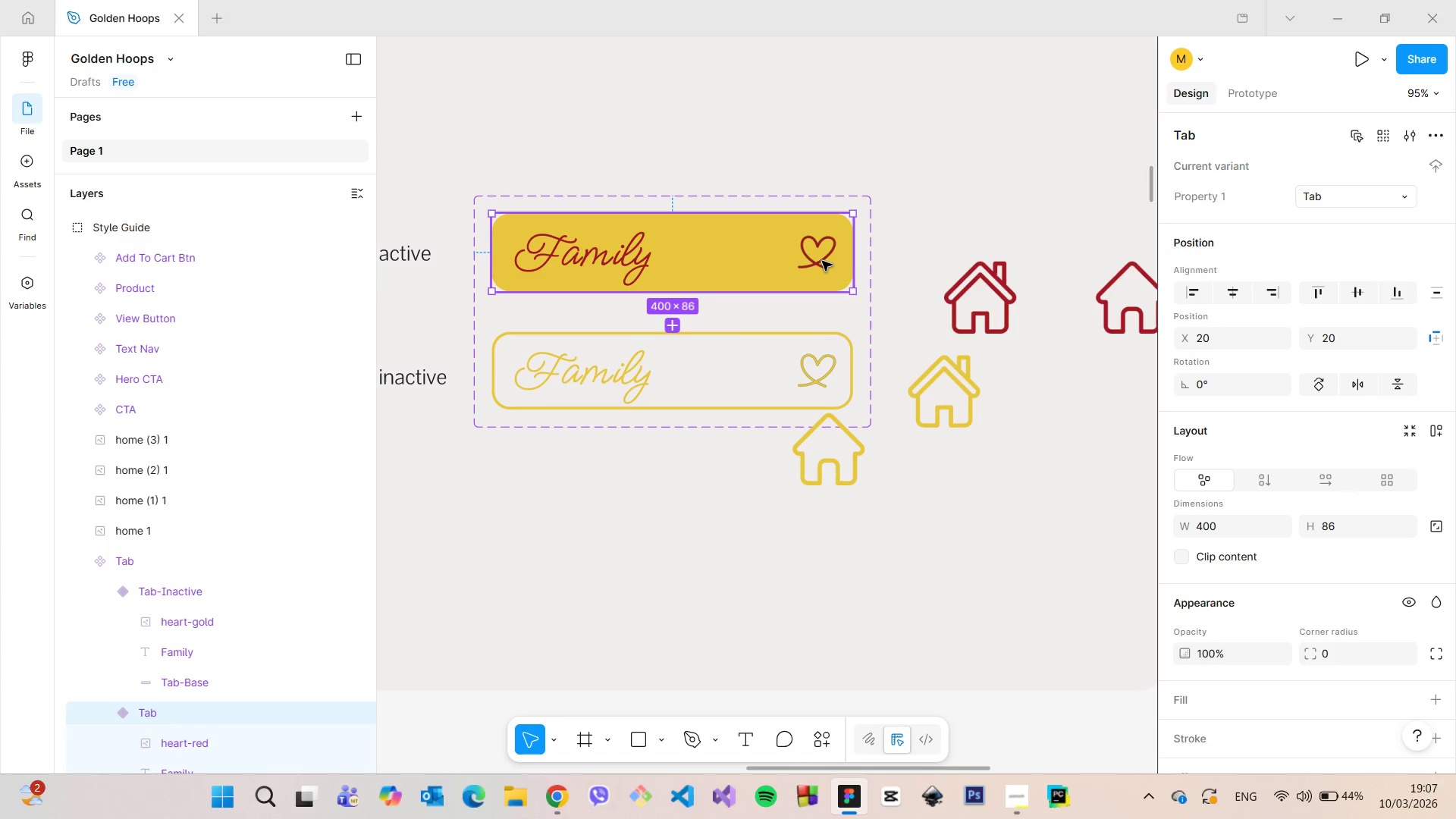 
double_click([822, 261])
 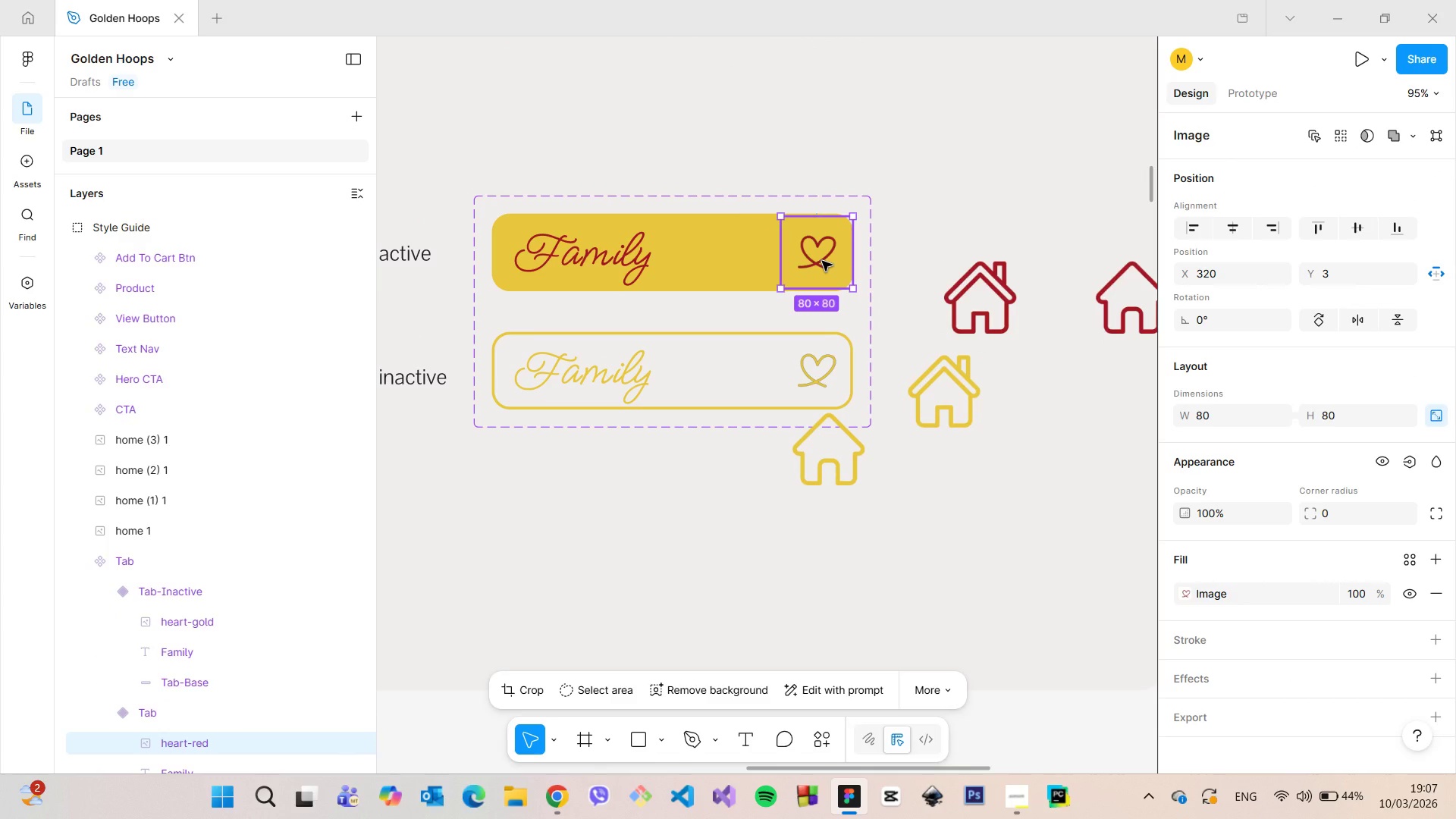 
key(Backspace)
 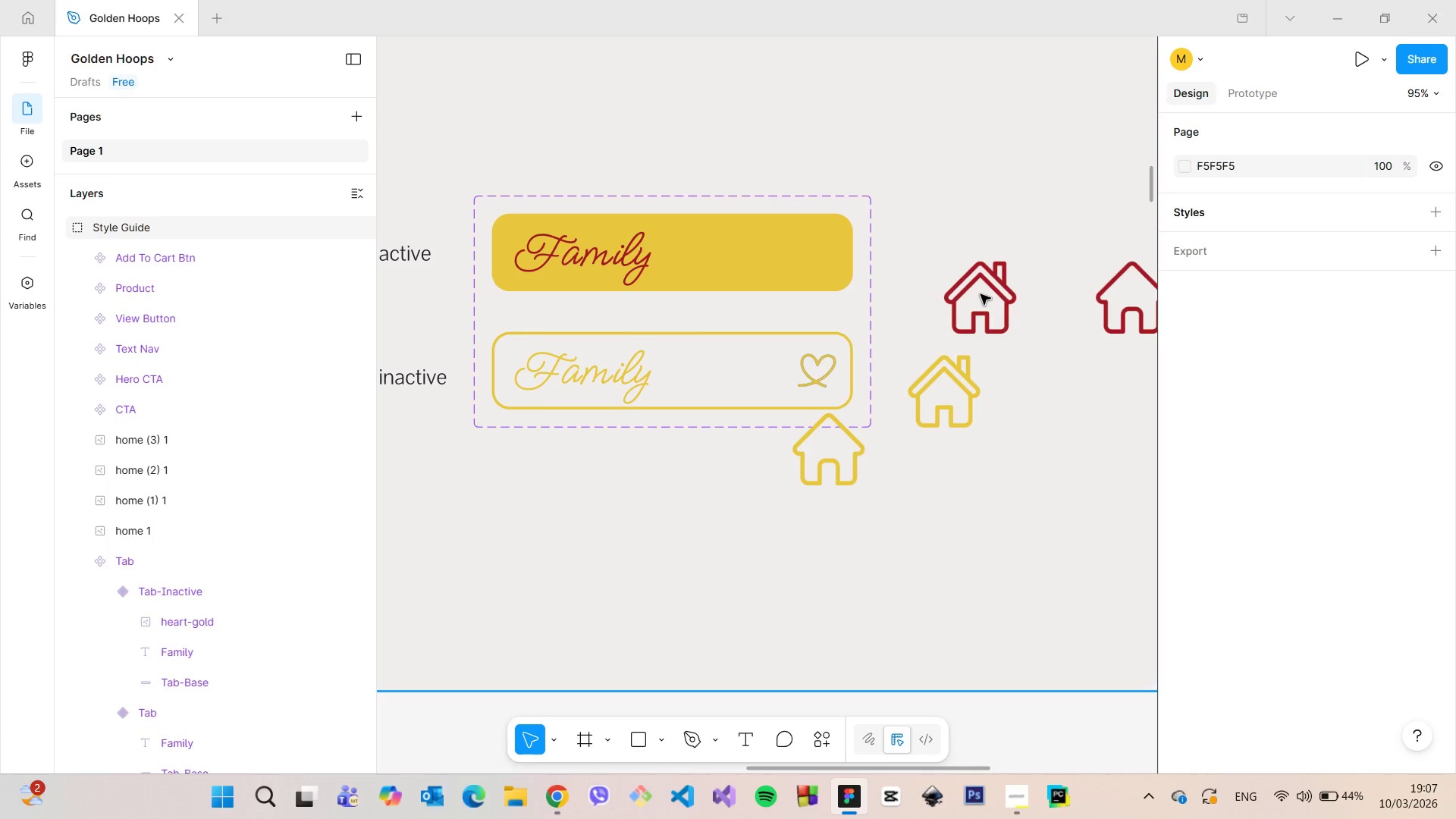 
double_click([981, 294])
 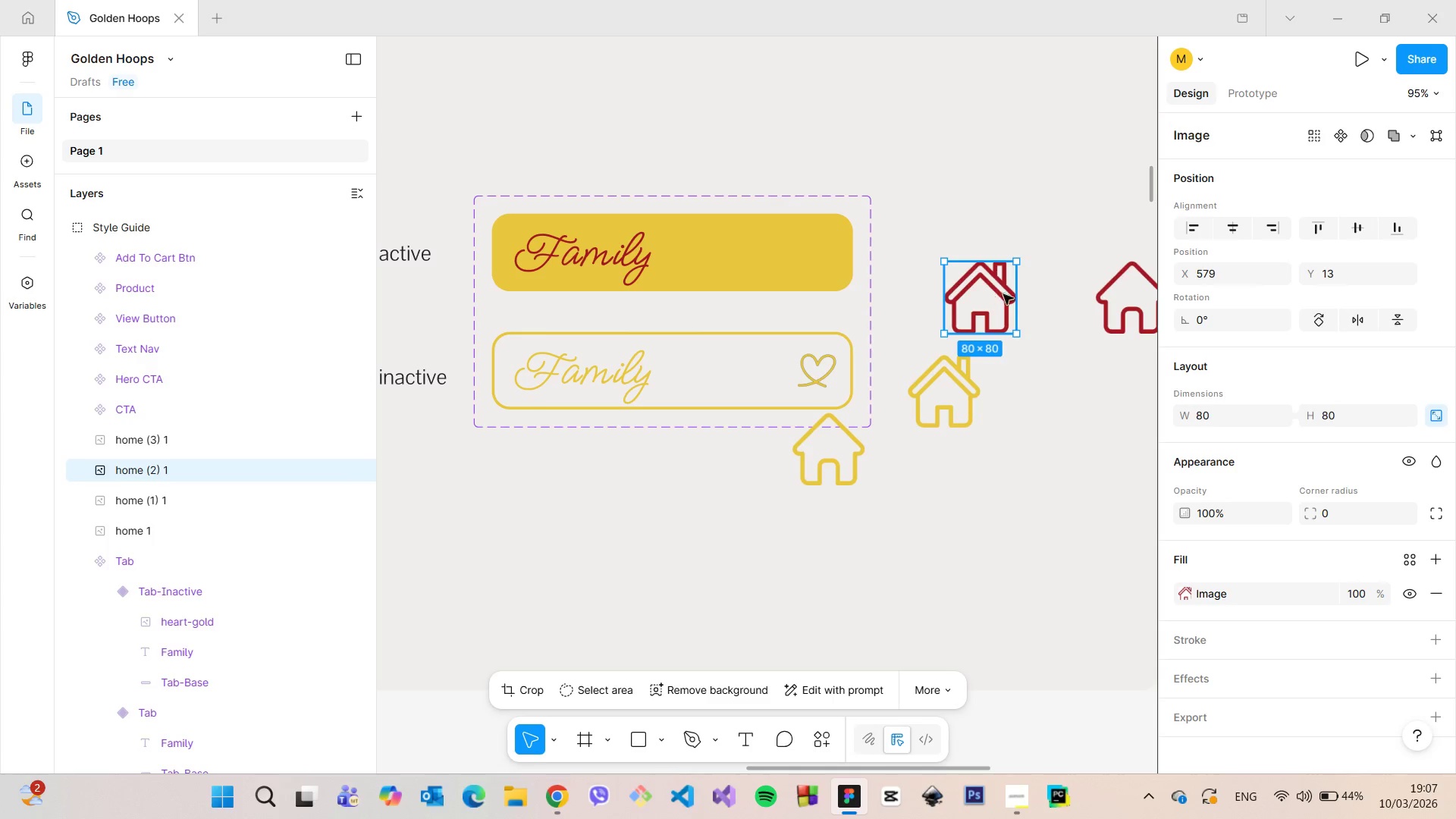 
left_click([1124, 300])
 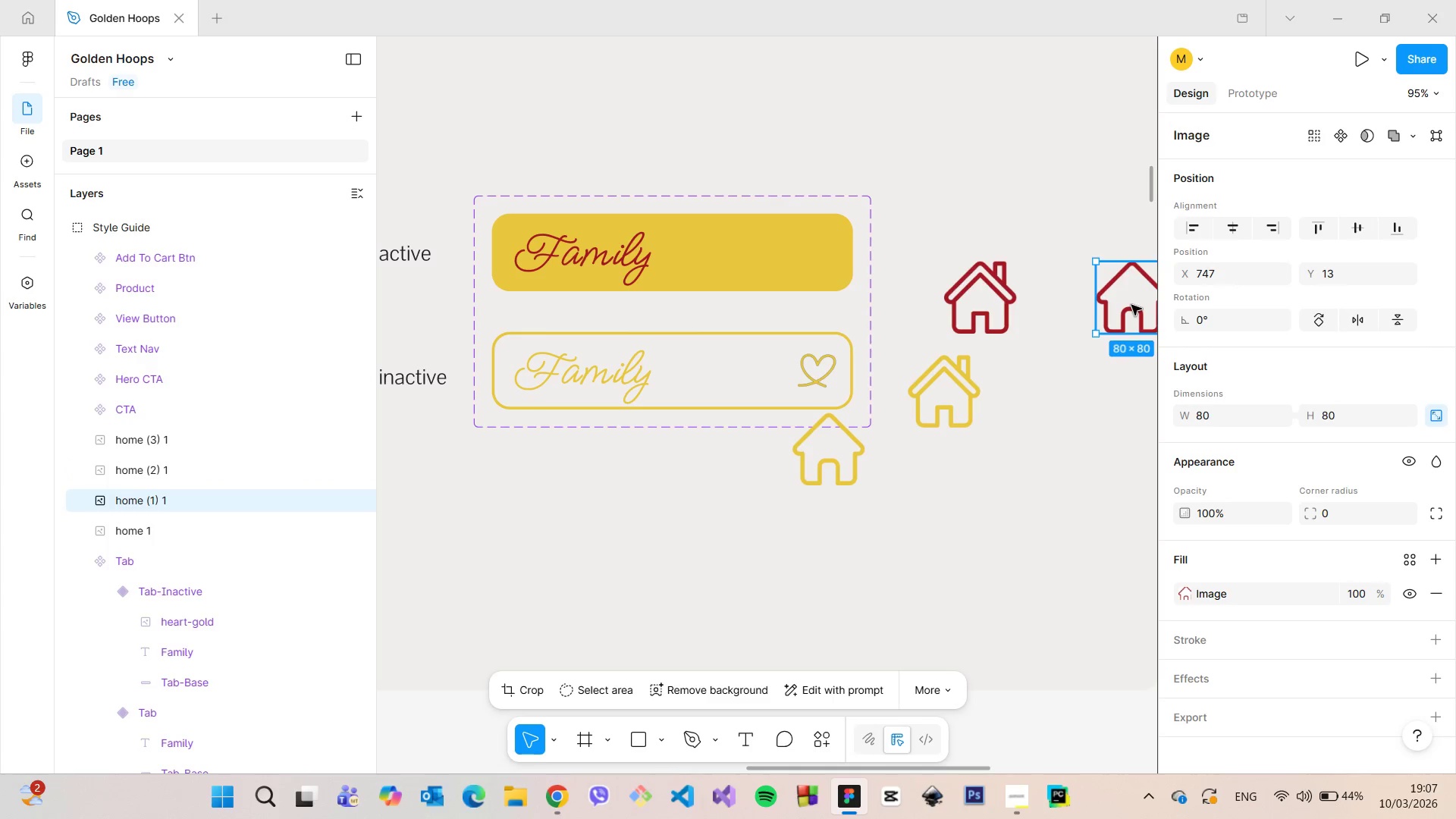 
left_click_drag(start_coordinate=[1131, 305], to_coordinate=[812, 256])
 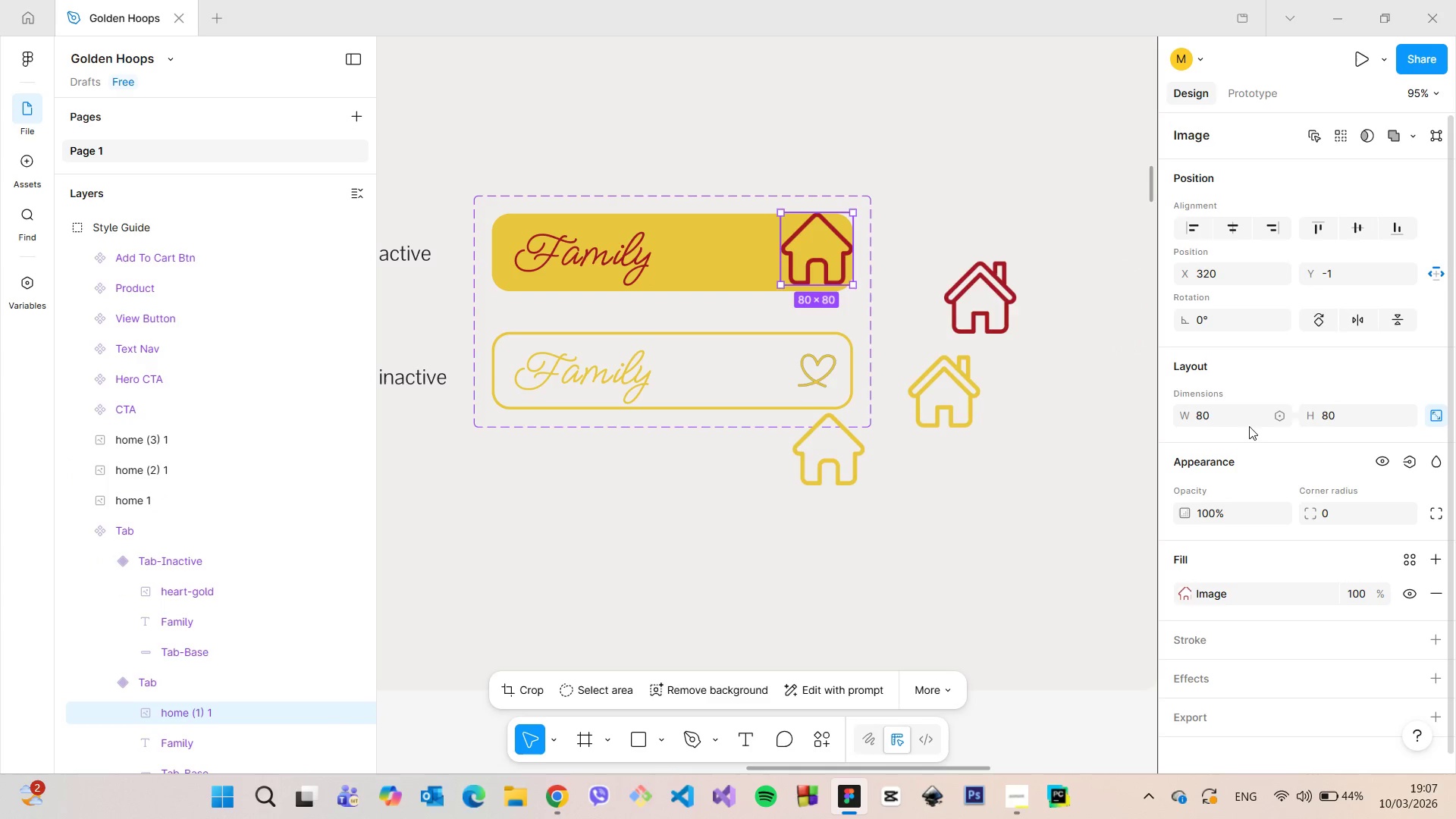 
left_click([1241, 424])
 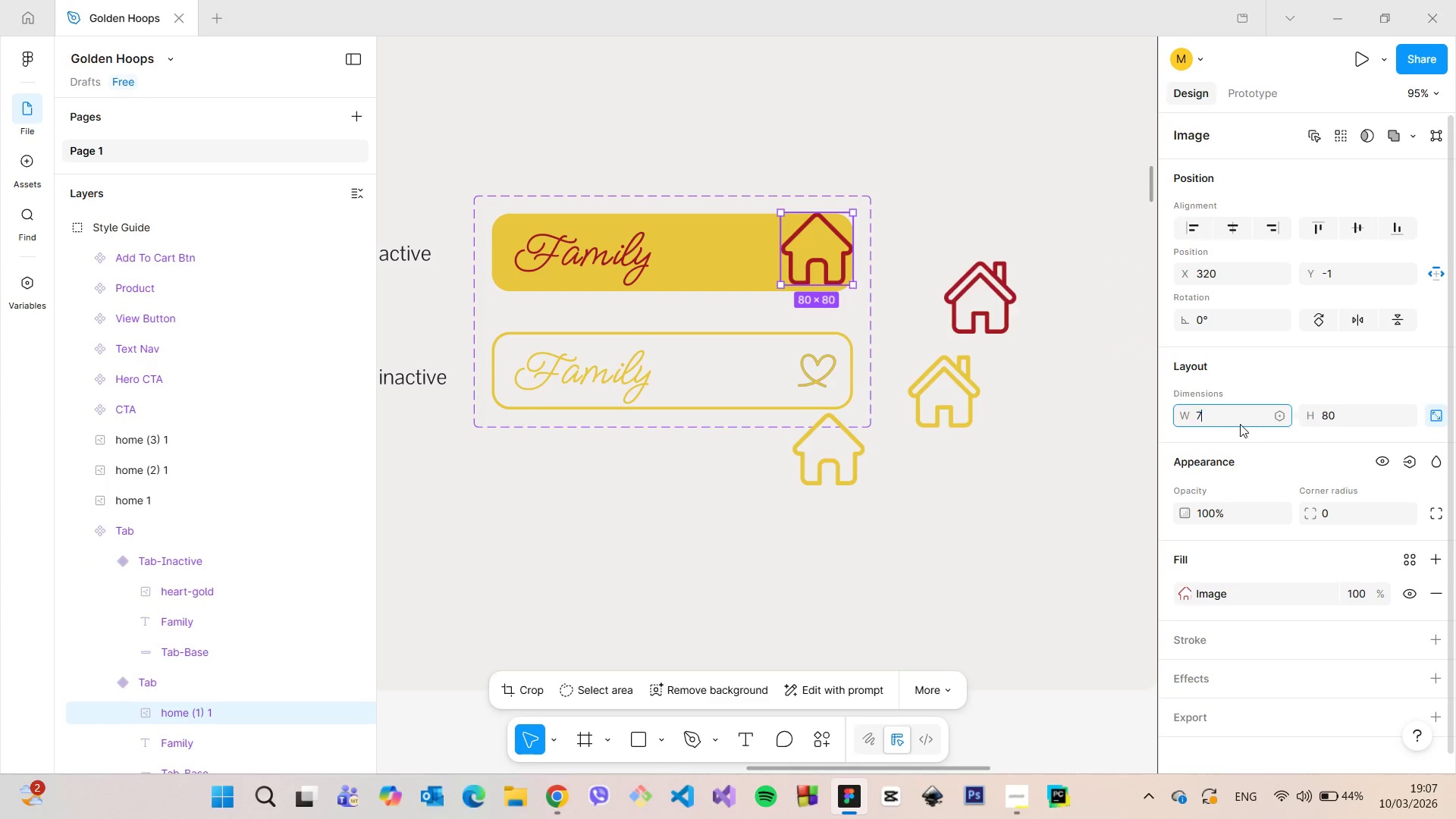 
type(70)
 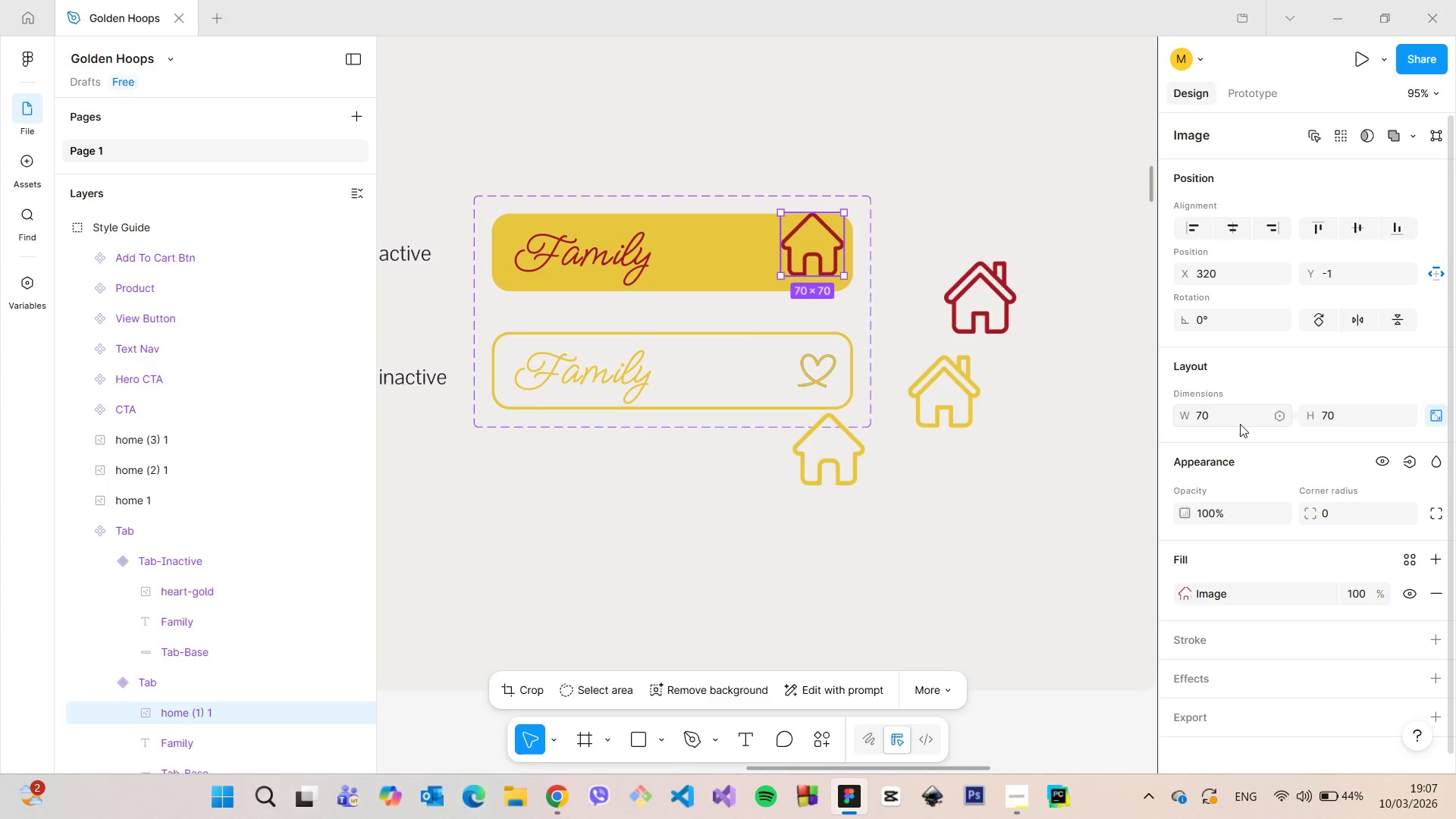 
key(Enter)
 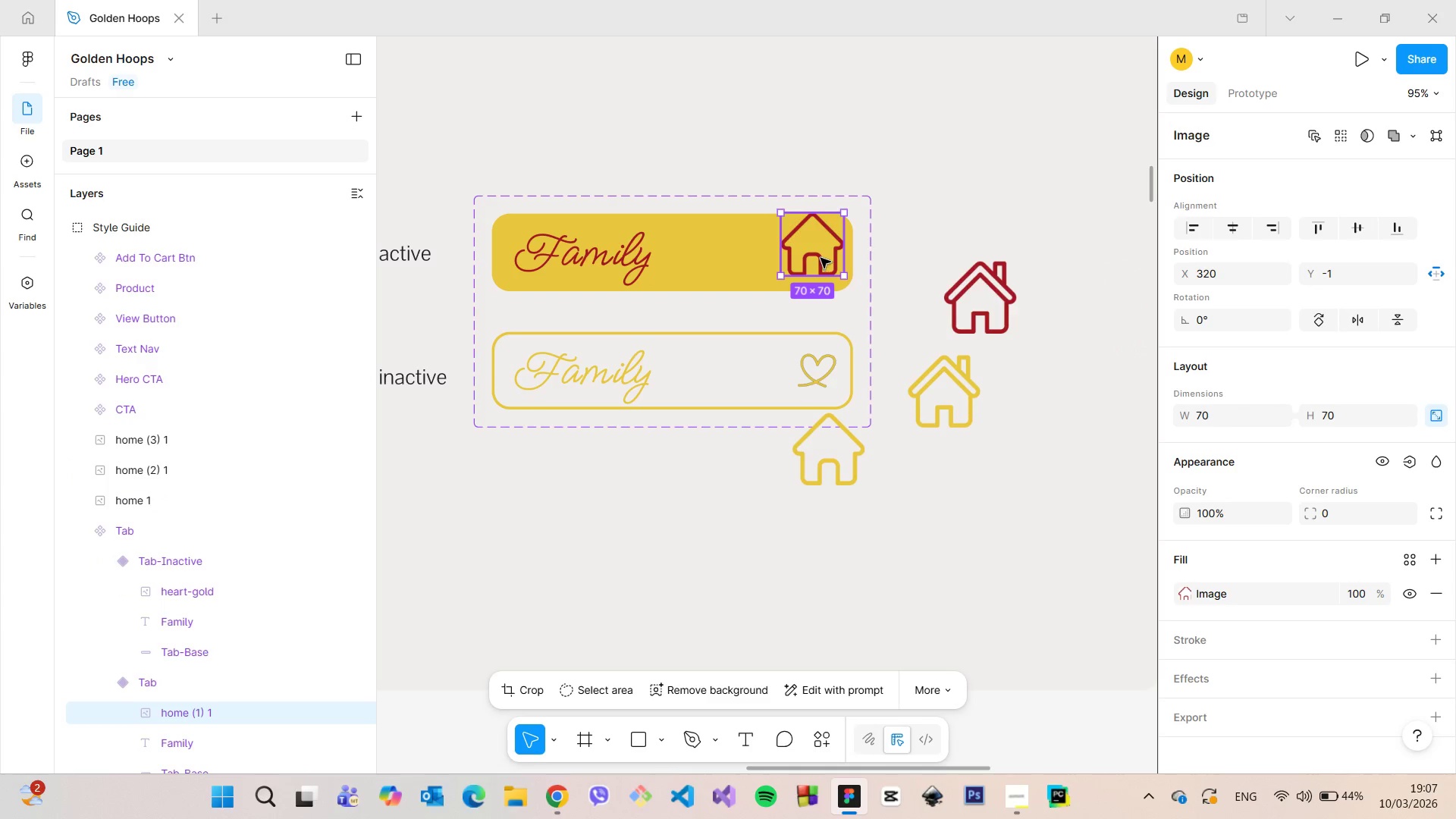 
left_click_drag(start_coordinate=[819, 254], to_coordinate=[821, 262])
 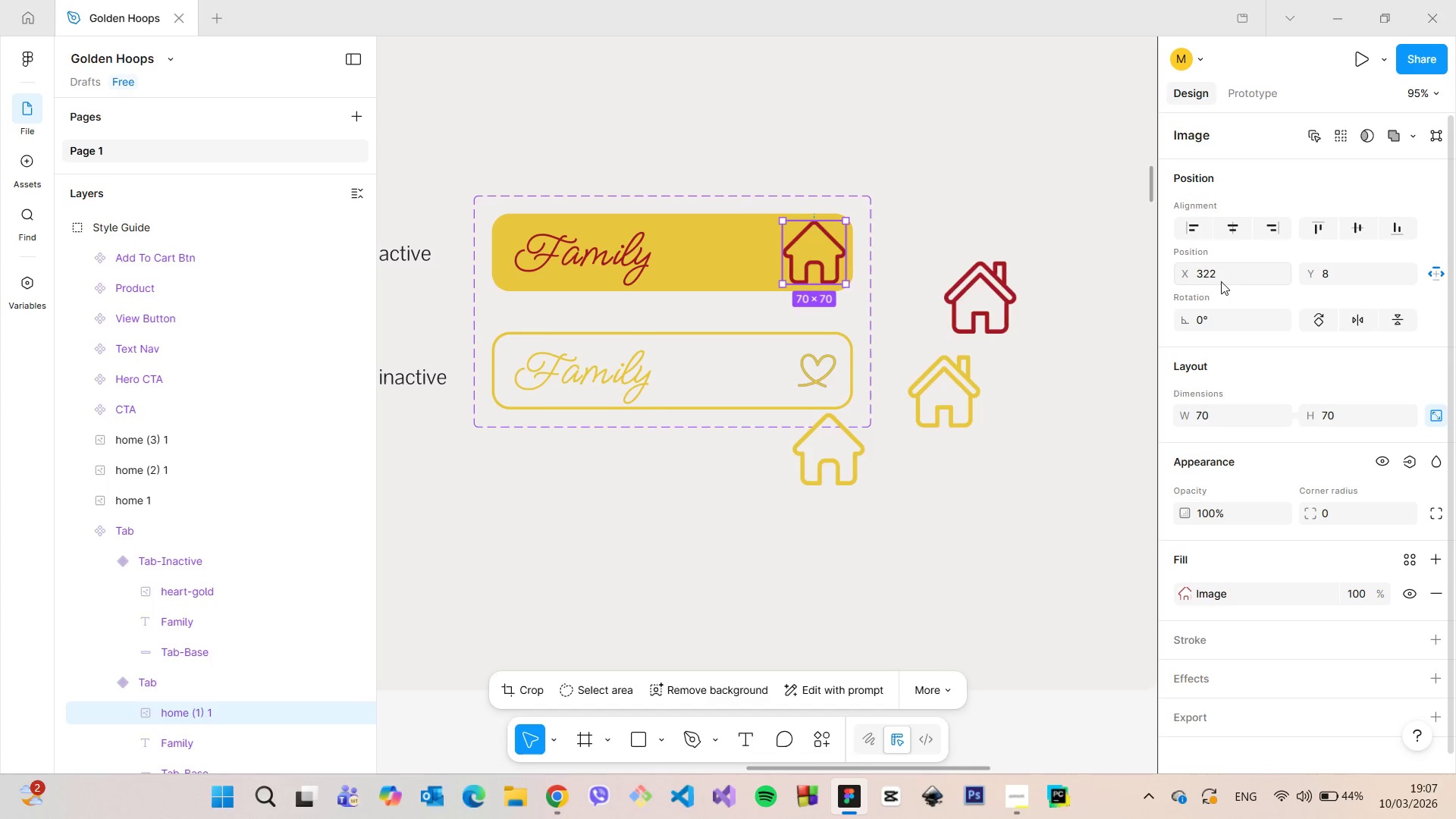 
left_click([1221, 281])
 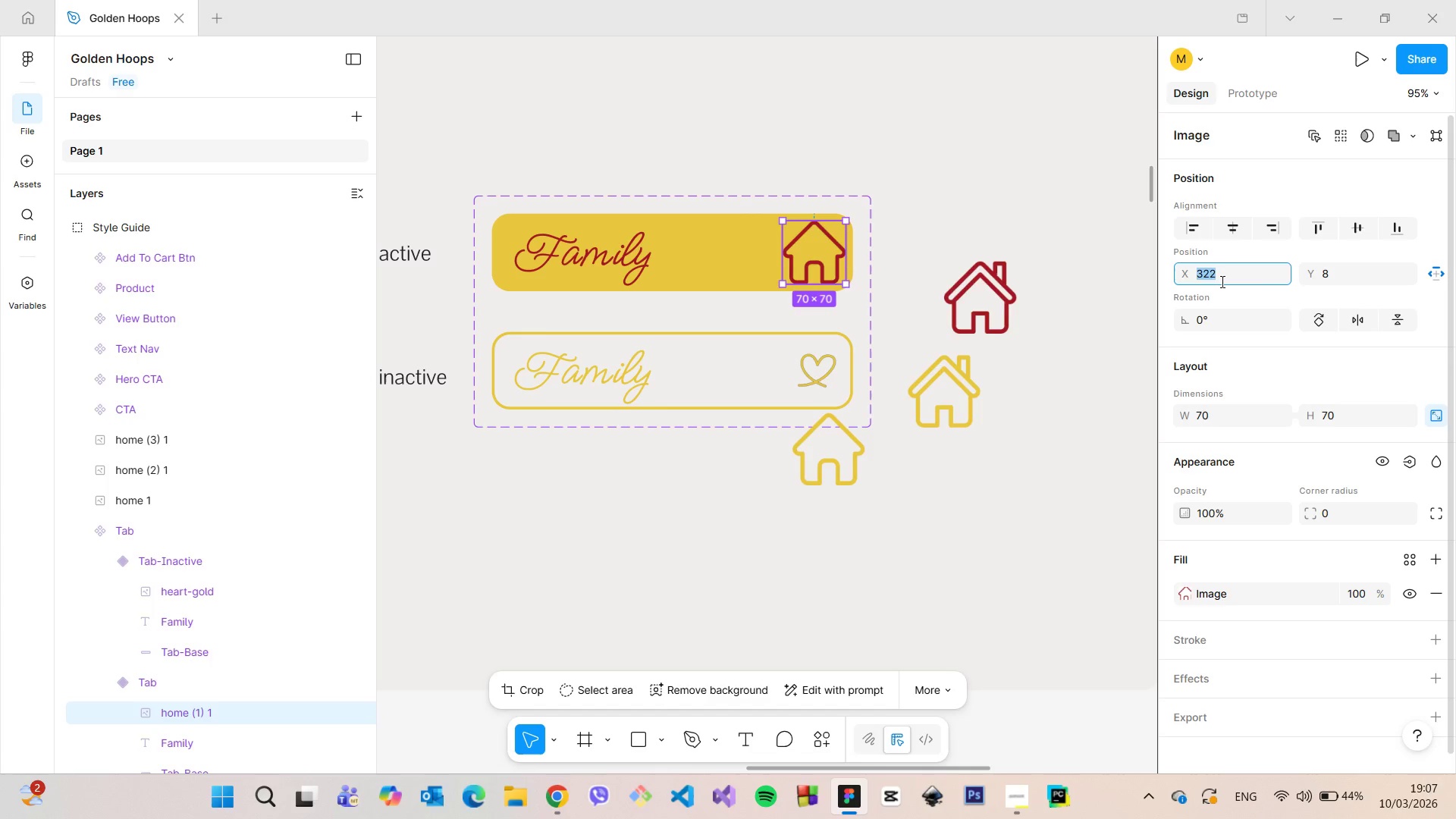 
type(320)
 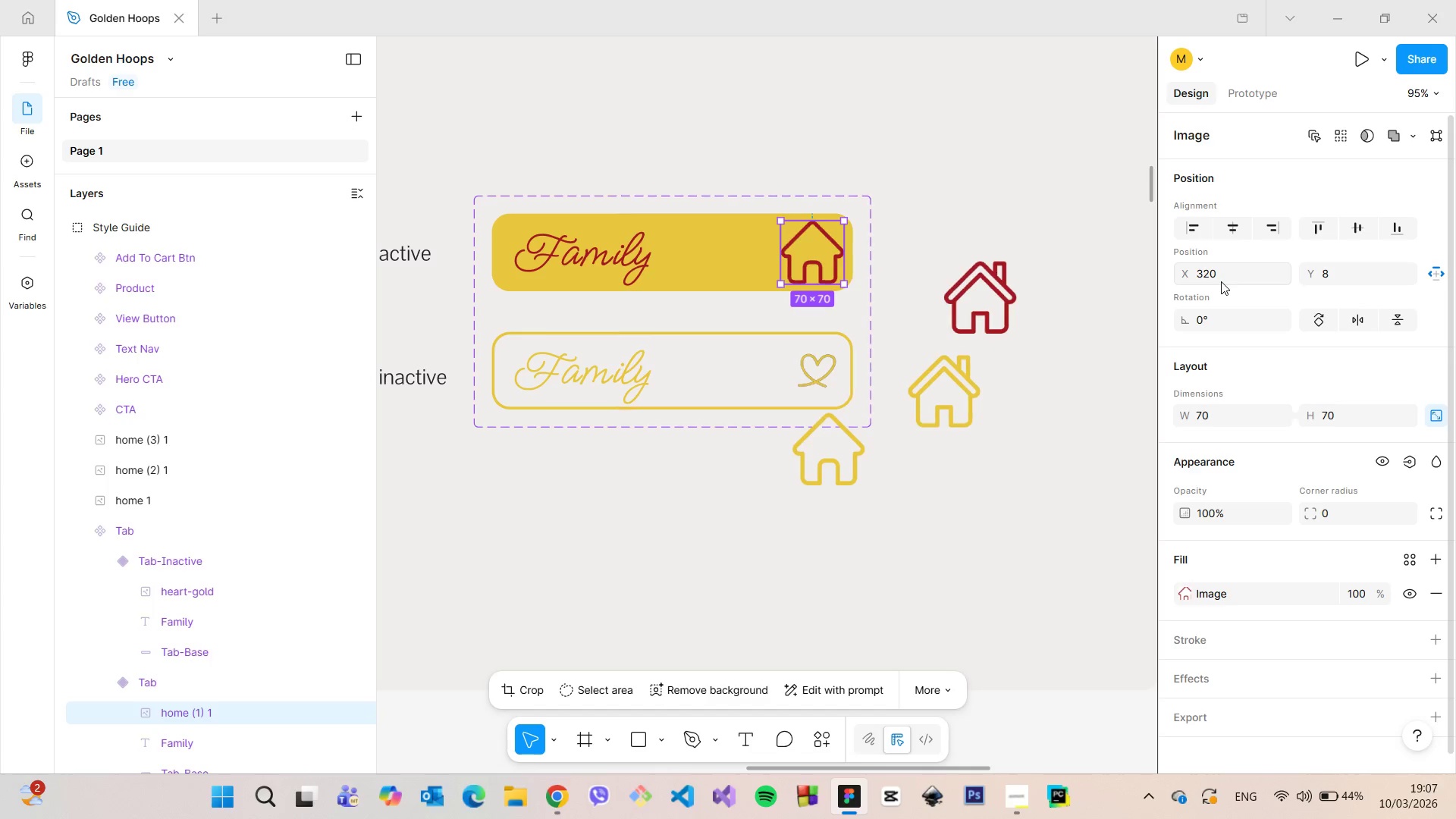 
key(Enter)
 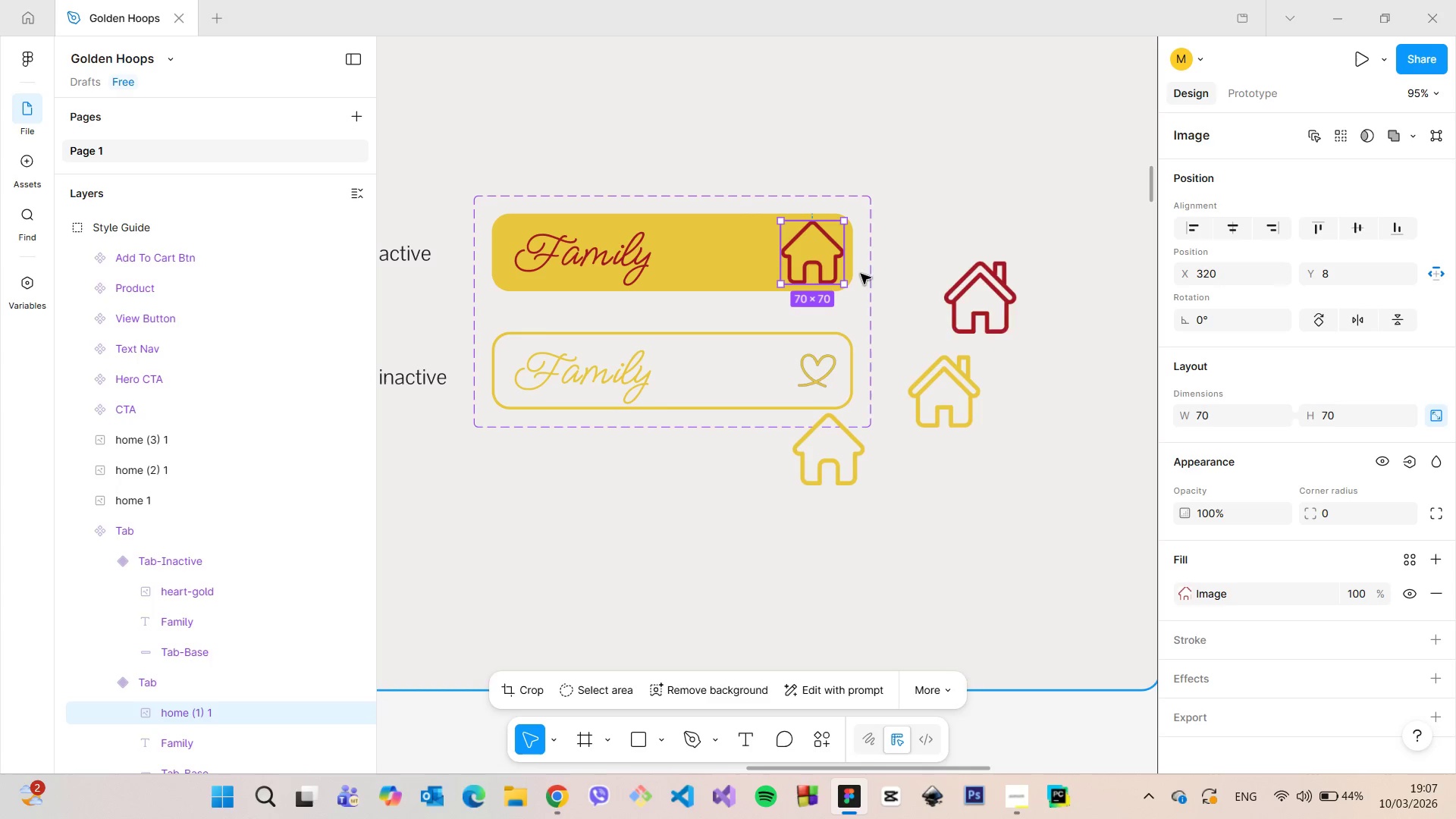 
scroll: coordinate [814, 268], scroll_direction: down, amount: 7.0
 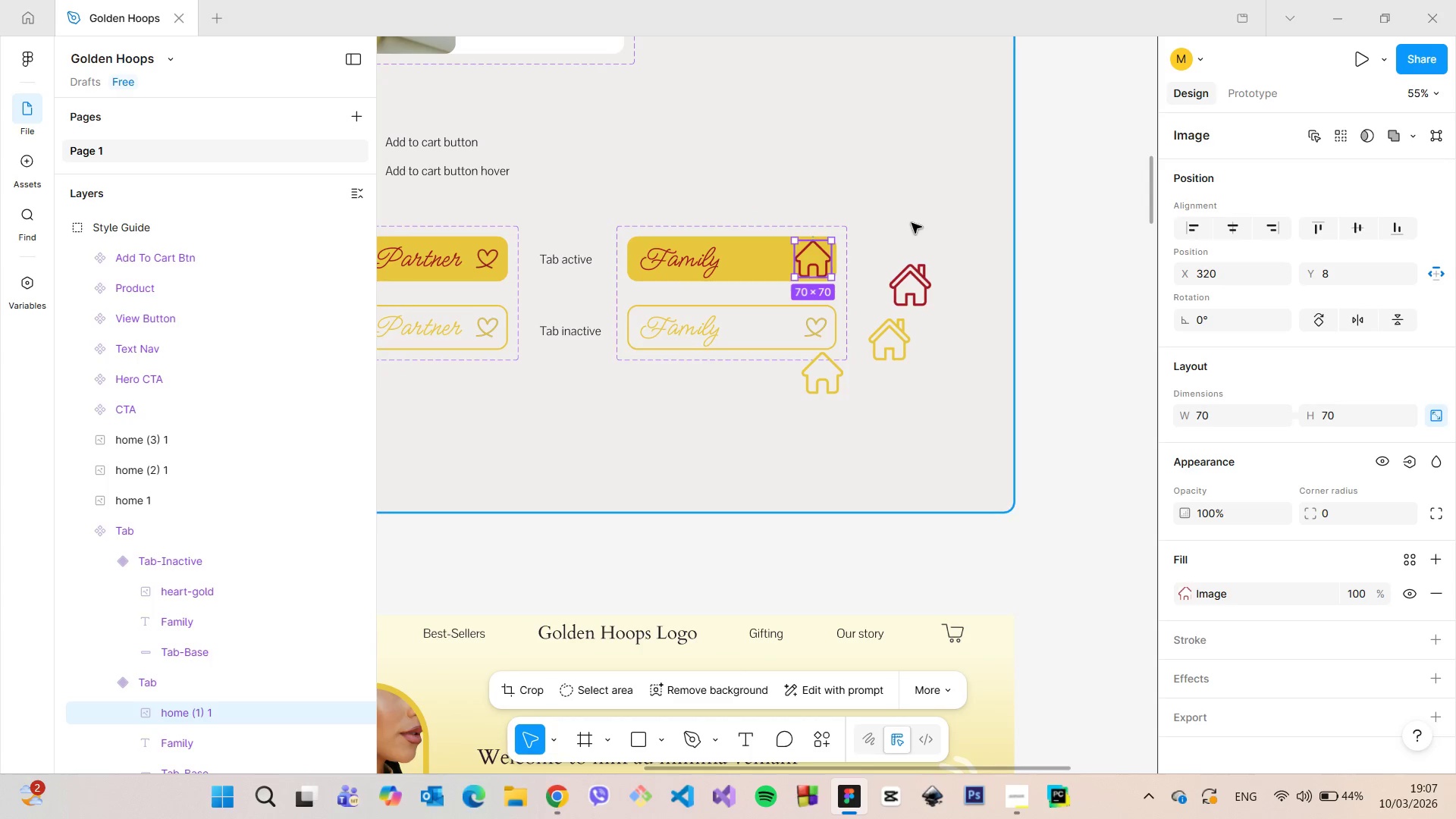 
left_click([920, 219])
 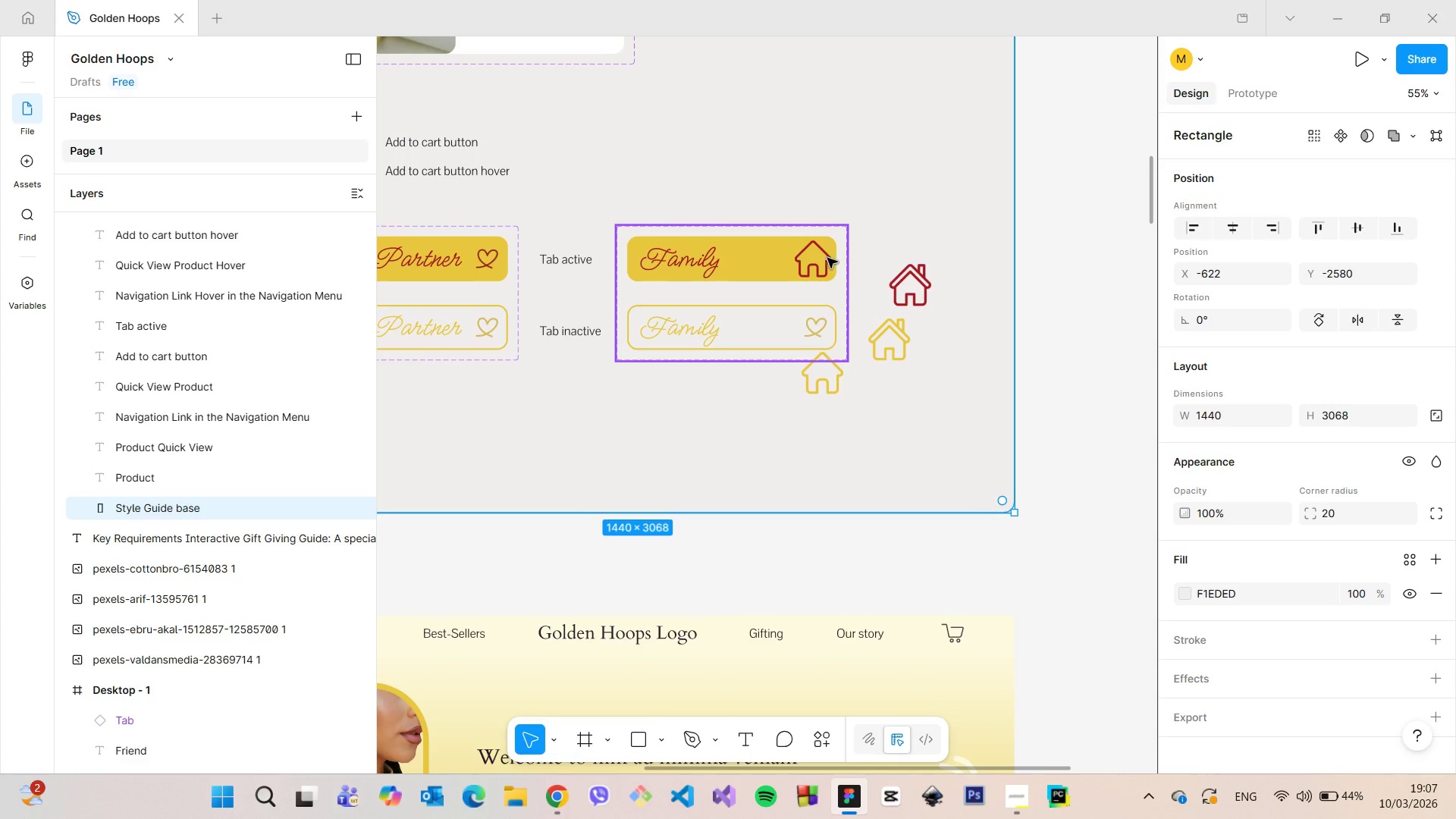 
double_click([820, 256])
 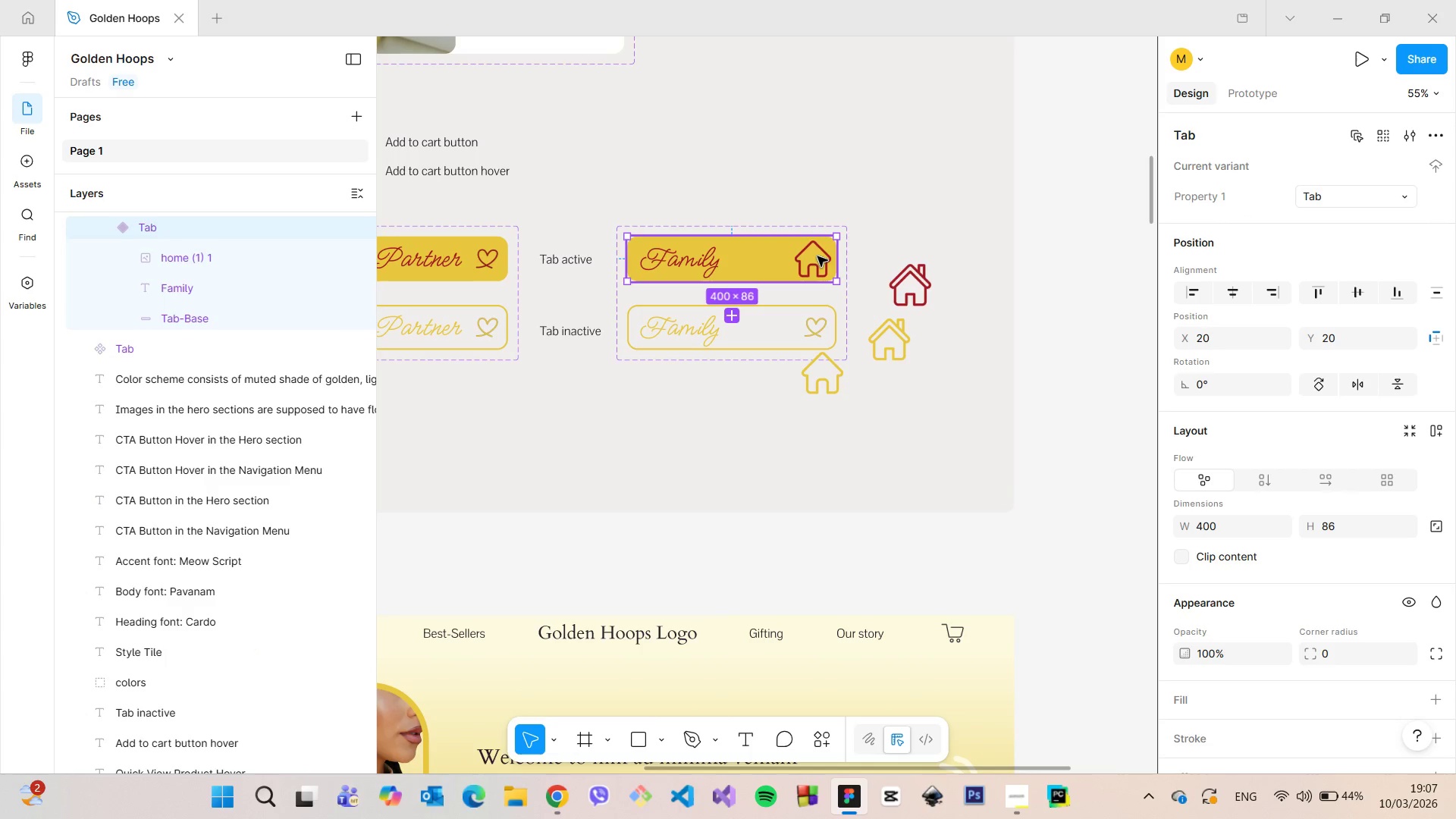 
double_click([817, 256])
 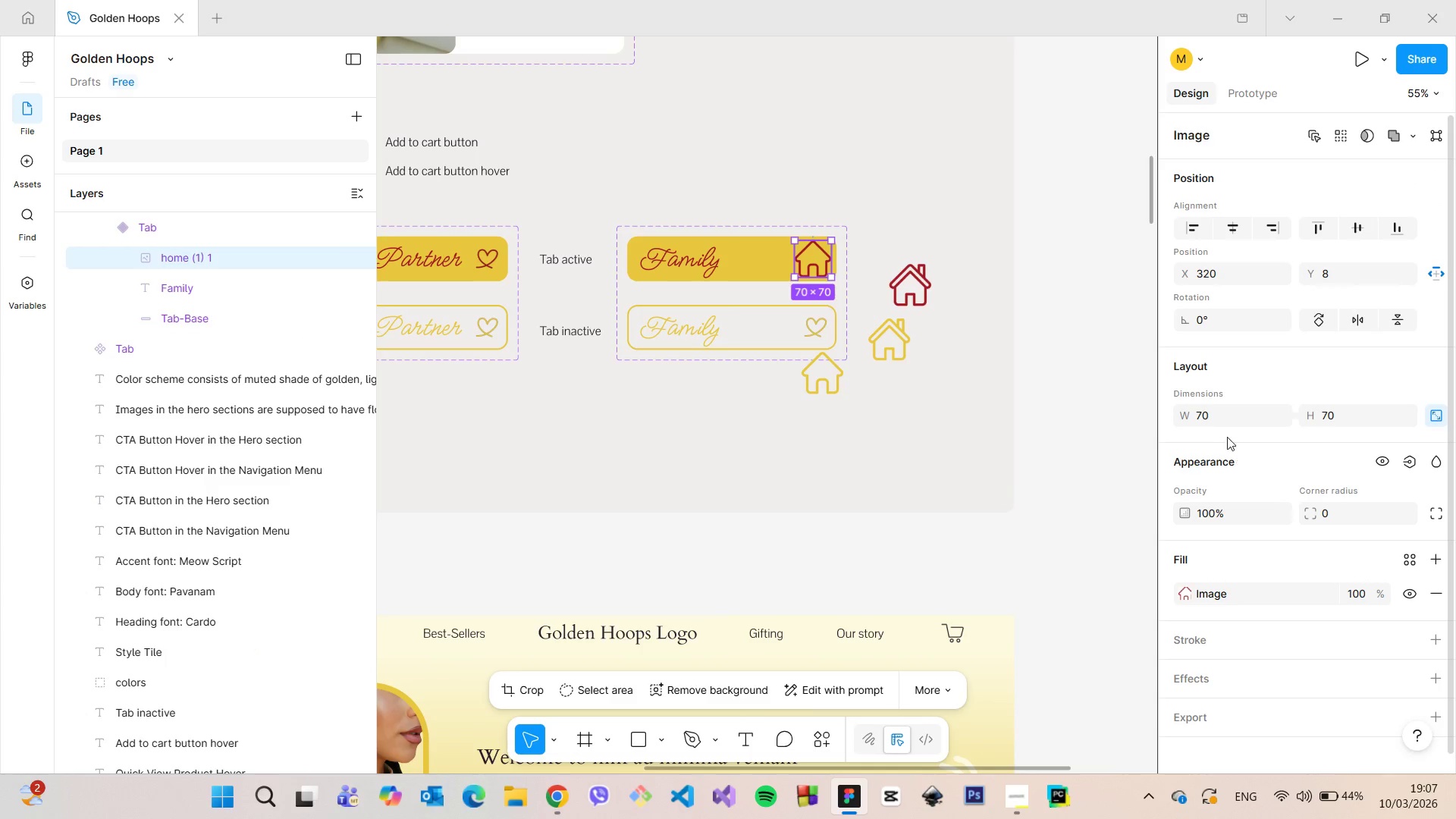 
left_click([1220, 423])
 